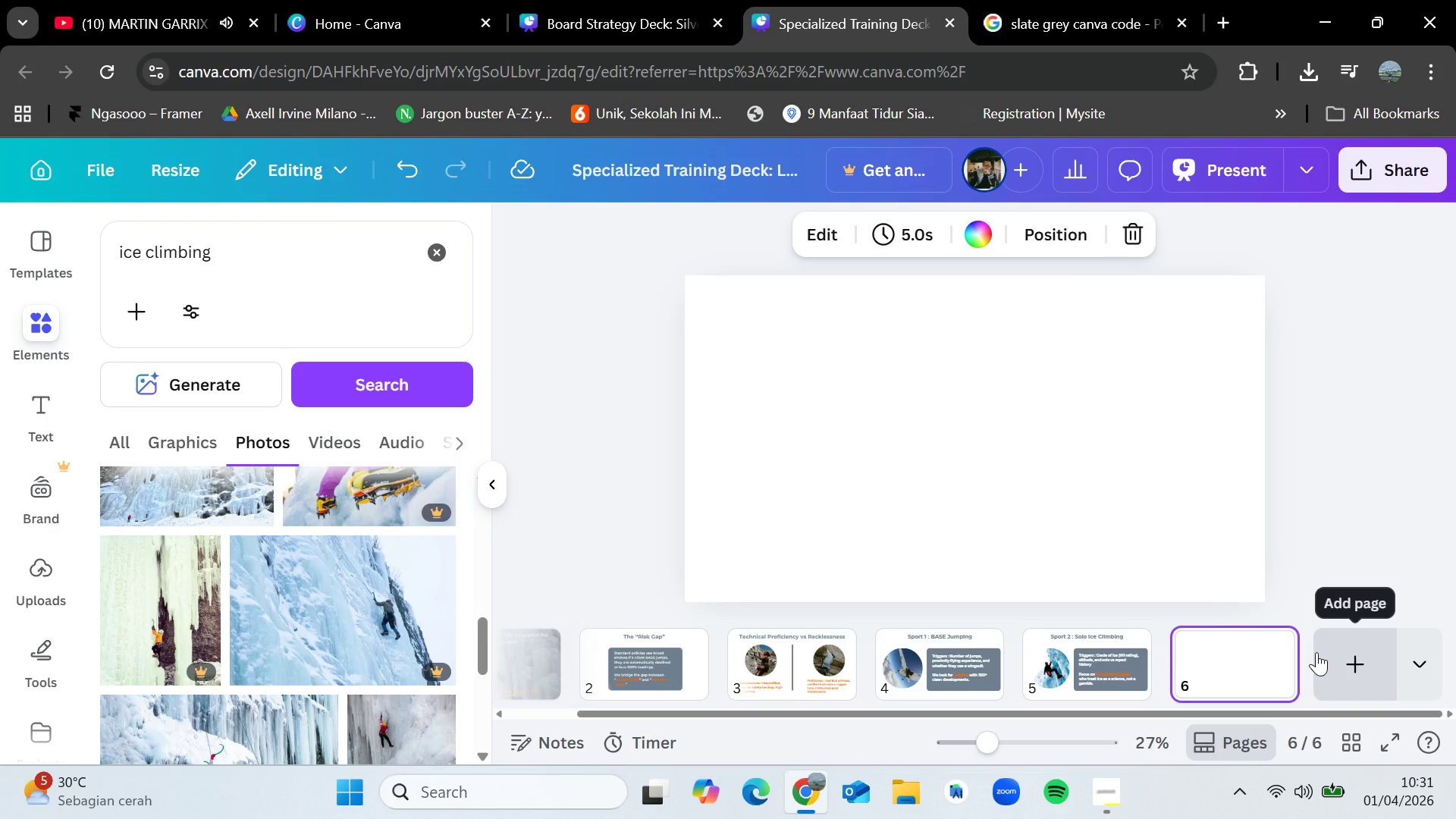 
wait(34.14)
 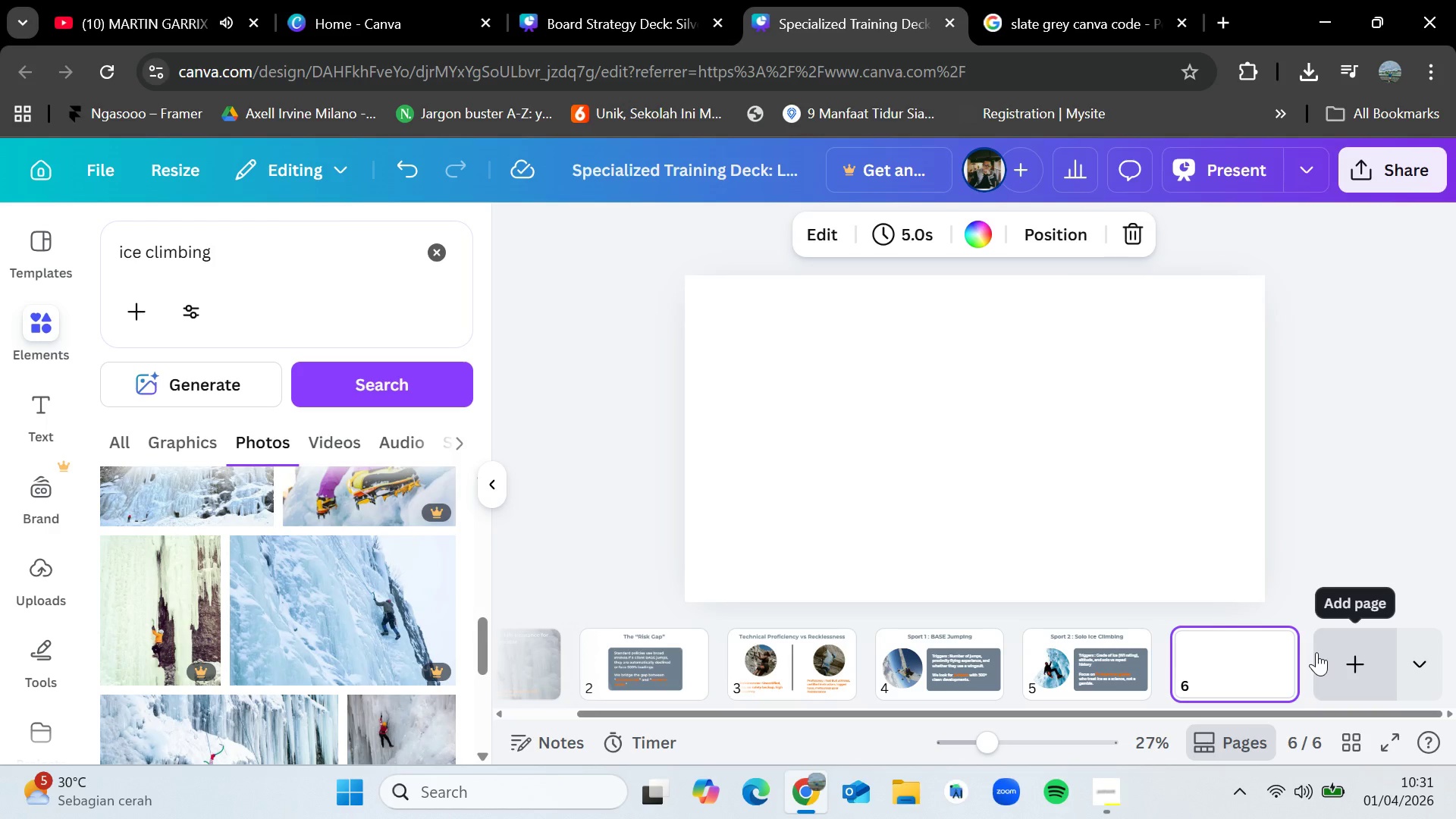 
left_click([1081, 643])
 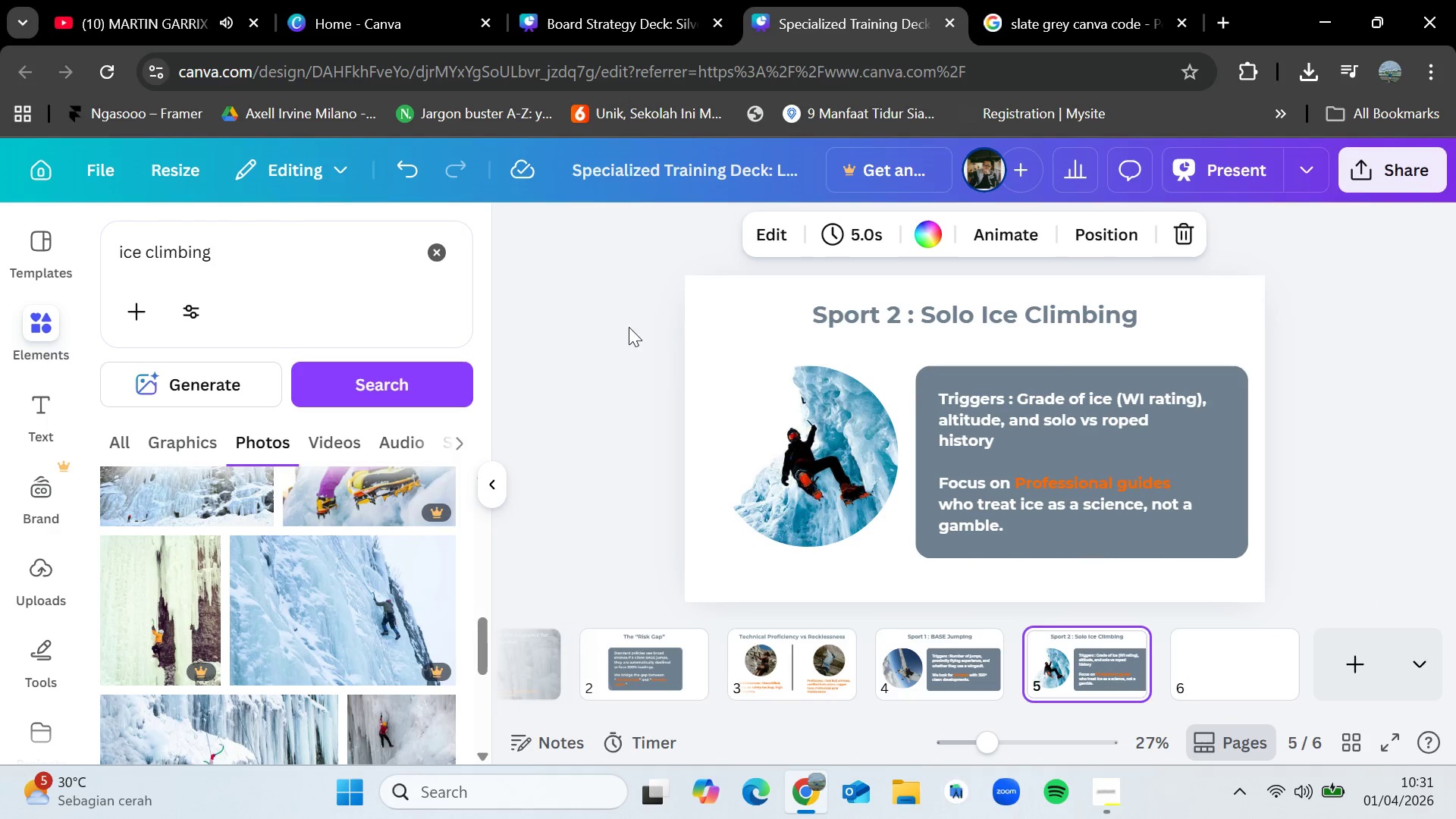 
left_click_drag(start_coordinate=[639, 306], to_coordinate=[1426, 560])
 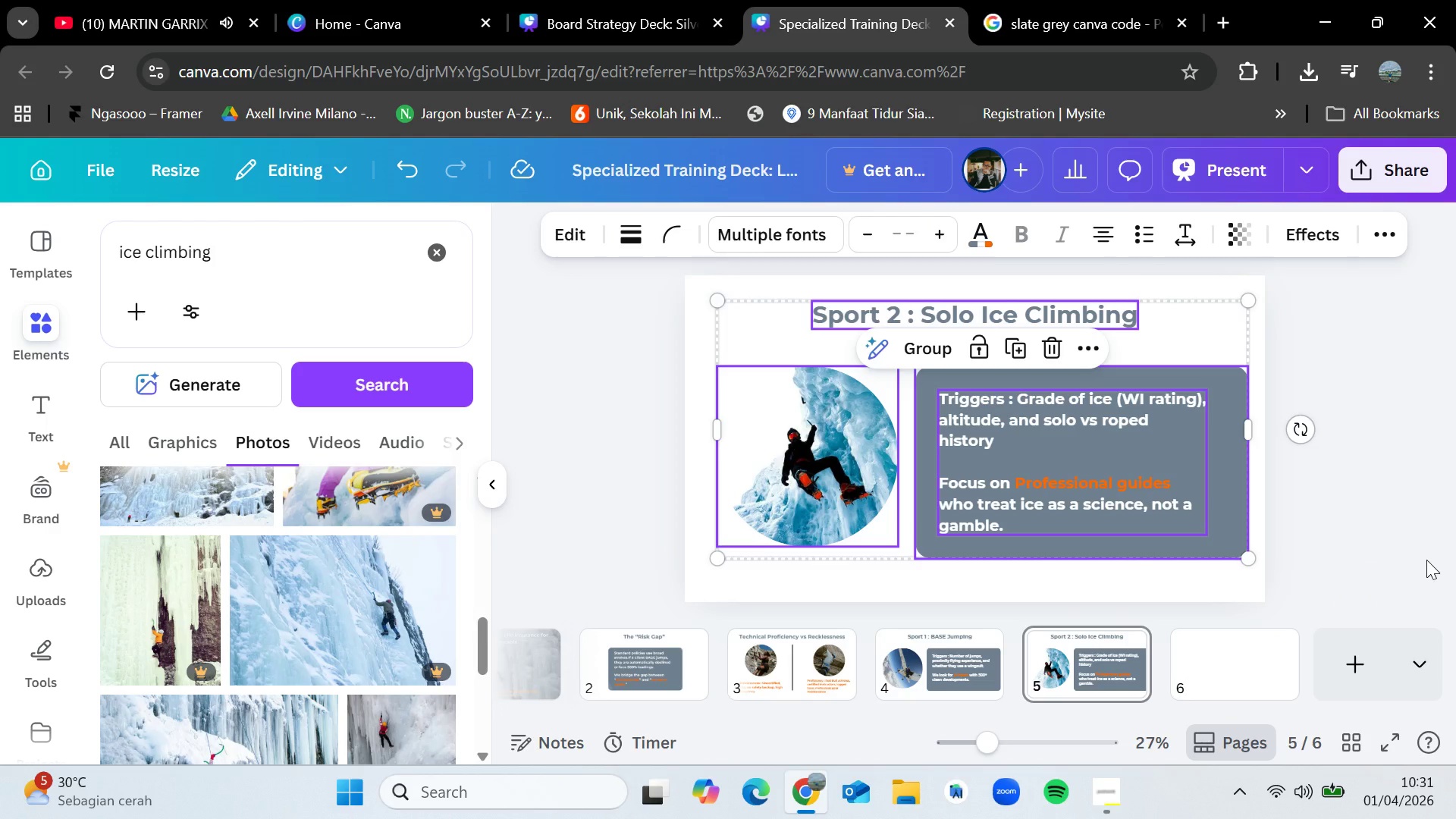 
key(Control+C)
 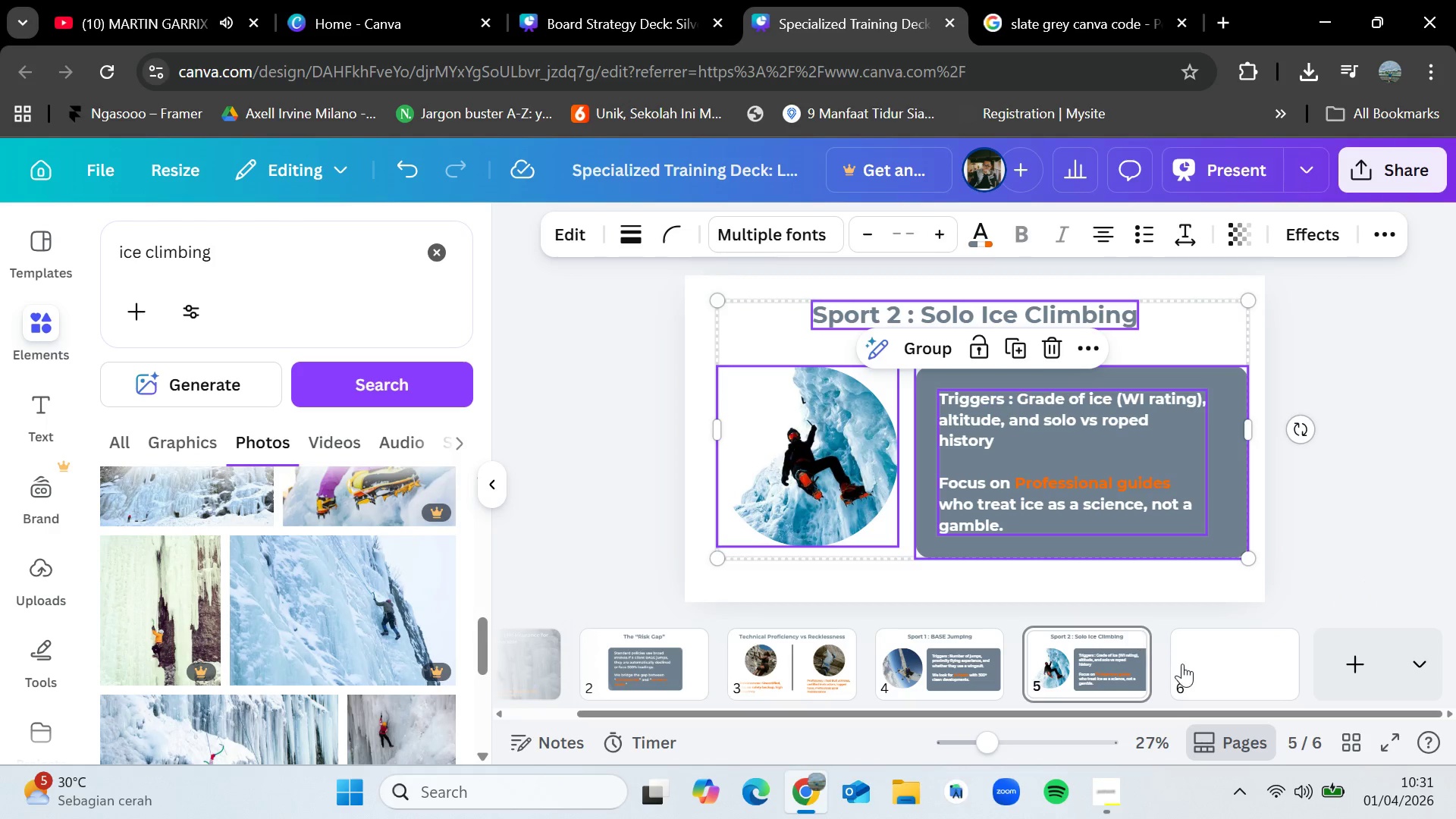 
left_click([1186, 663])
 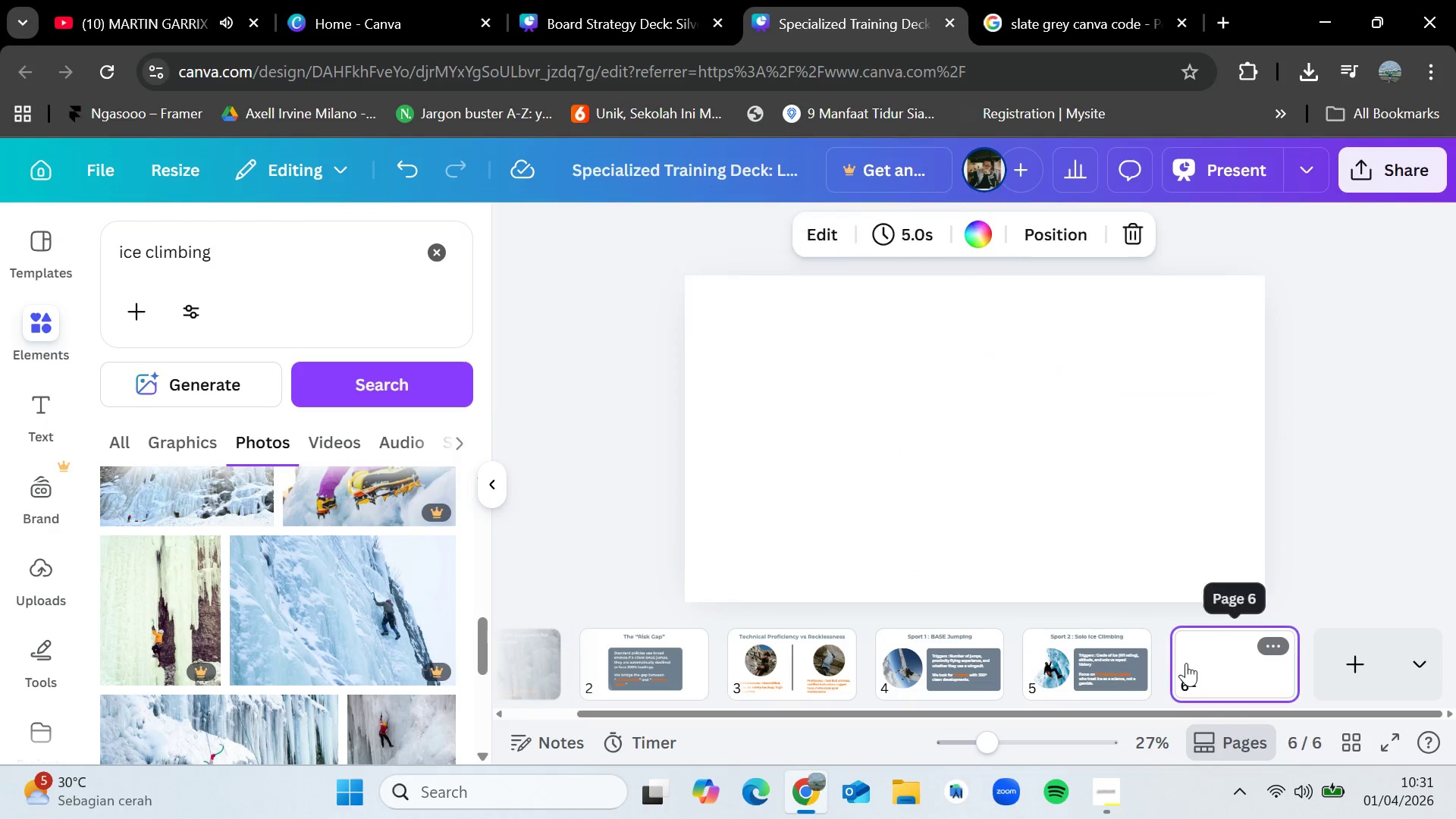 
key(Control+V)
 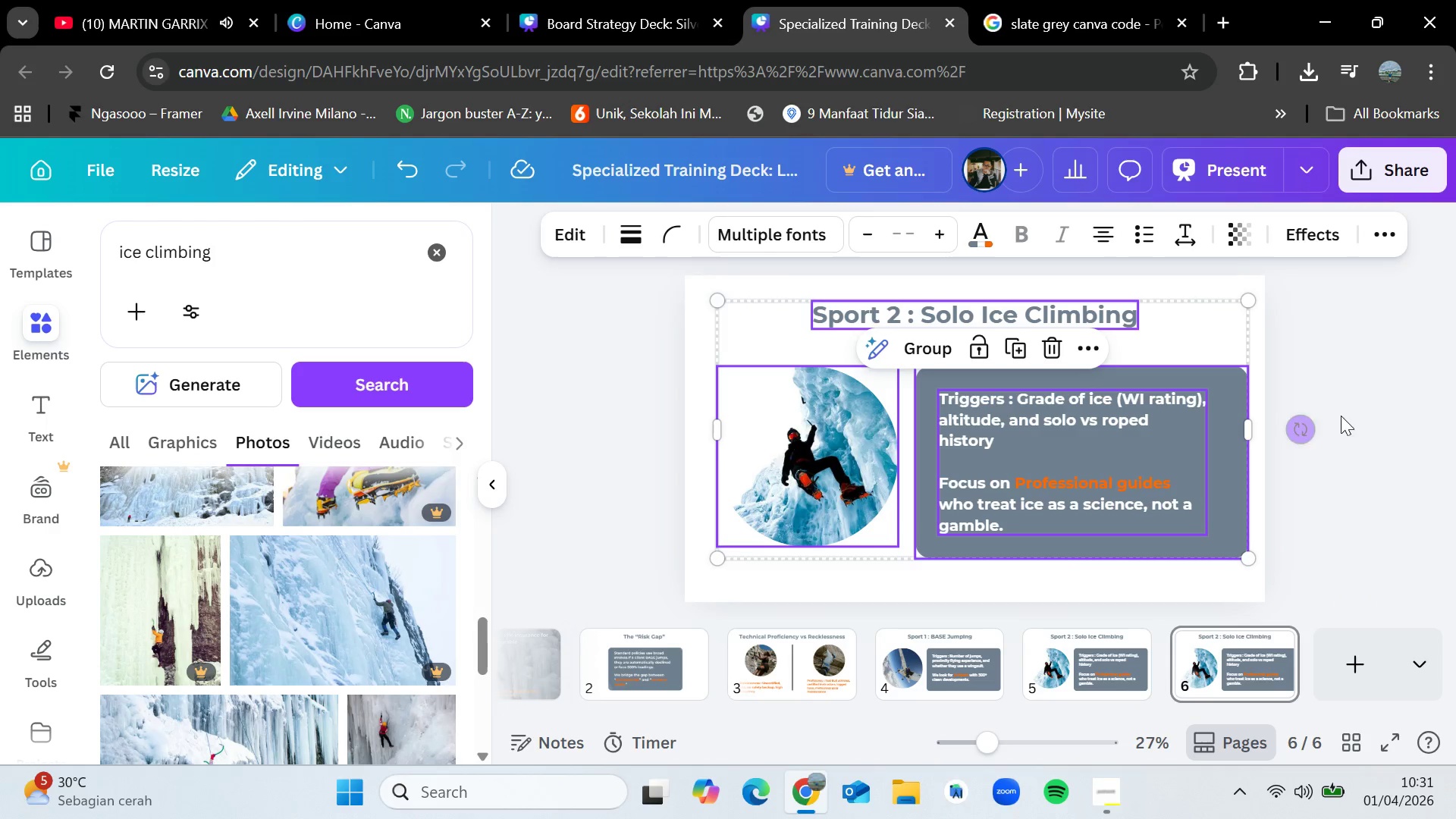 
left_click([1373, 412])
 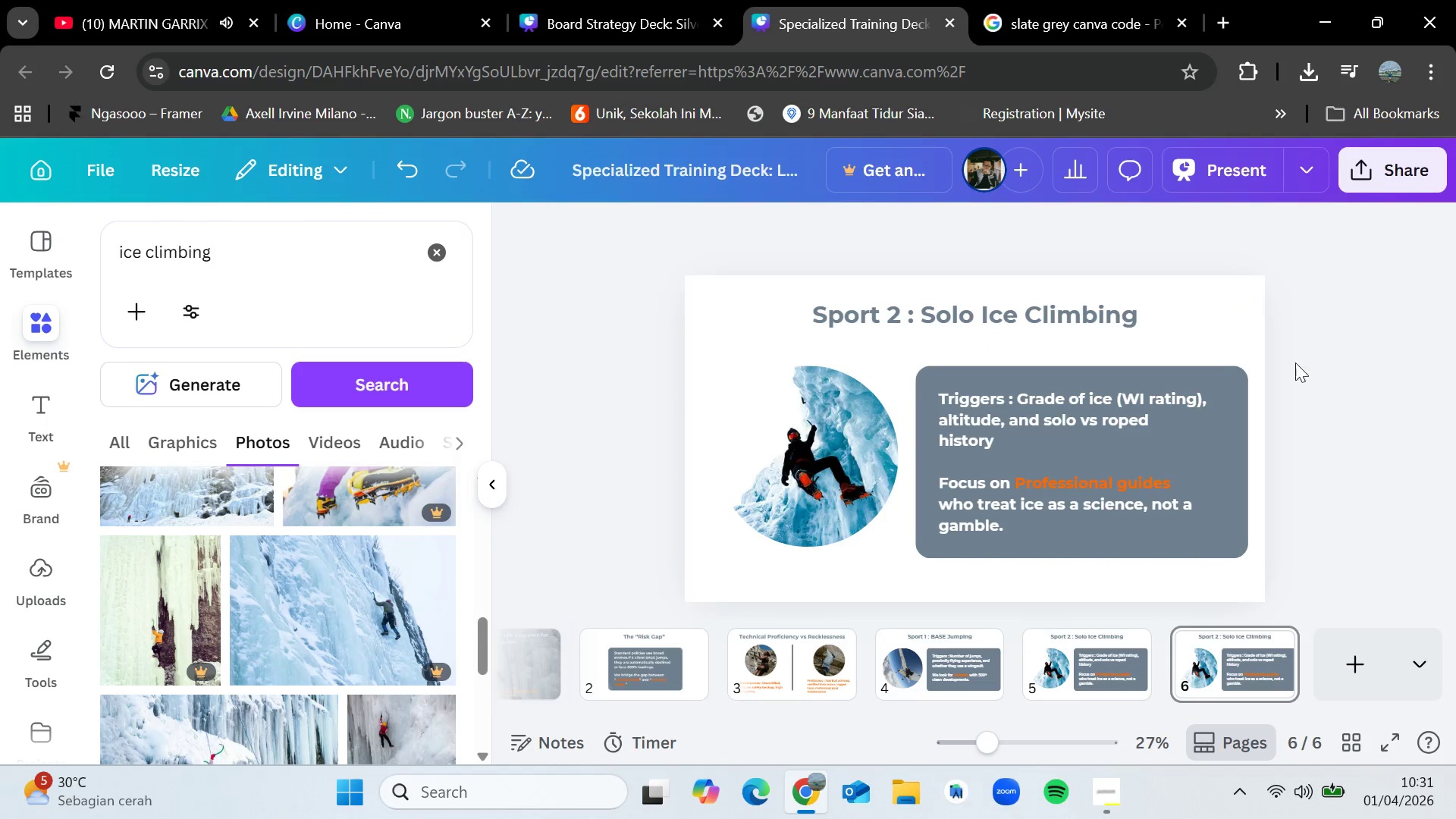 
double_click([1031, 315])
 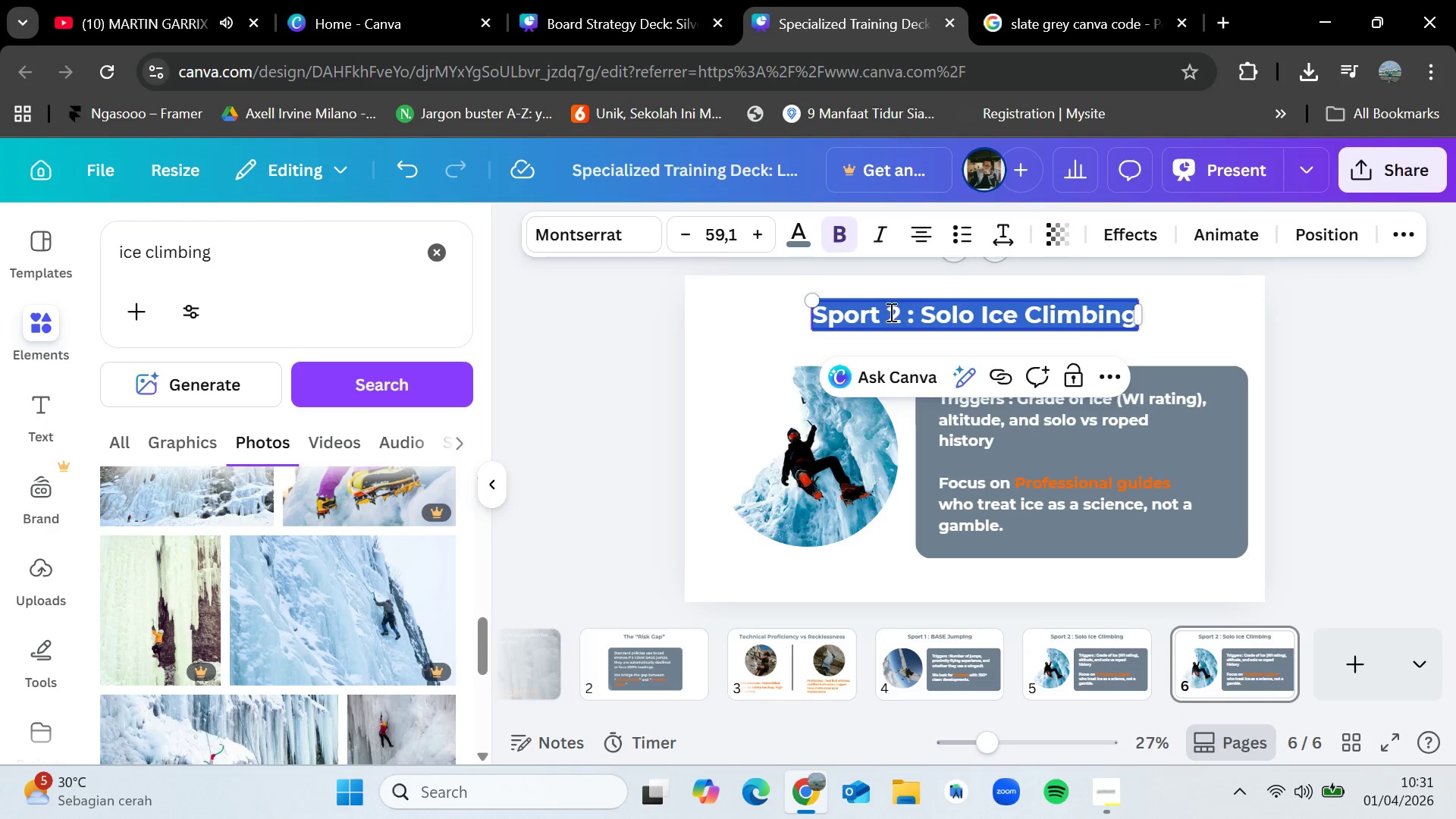 
left_click([886, 312])
 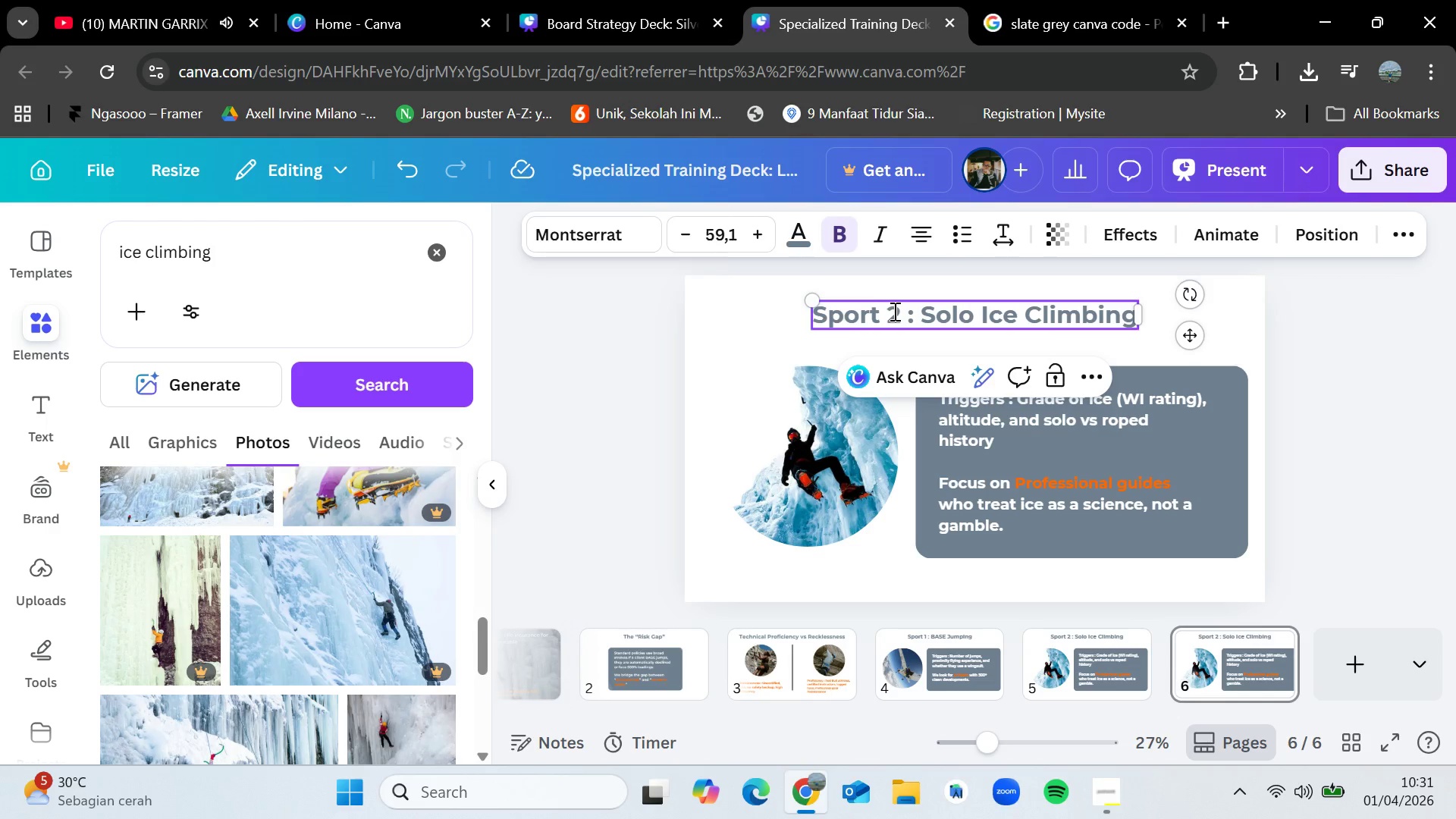 
left_click([895, 311])
 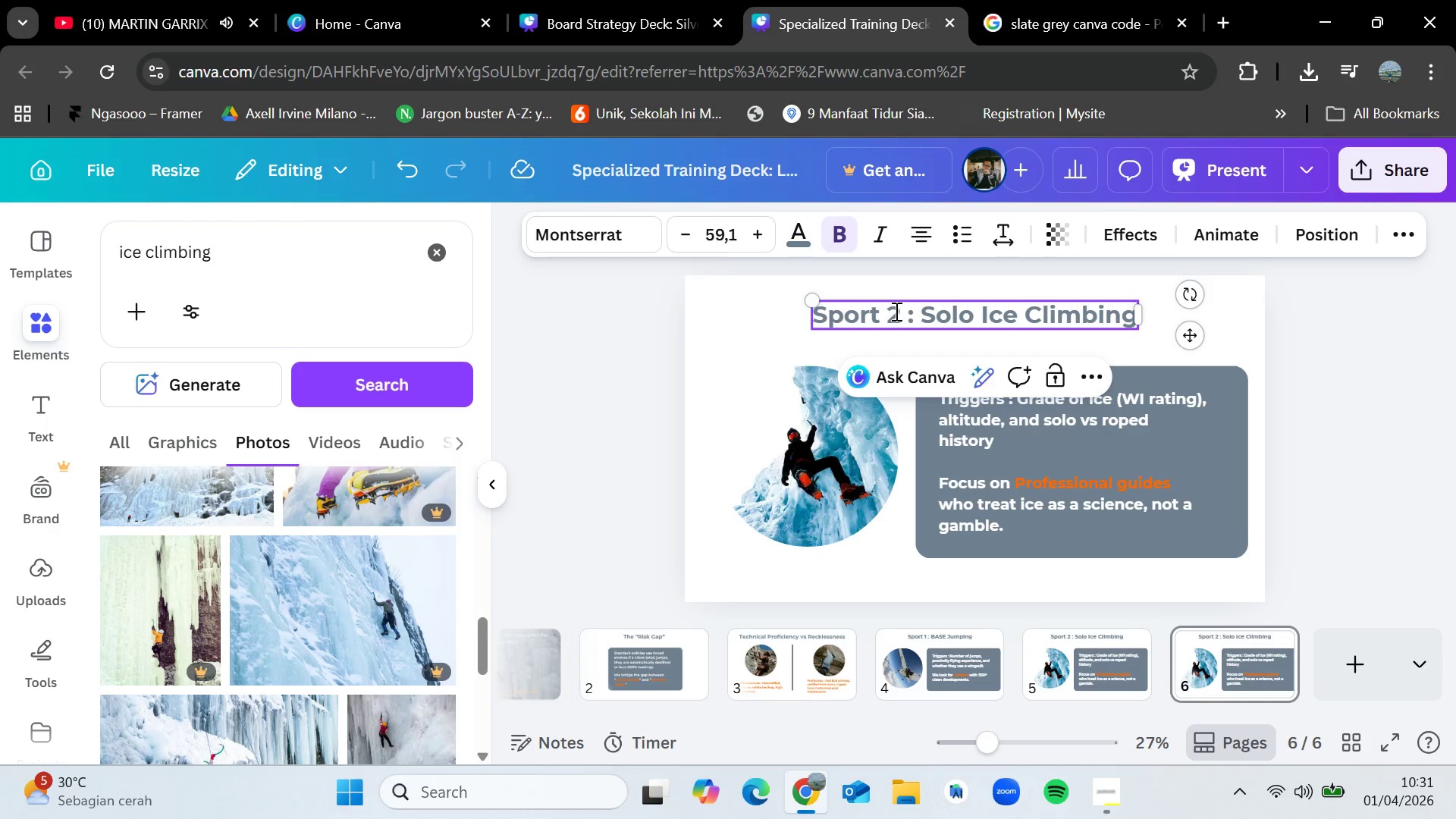 
key(Backspace)
 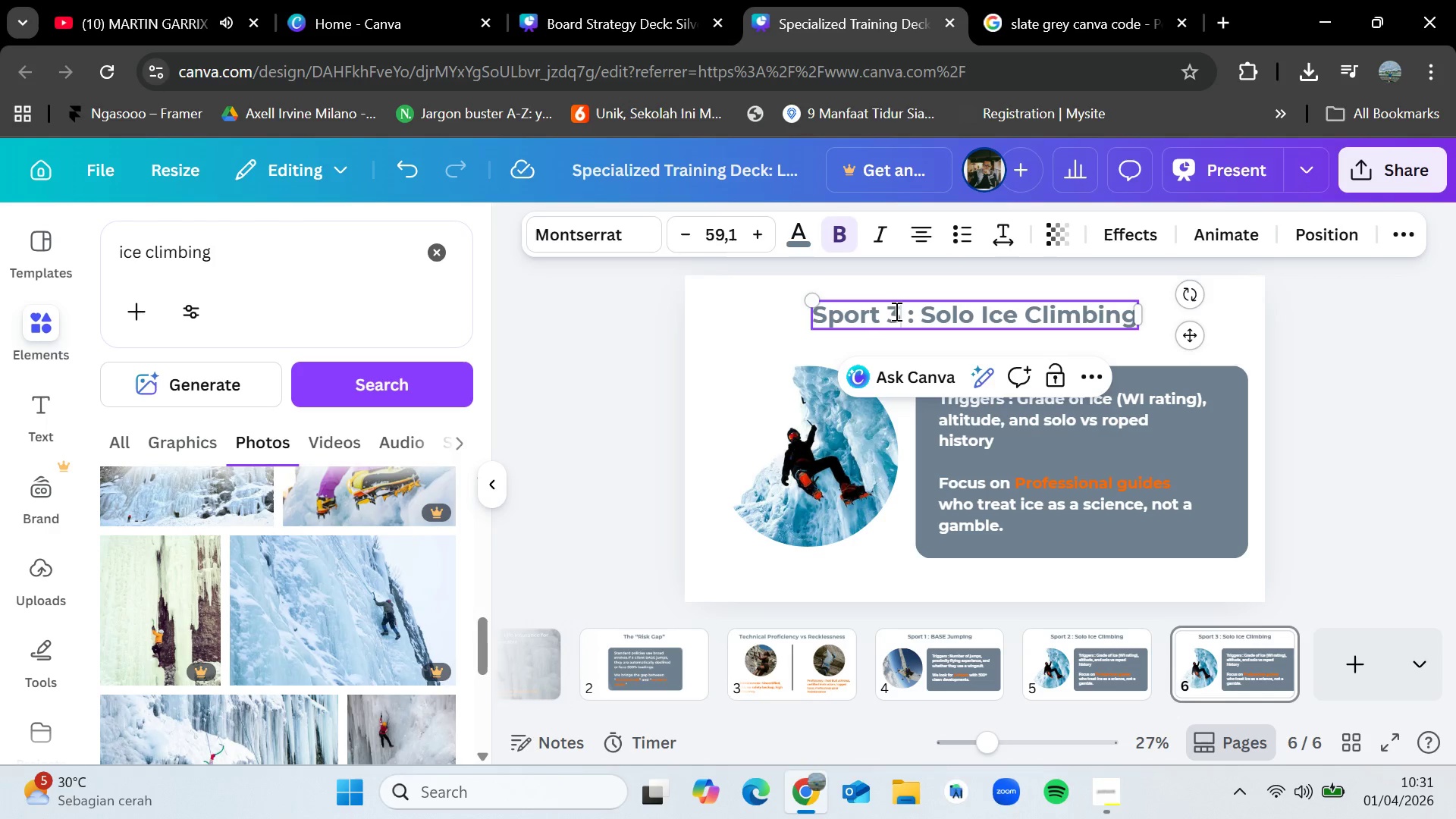 
key(3)
 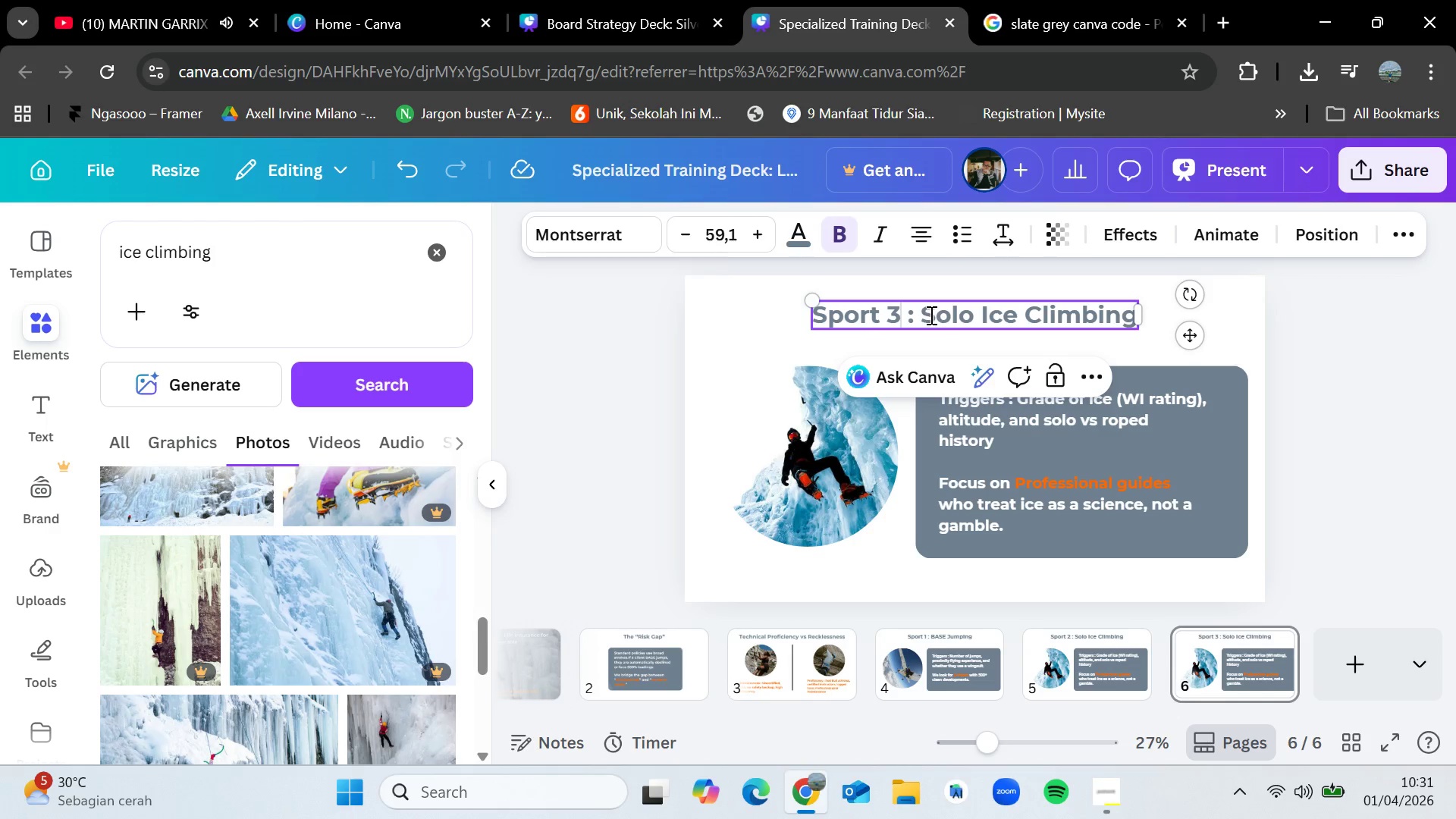 
left_click_drag(start_coordinate=[919, 306], to_coordinate=[1137, 320])
 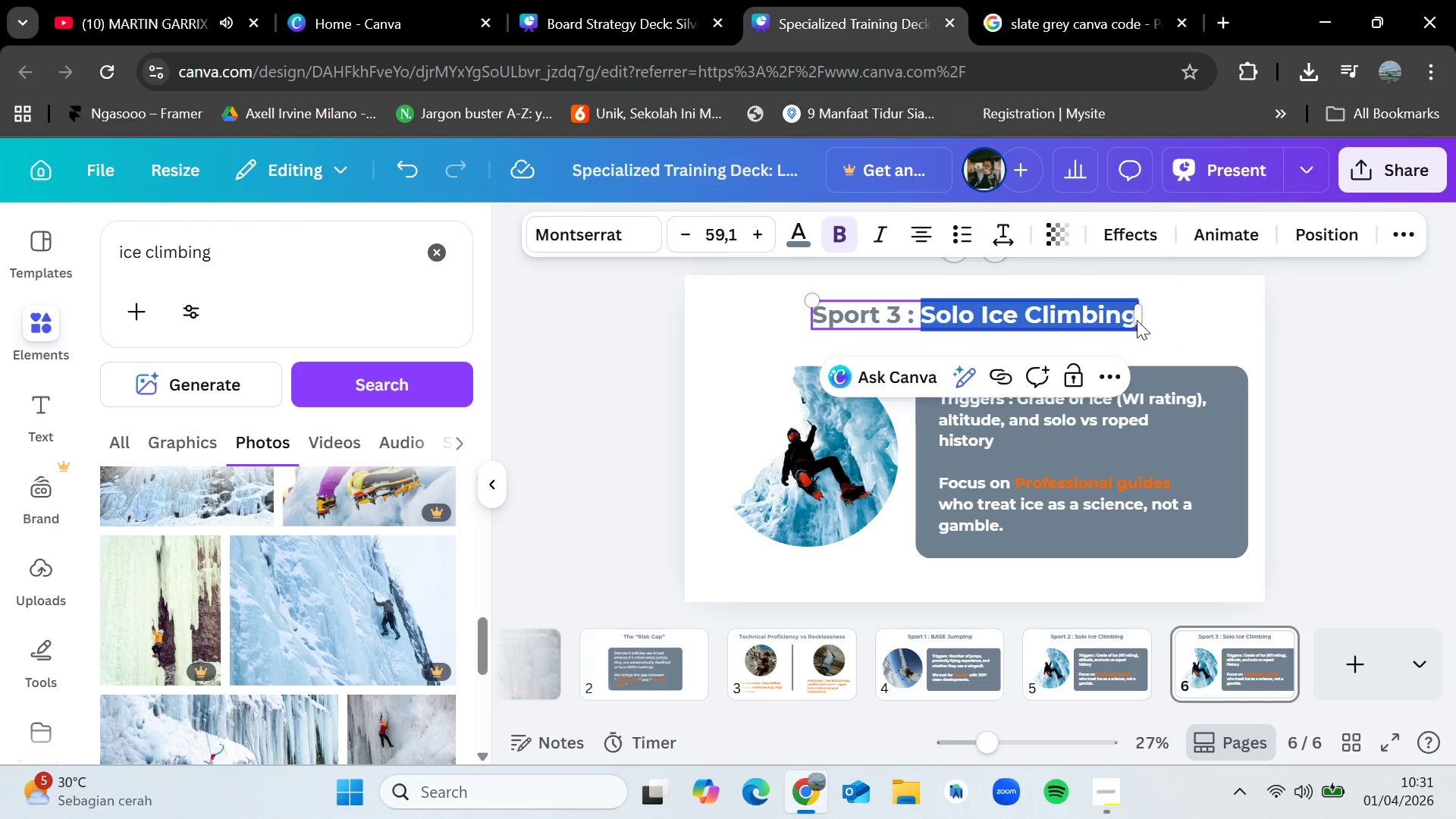 
key(Backspace)
type(Big Wave Surfing)
 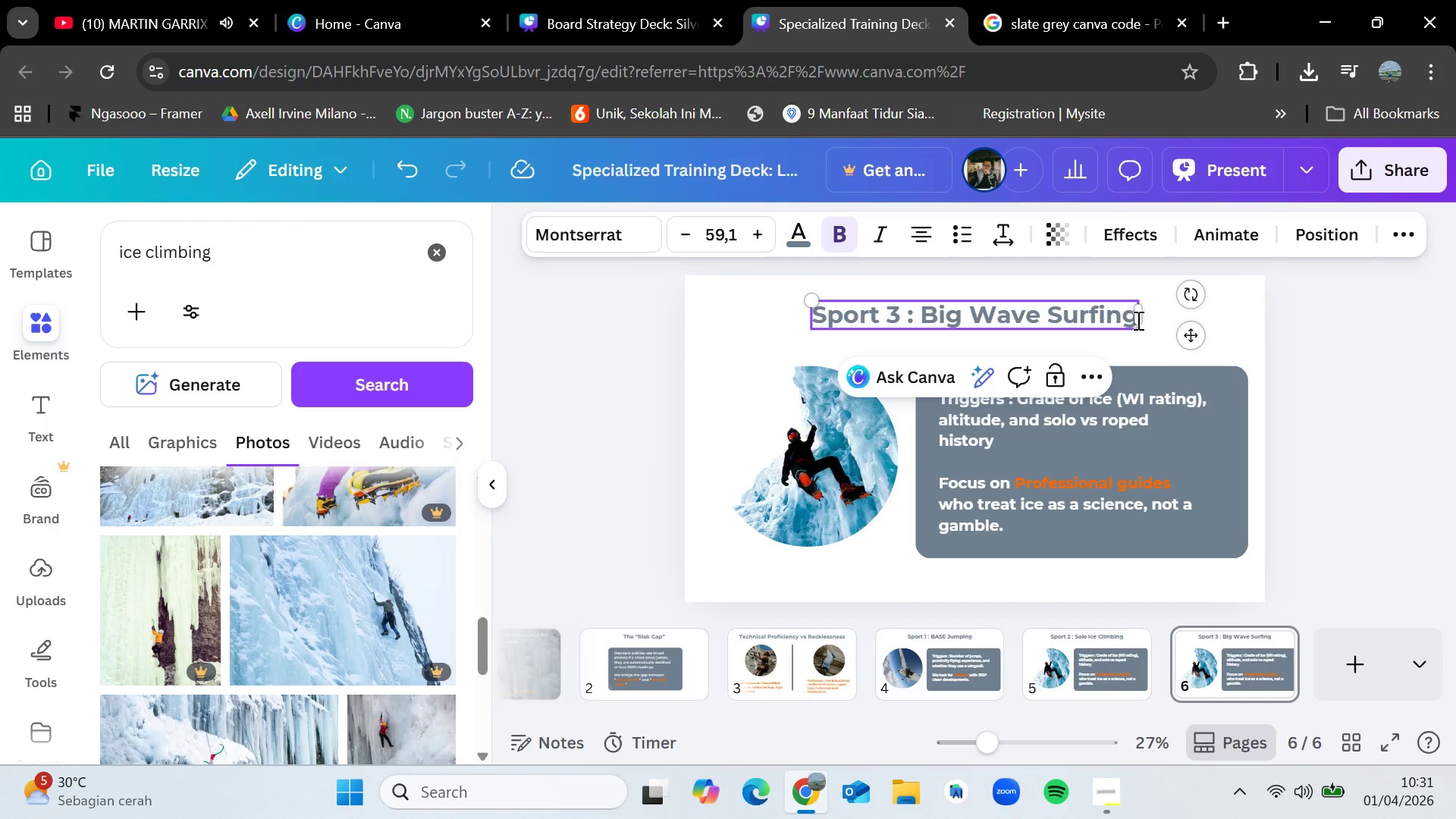 
left_click([1367, 403])
 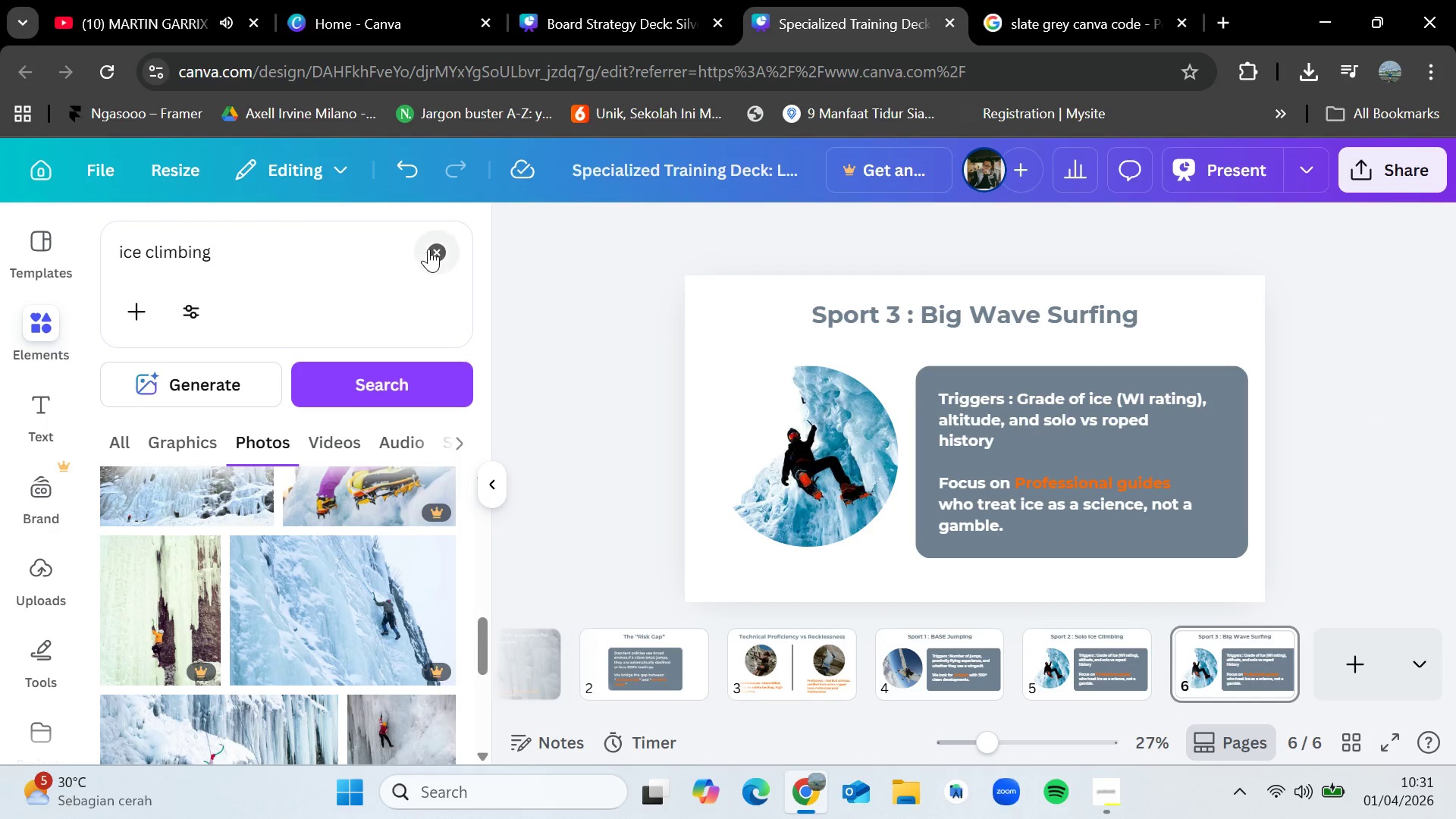 
double_click([366, 255])
 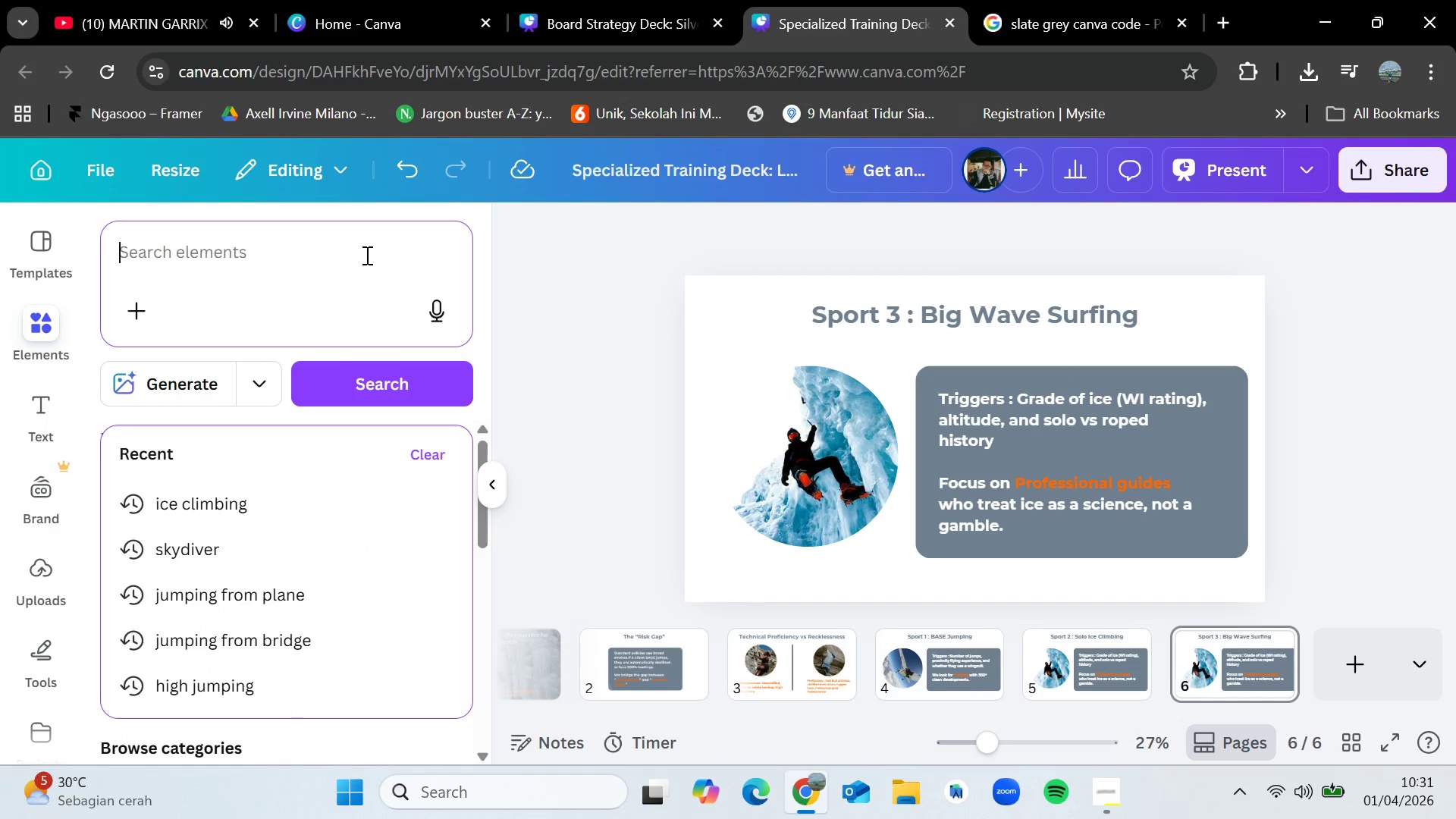 
type(surfu)
key(Backspace)
type(ing)
 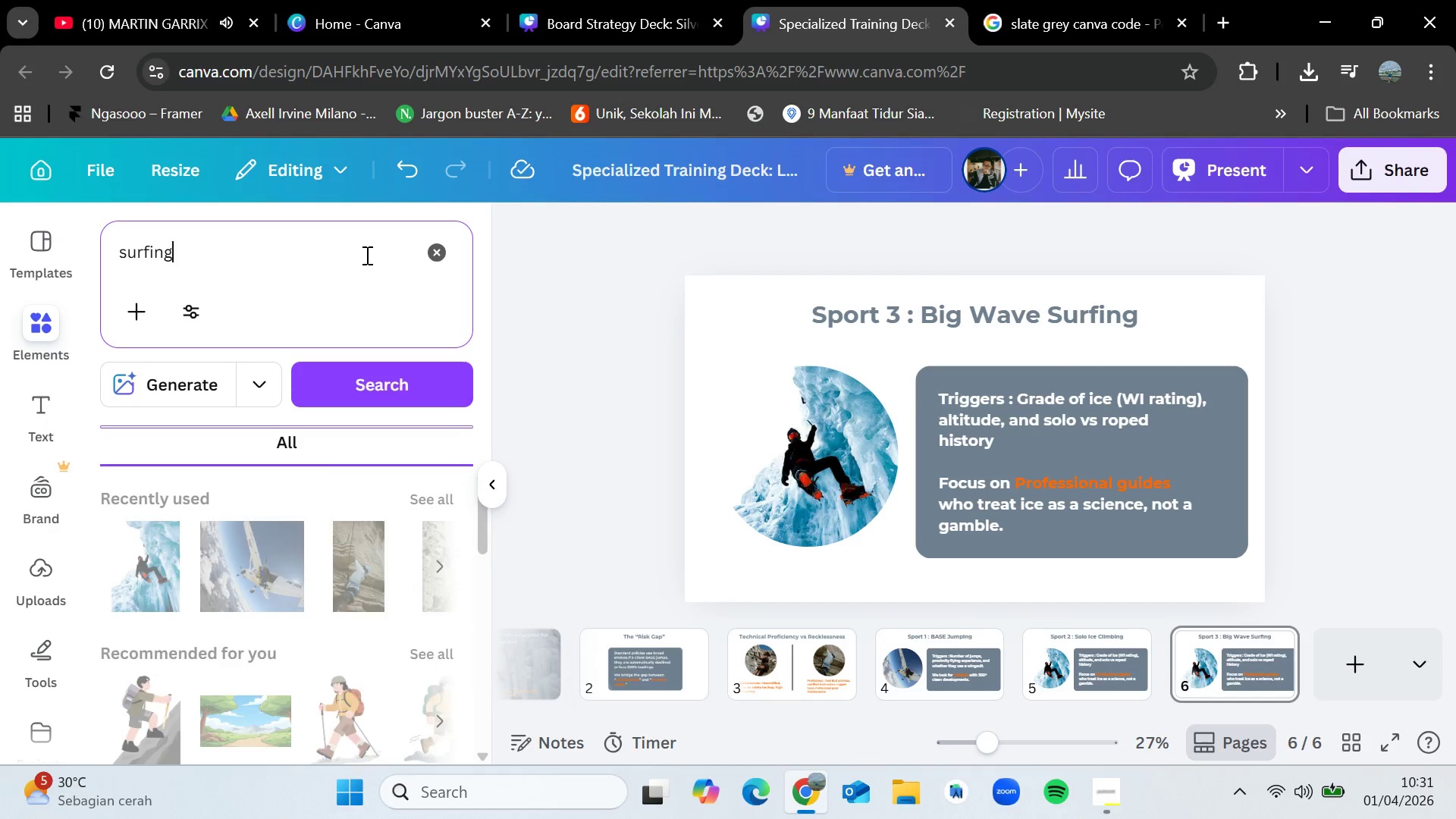 
key(Enter)
 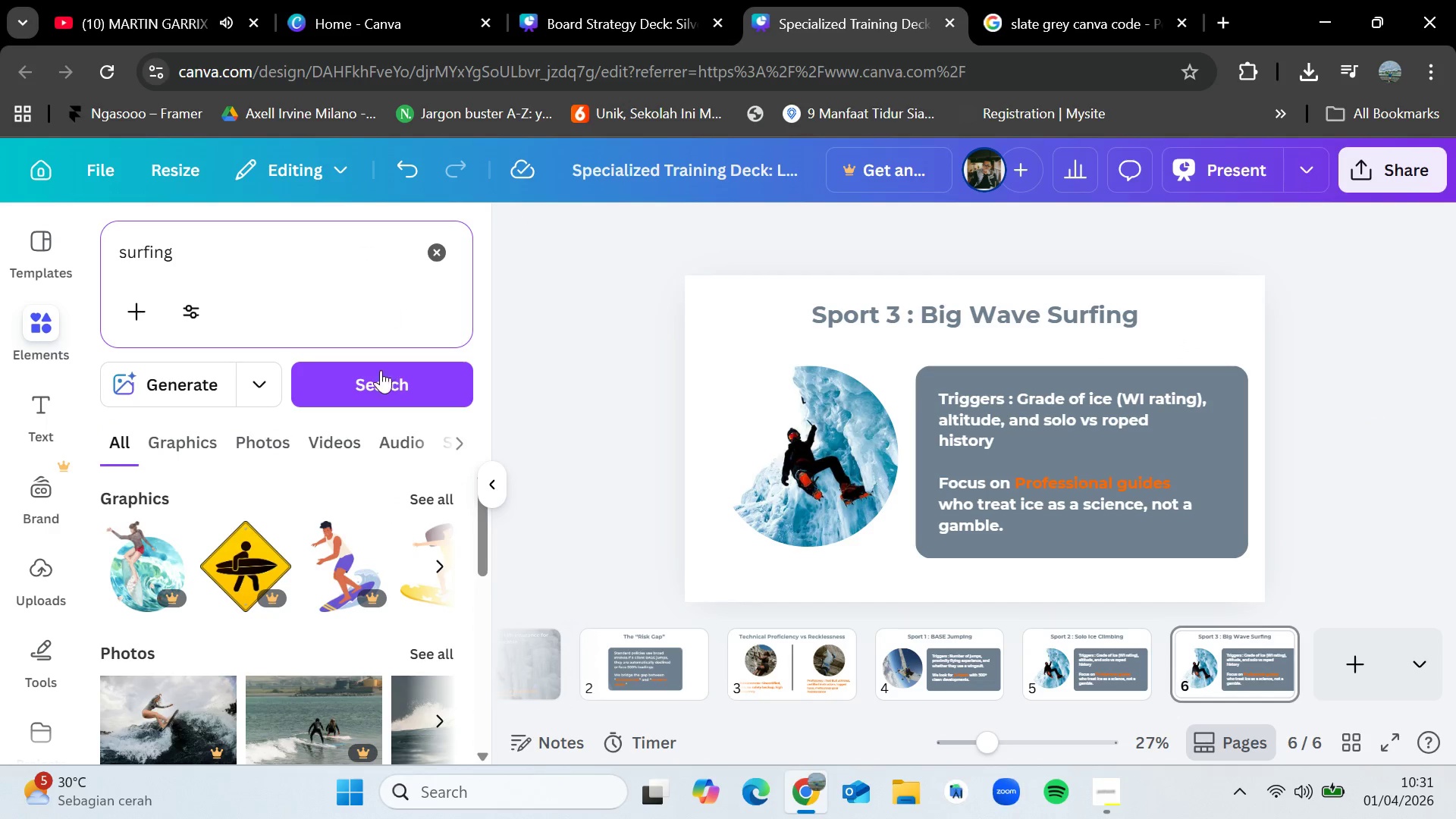 
left_click([432, 660])
 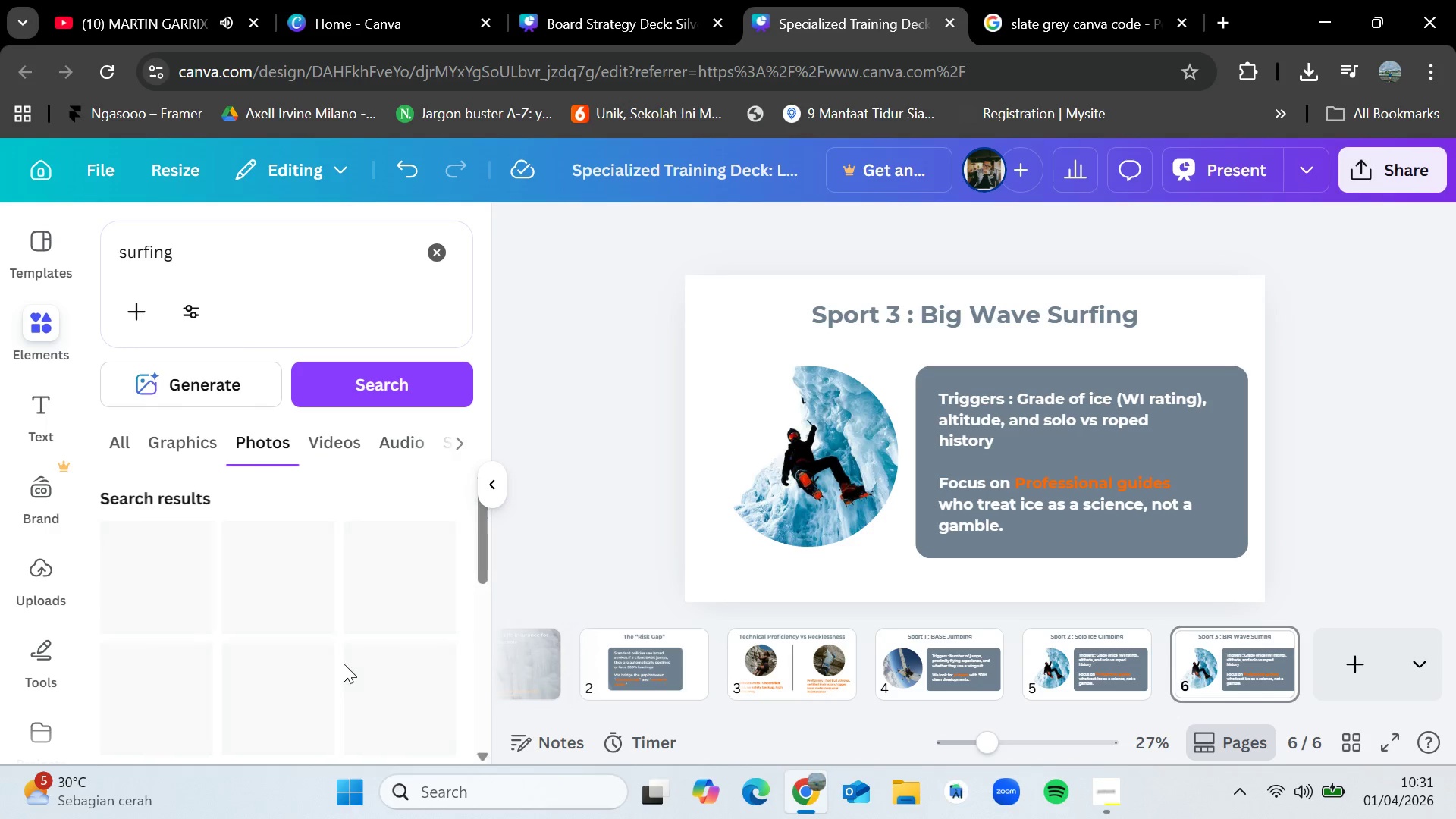 
scroll: coordinate [343, 664], scroll_direction: down, amount: 3.0
 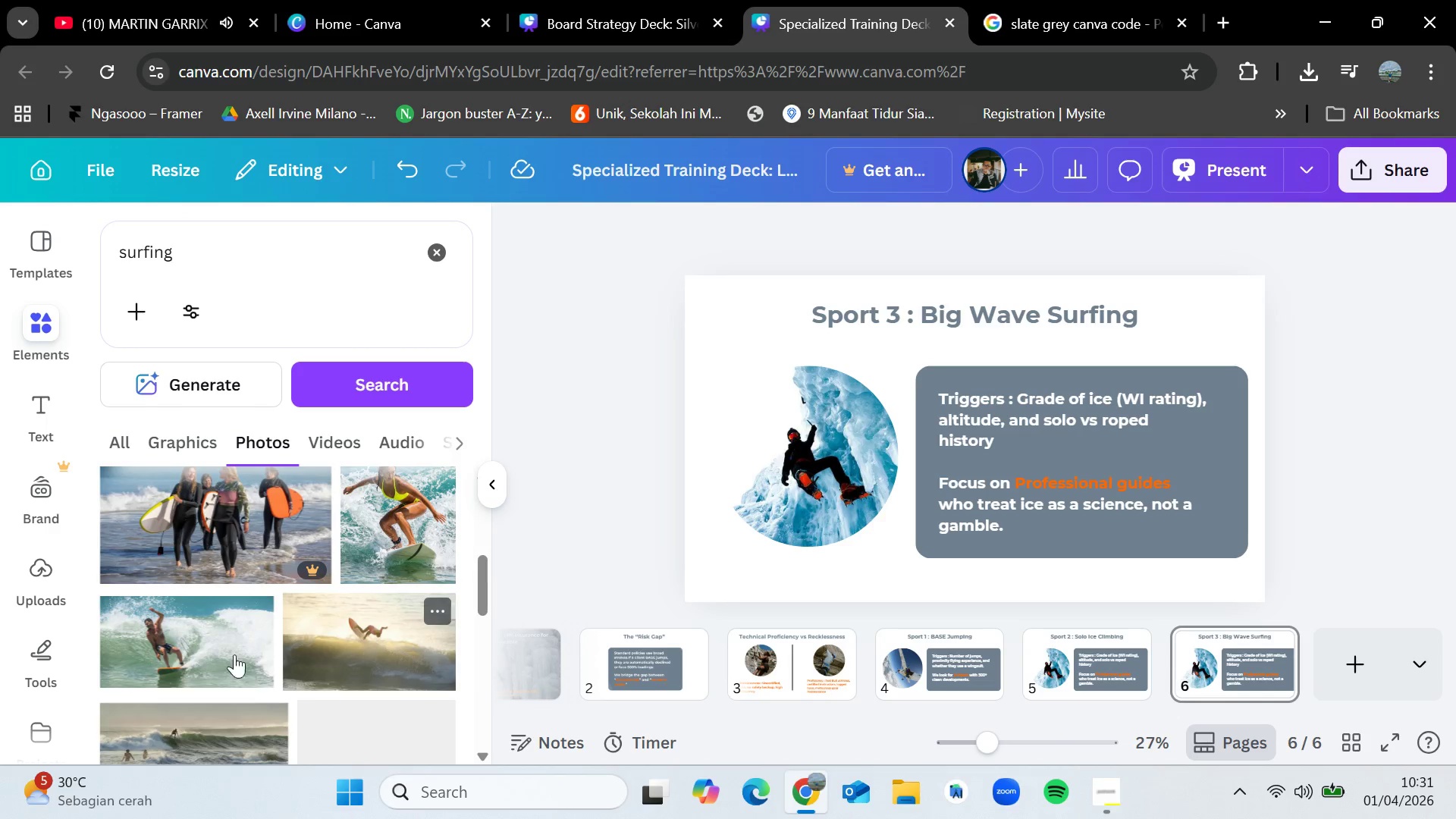 
left_click_drag(start_coordinate=[167, 648], to_coordinate=[820, 490])
 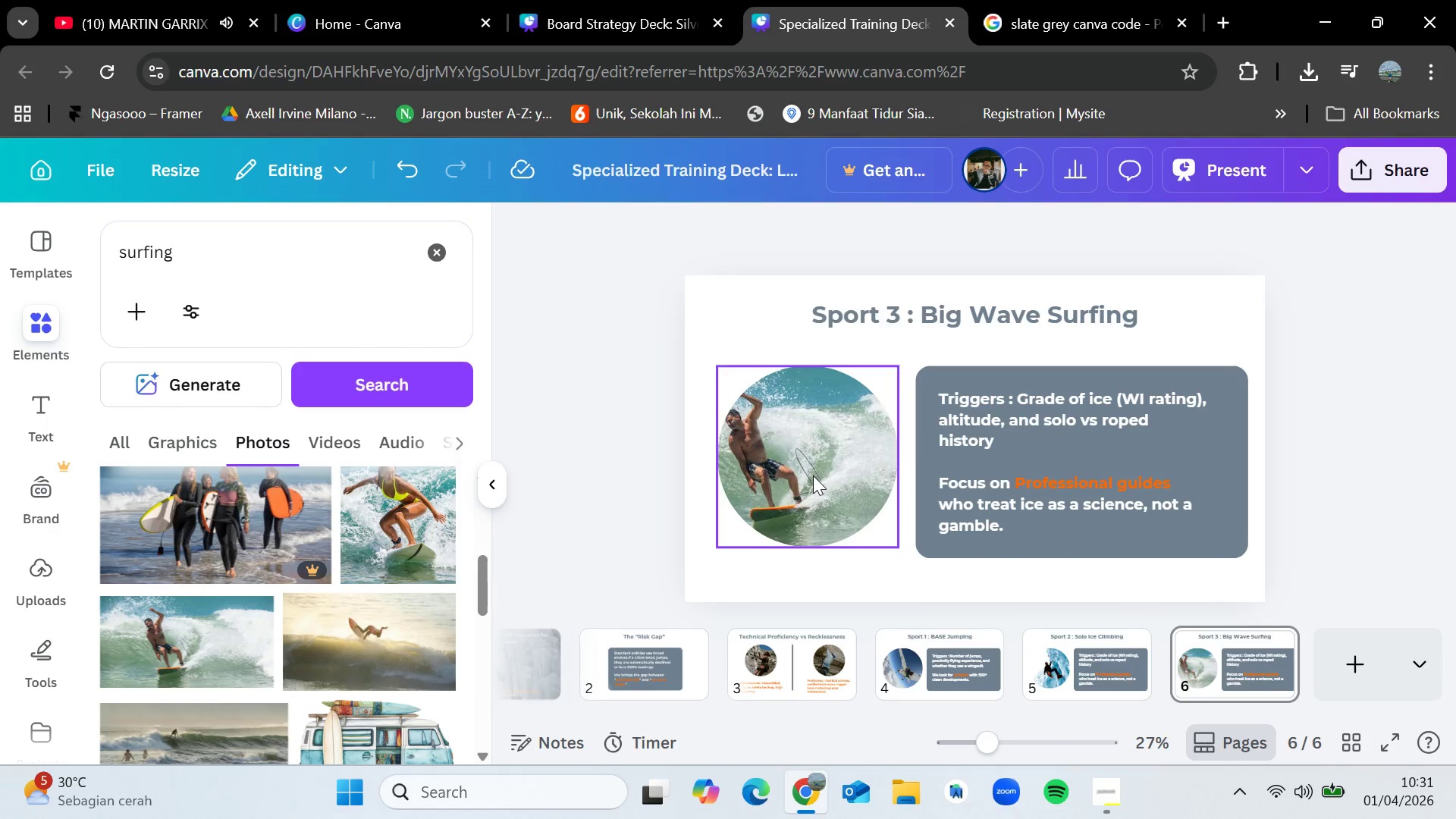 
double_click([813, 475])
 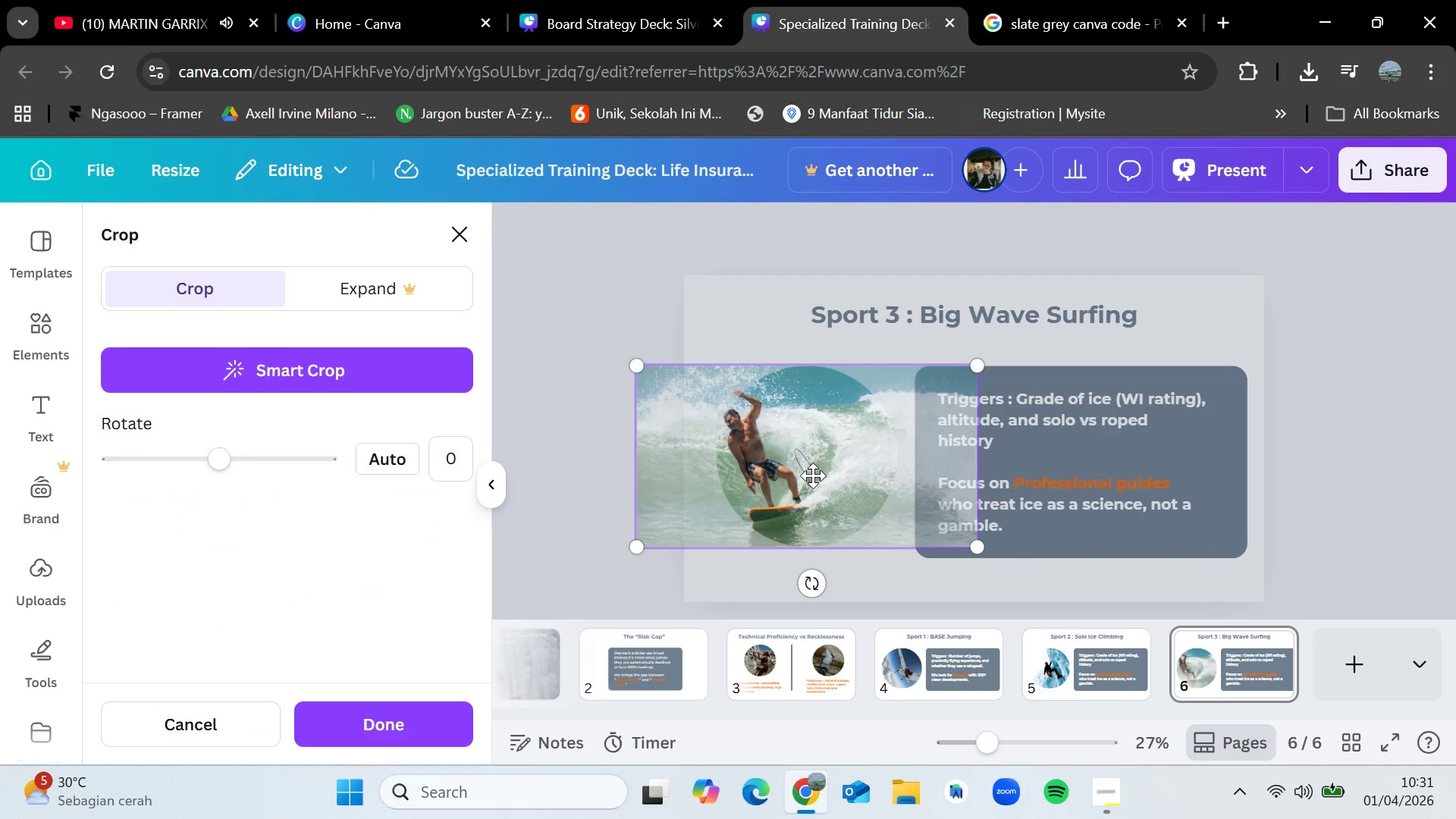 
left_click_drag(start_coordinate=[813, 475], to_coordinate=[858, 470])
 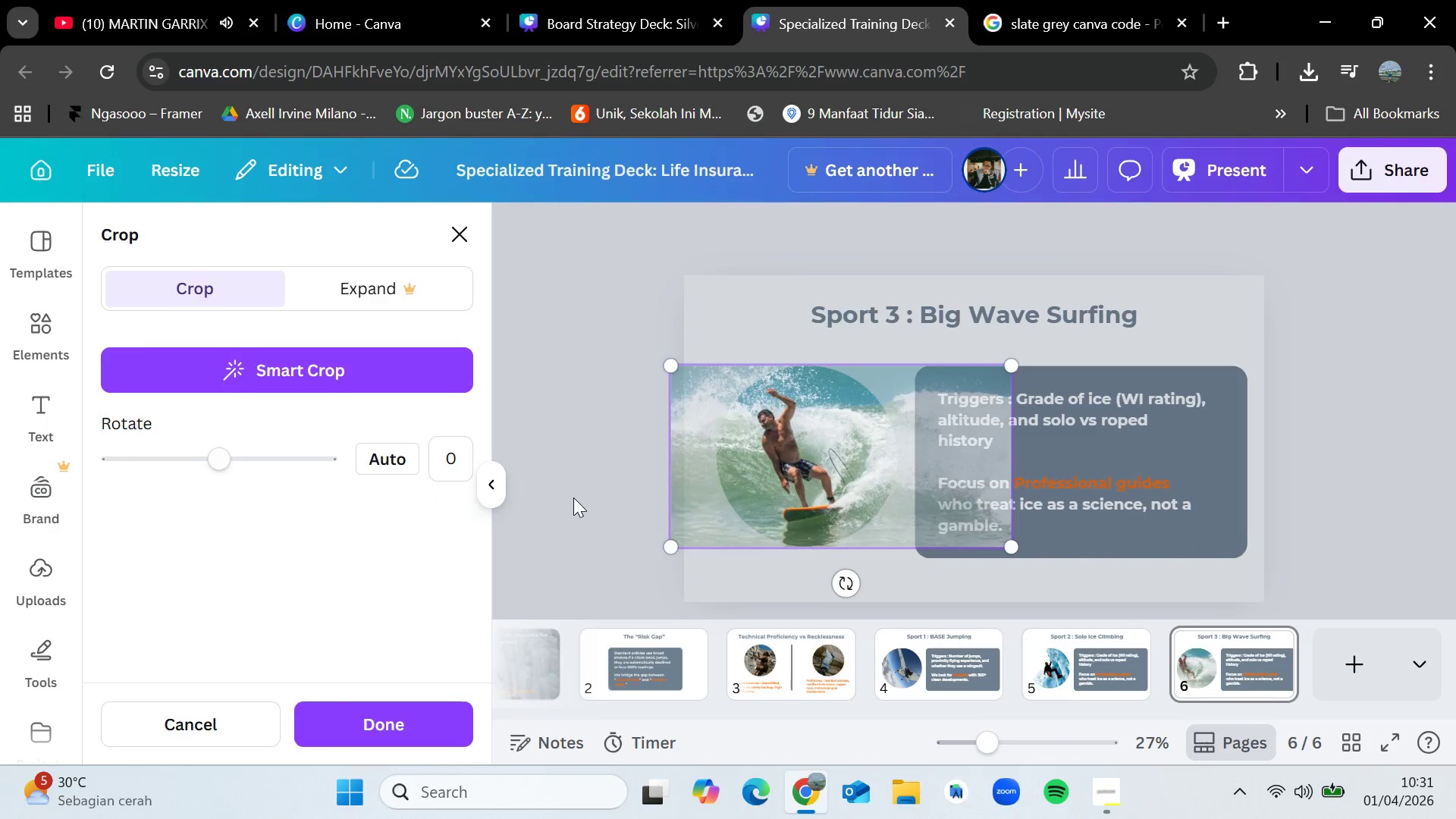 
left_click([573, 497])
 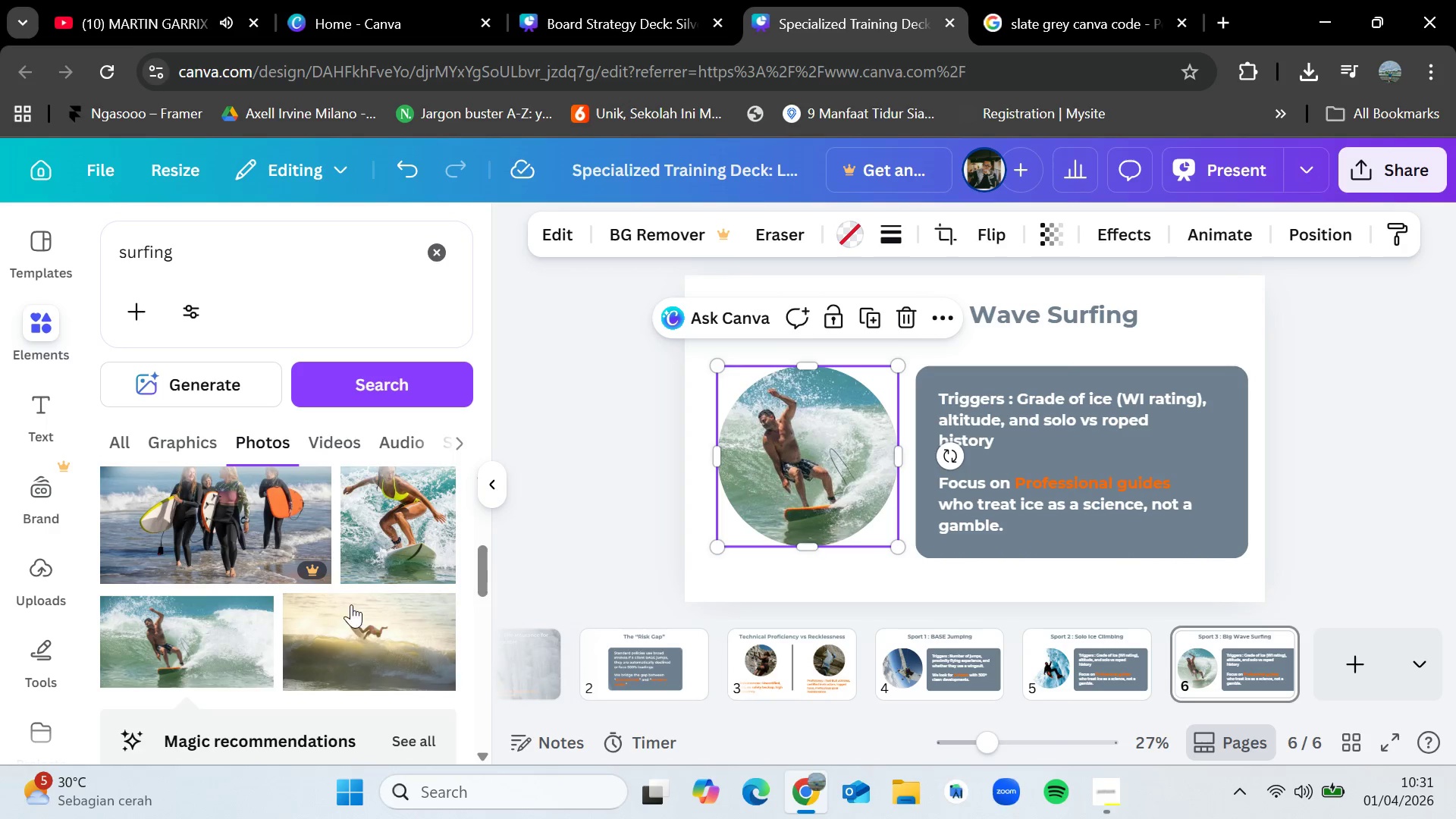 
scroll: coordinate [329, 615], scroll_direction: down, amount: 1.0
 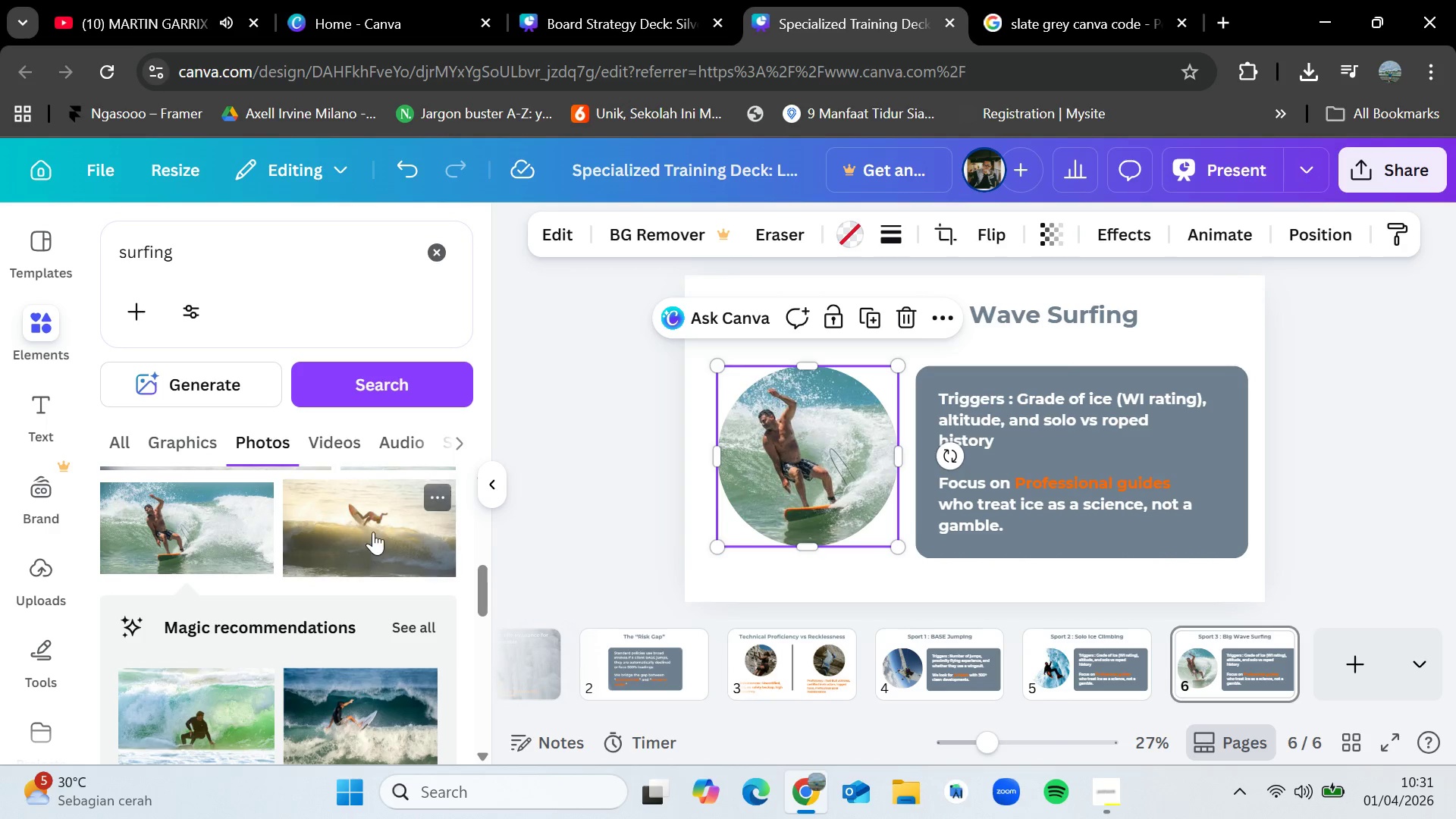 
left_click_drag(start_coordinate=[373, 531], to_coordinate=[783, 457])
 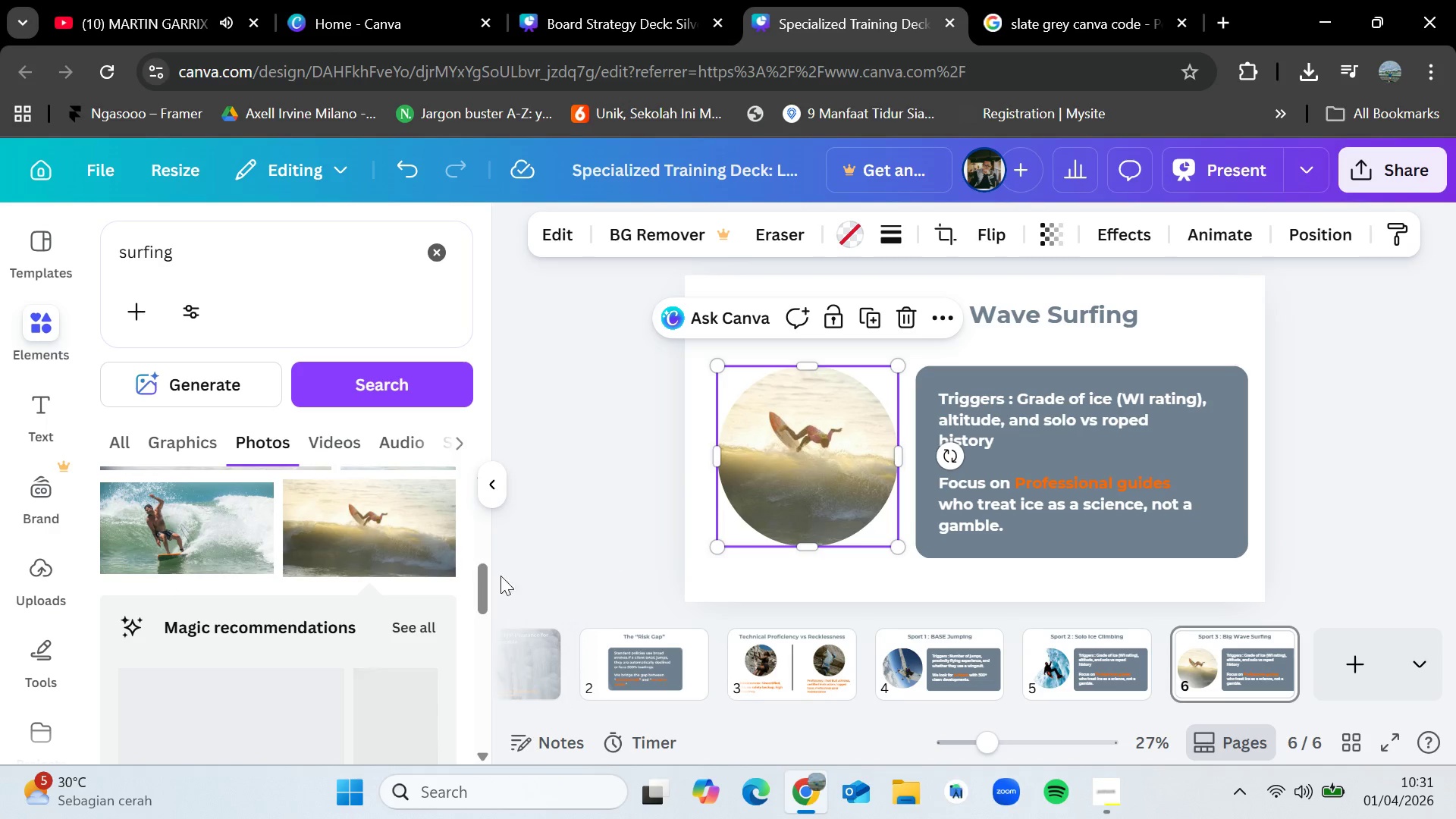 
scroll: coordinate [384, 624], scroll_direction: down, amount: 9.0
 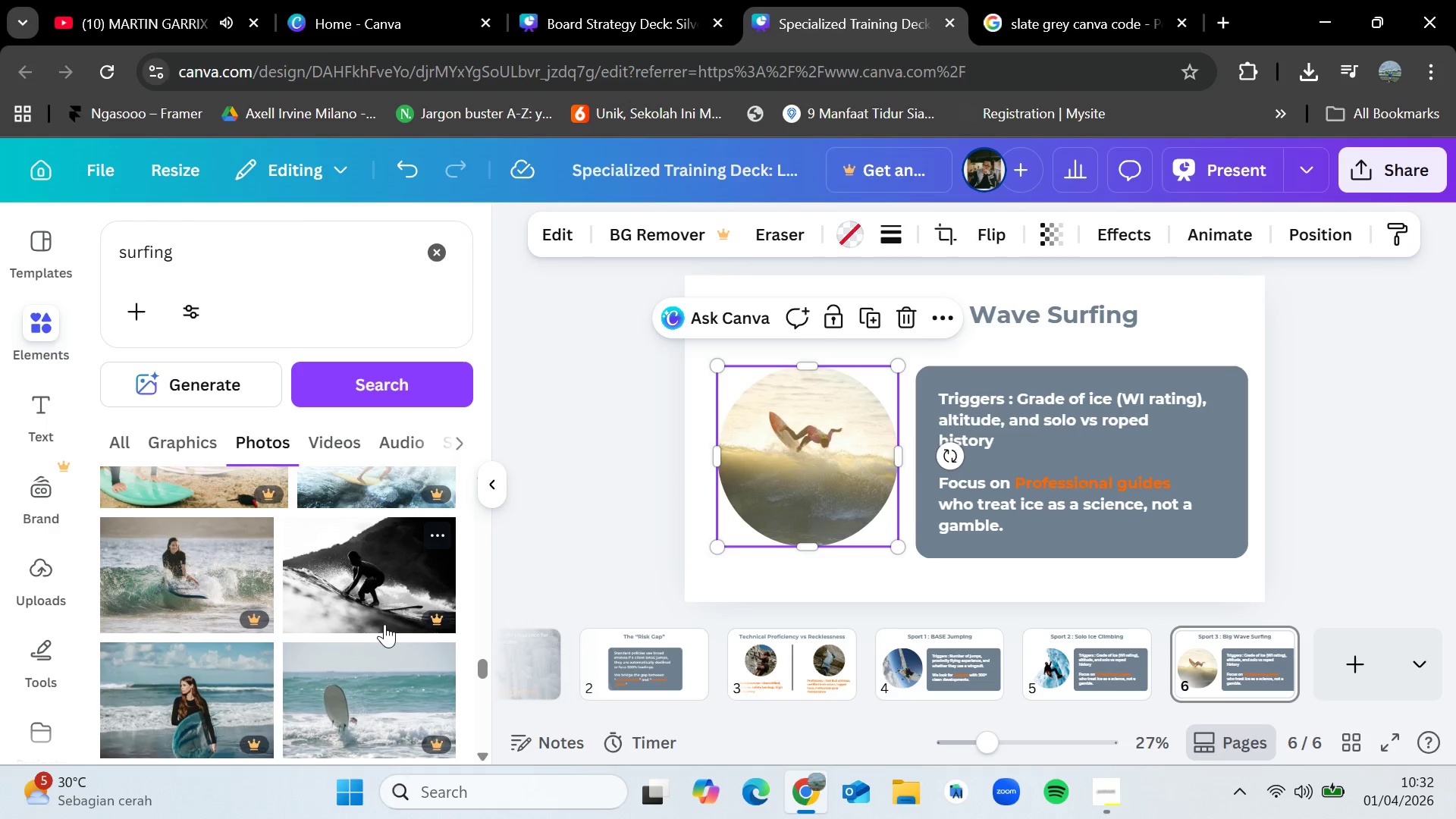 
scroll: coordinate [384, 624], scroll_direction: down, amount: 4.0
 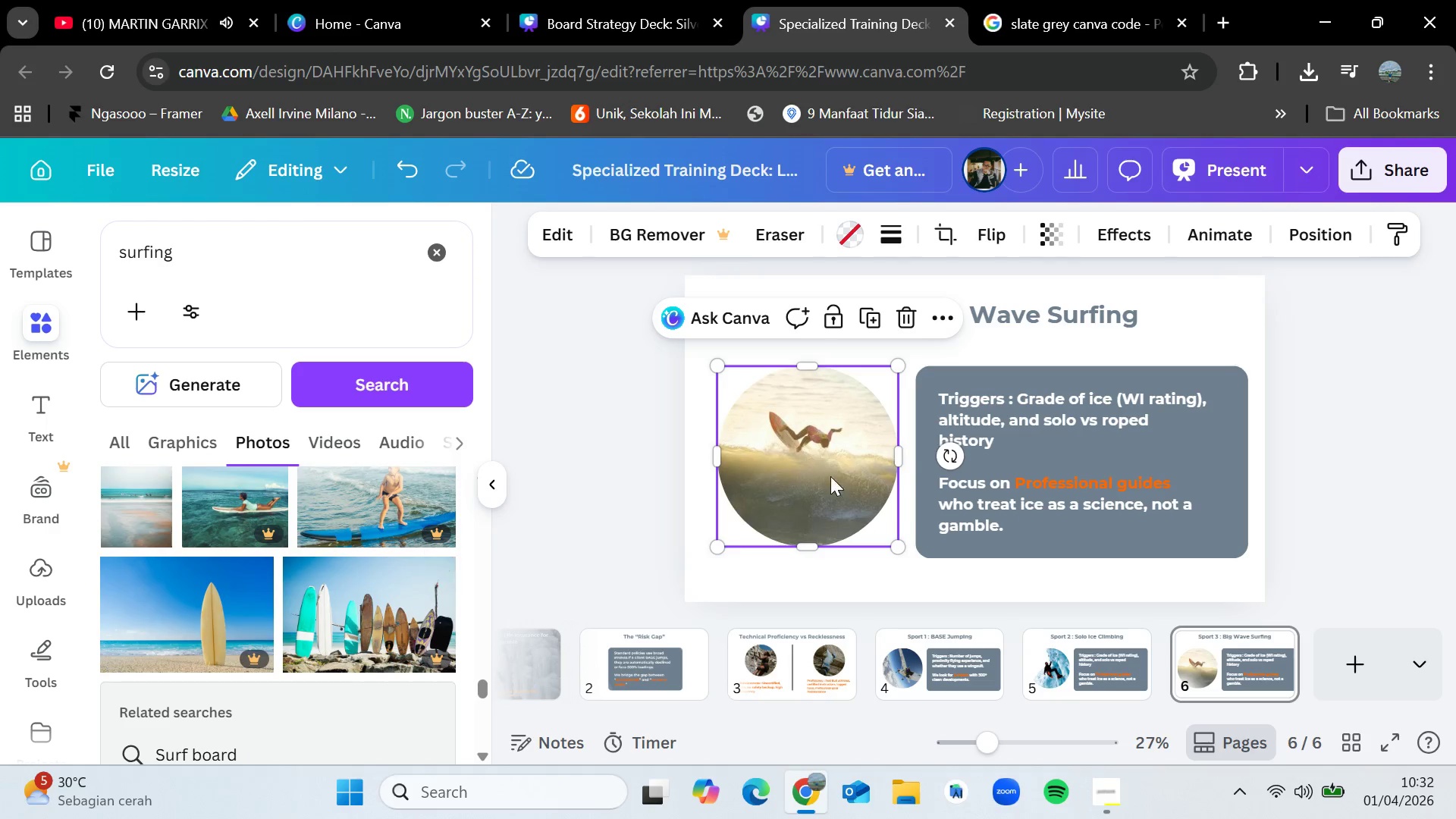 
left_click([1050, 430])
 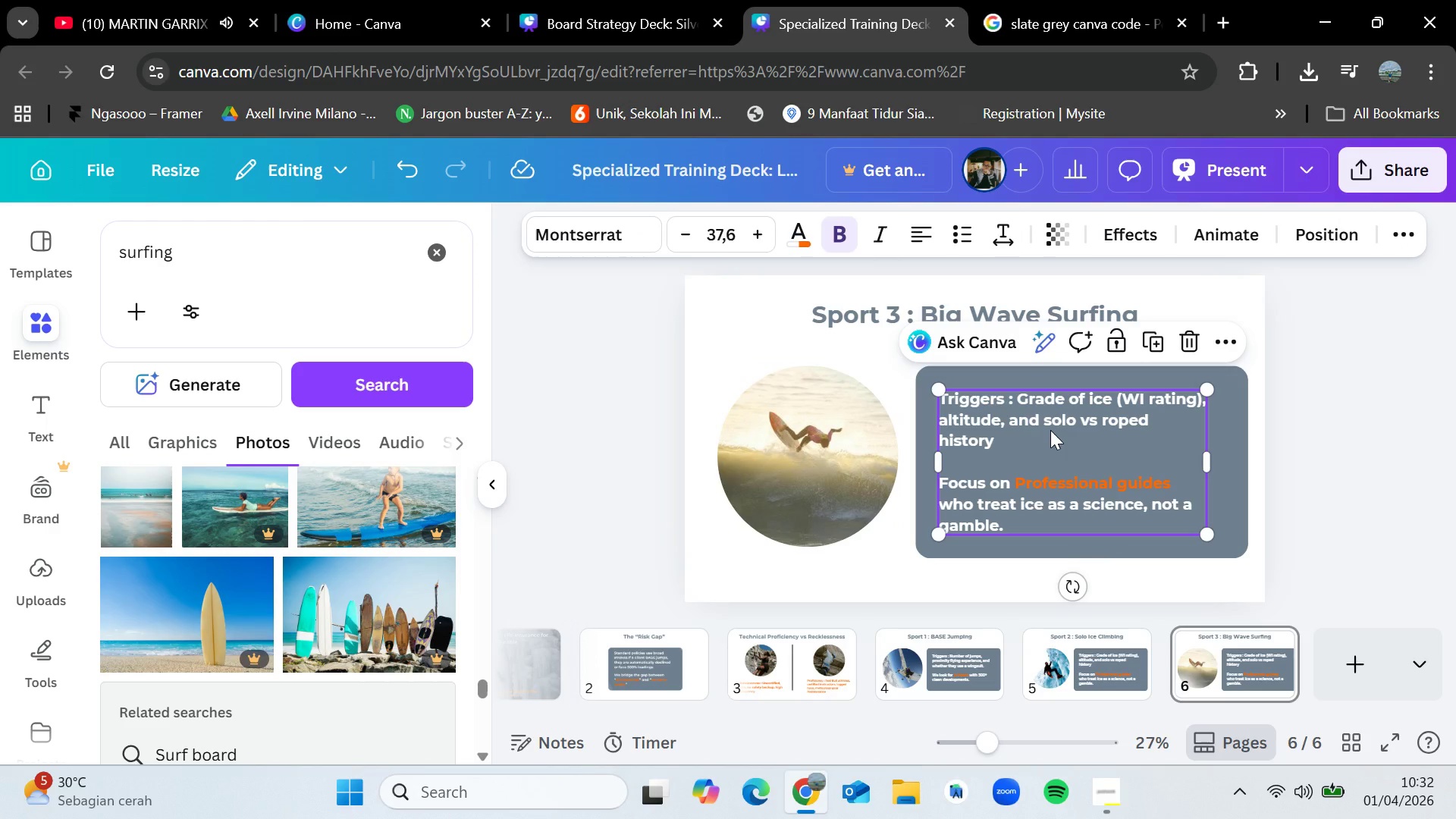 
wait(7.55)
 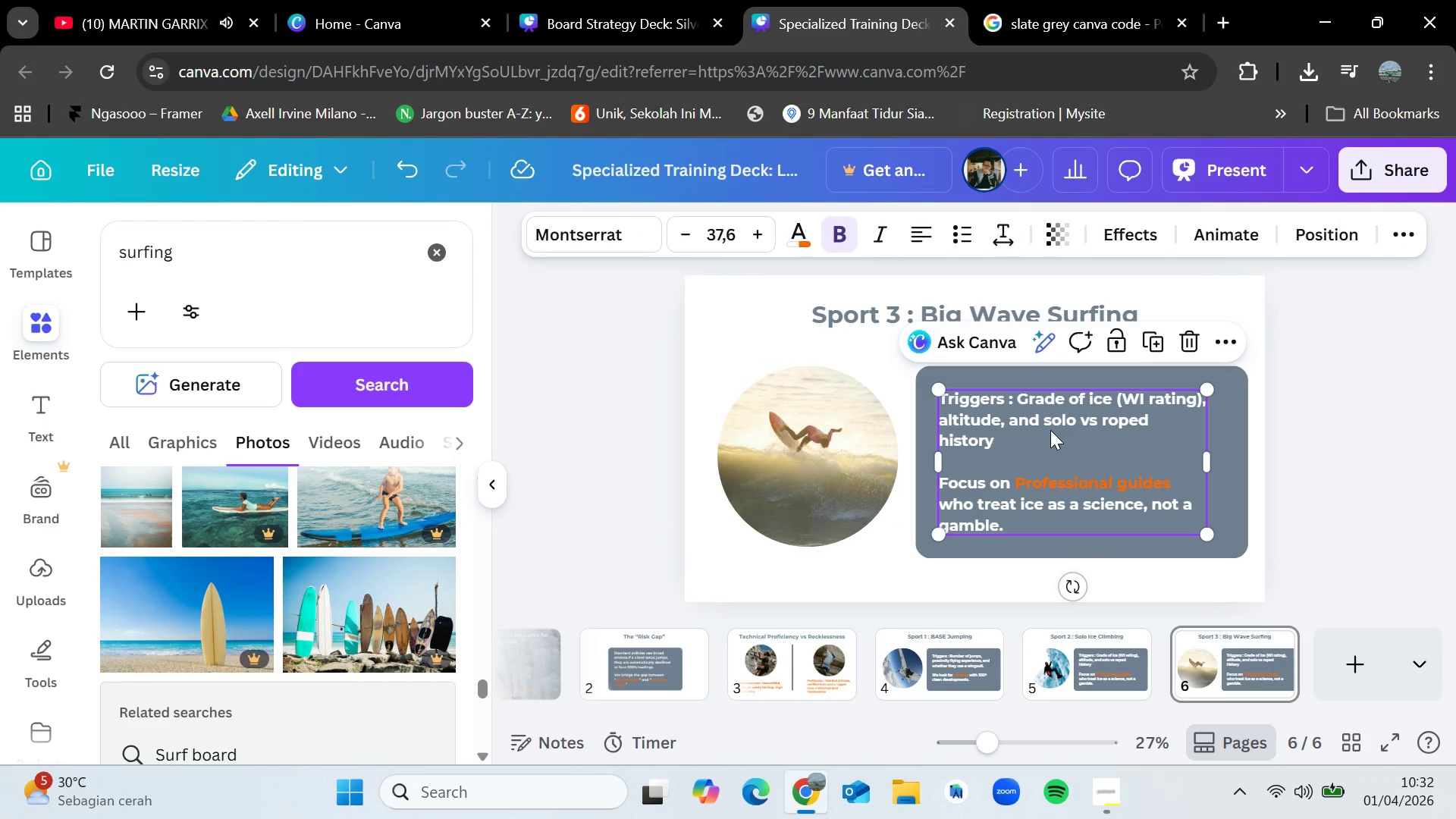 
double_click([991, 441])
 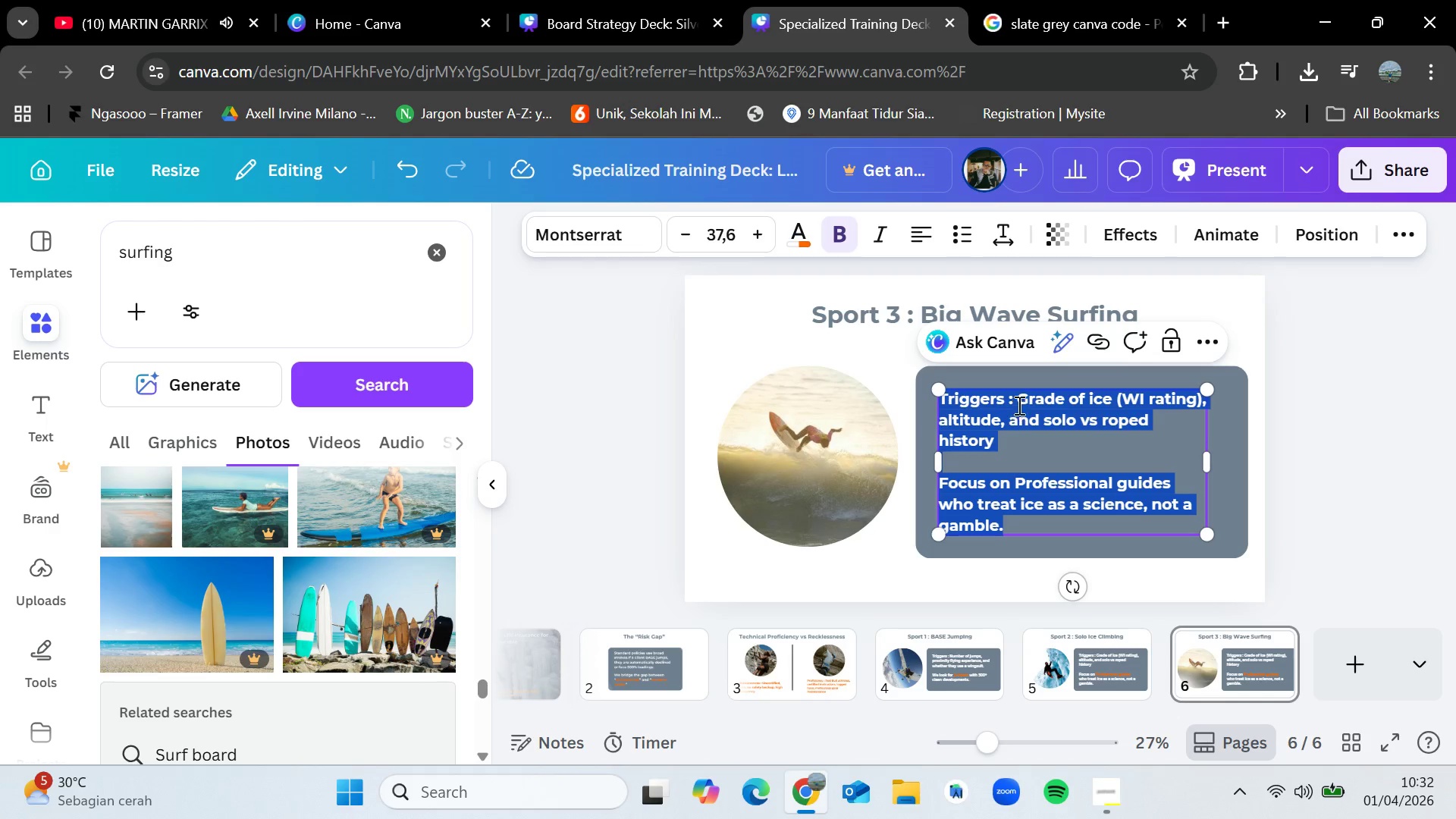 
left_click([1021, 401])
 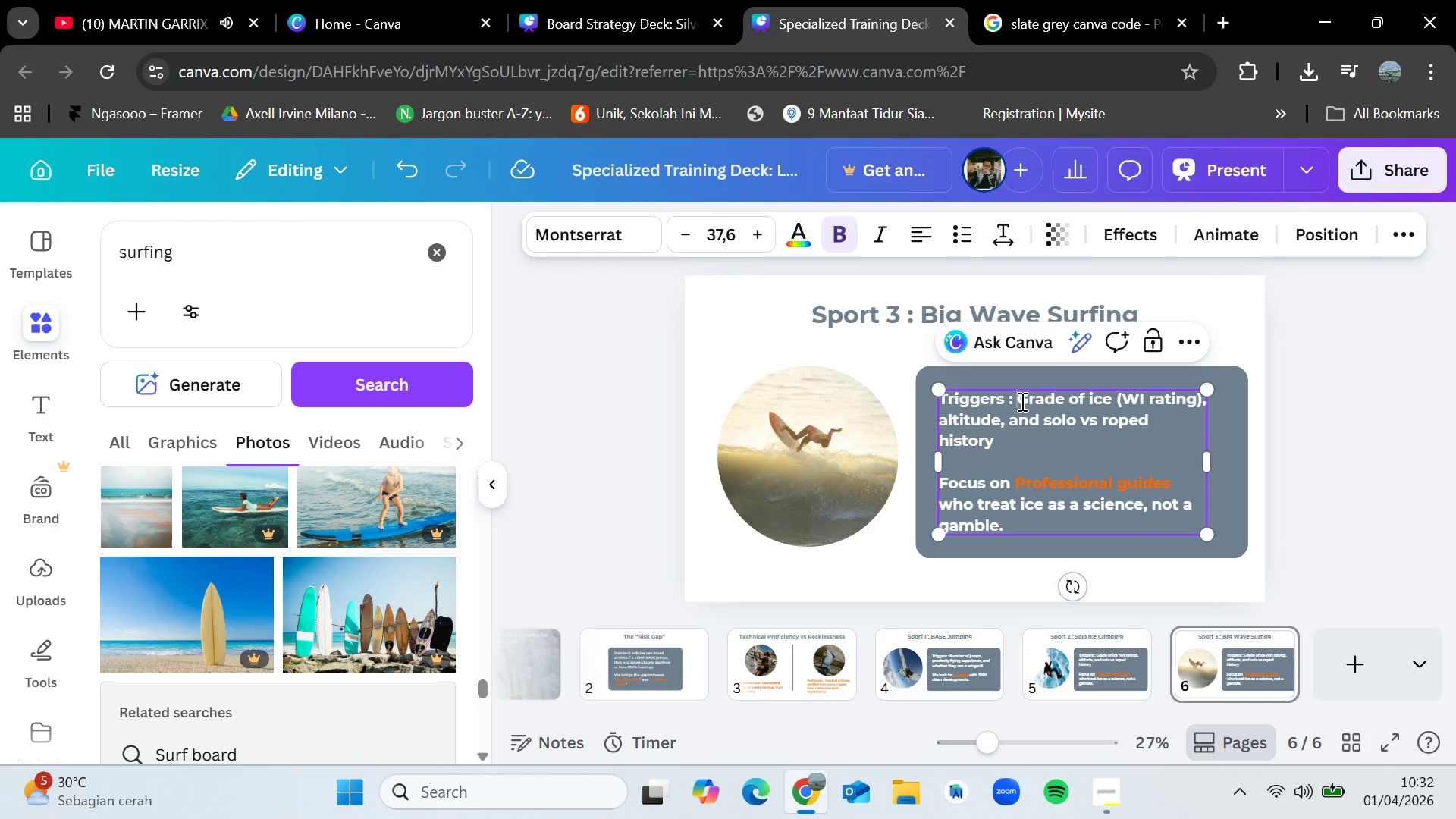 
left_click_drag(start_coordinate=[1021, 401], to_coordinate=[1022, 443])
 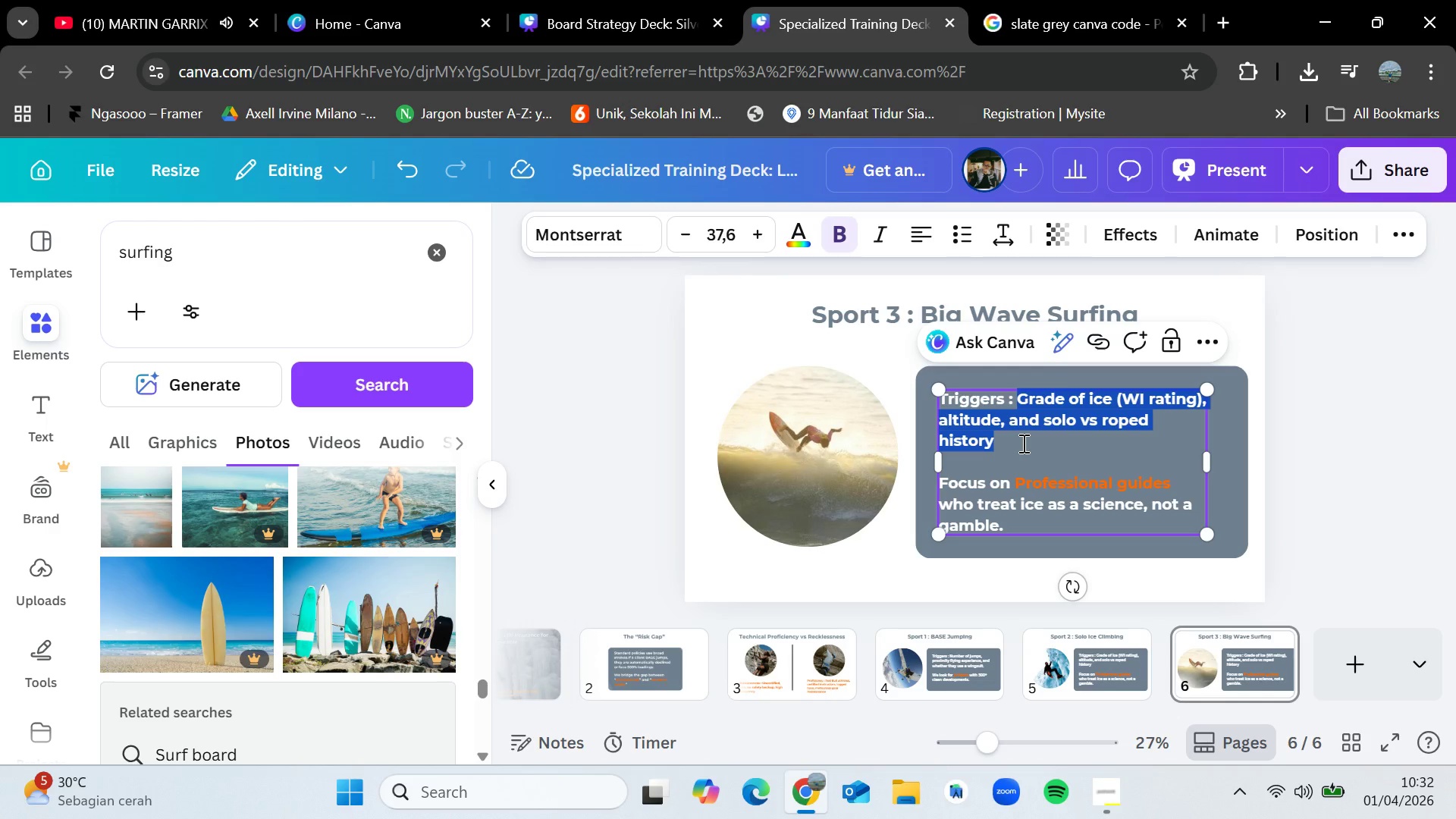 
key(Backspace)
type(Jet ski tow in support, inflation vest usage)
 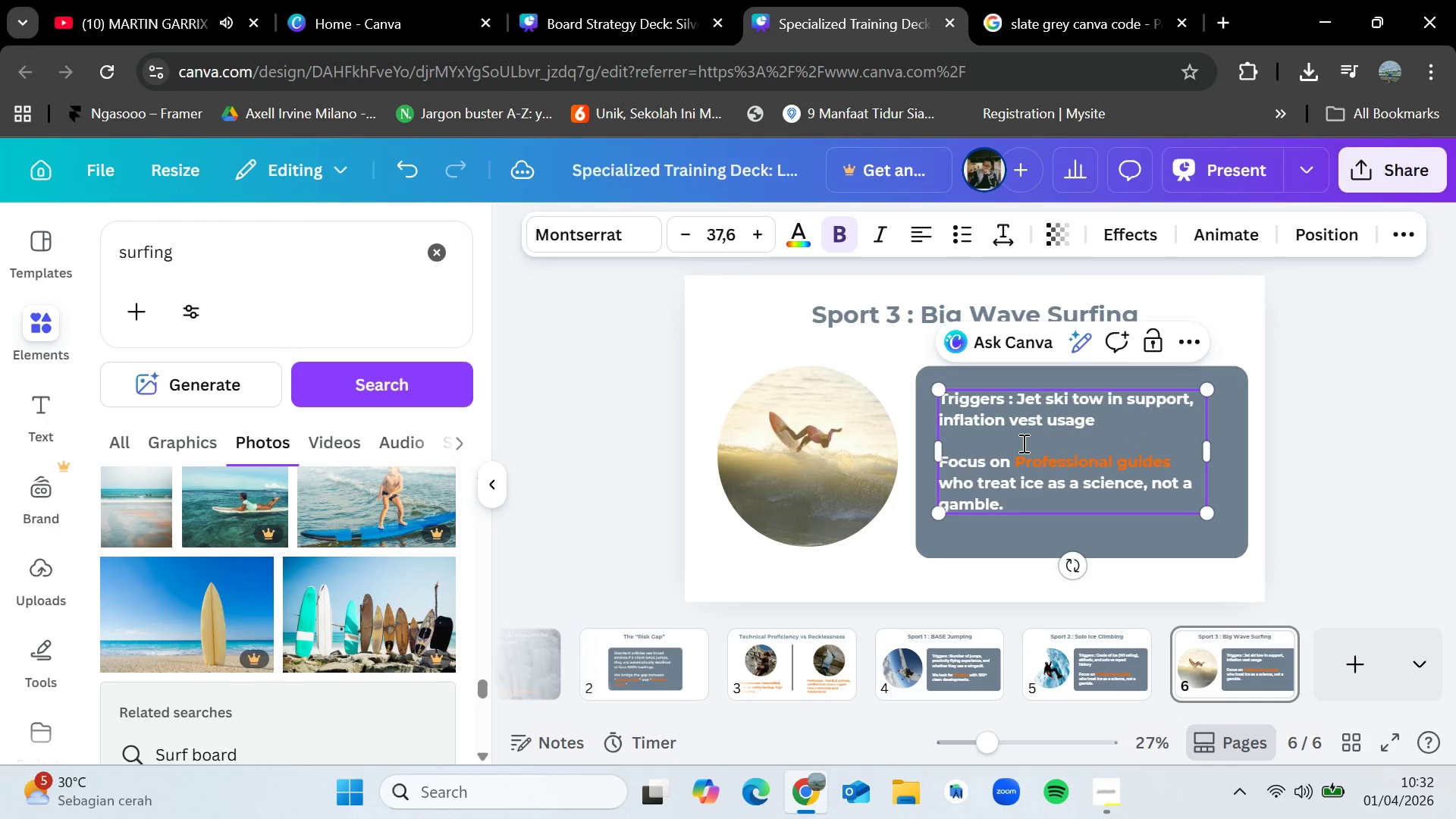 
type(, and specifif==)
key(Backspace)
key(Backspace)
key(Backspace)
type(c locations)
 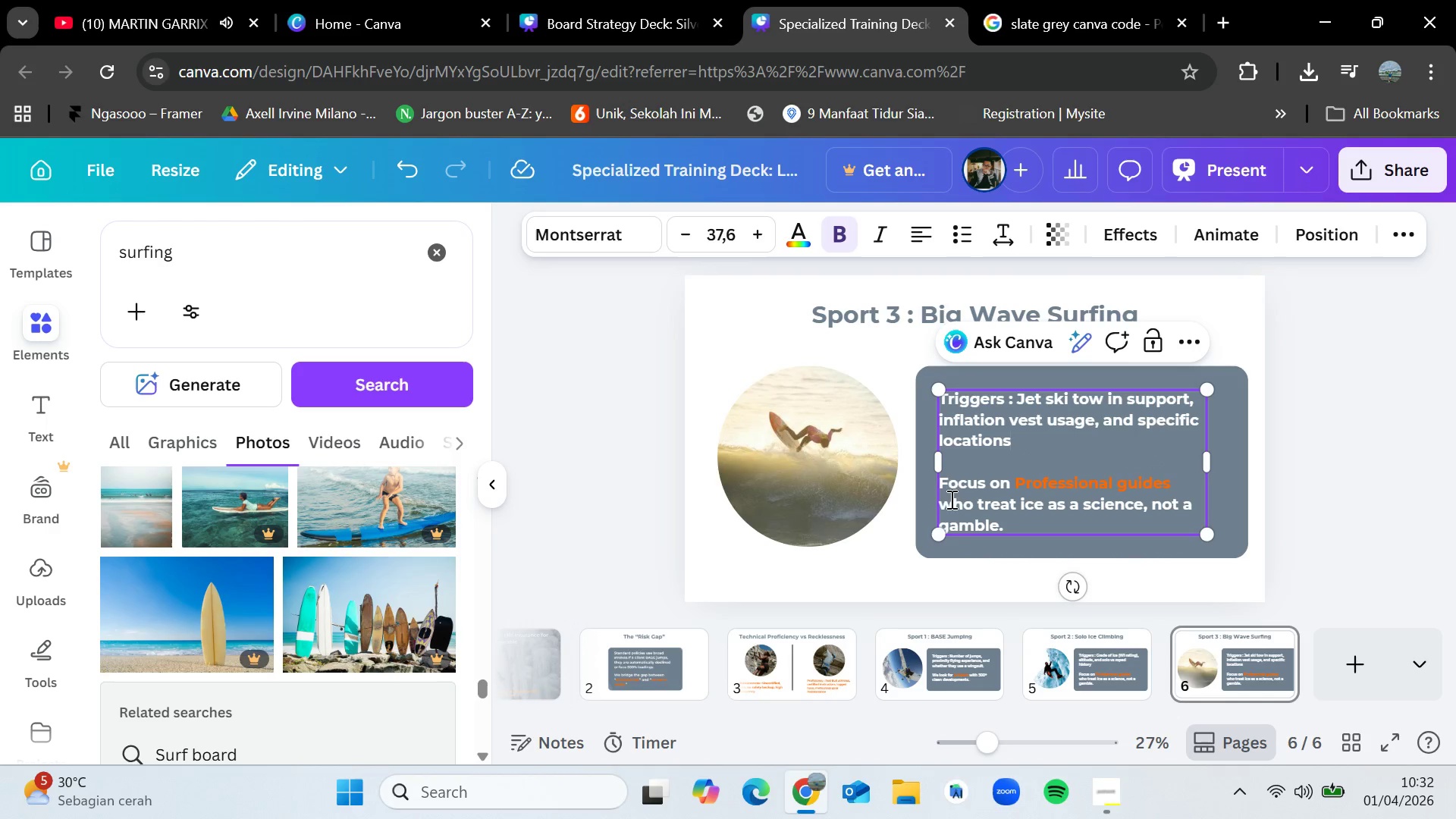 
left_click_drag(start_coordinate=[943, 479], to_coordinate=[1041, 529])
 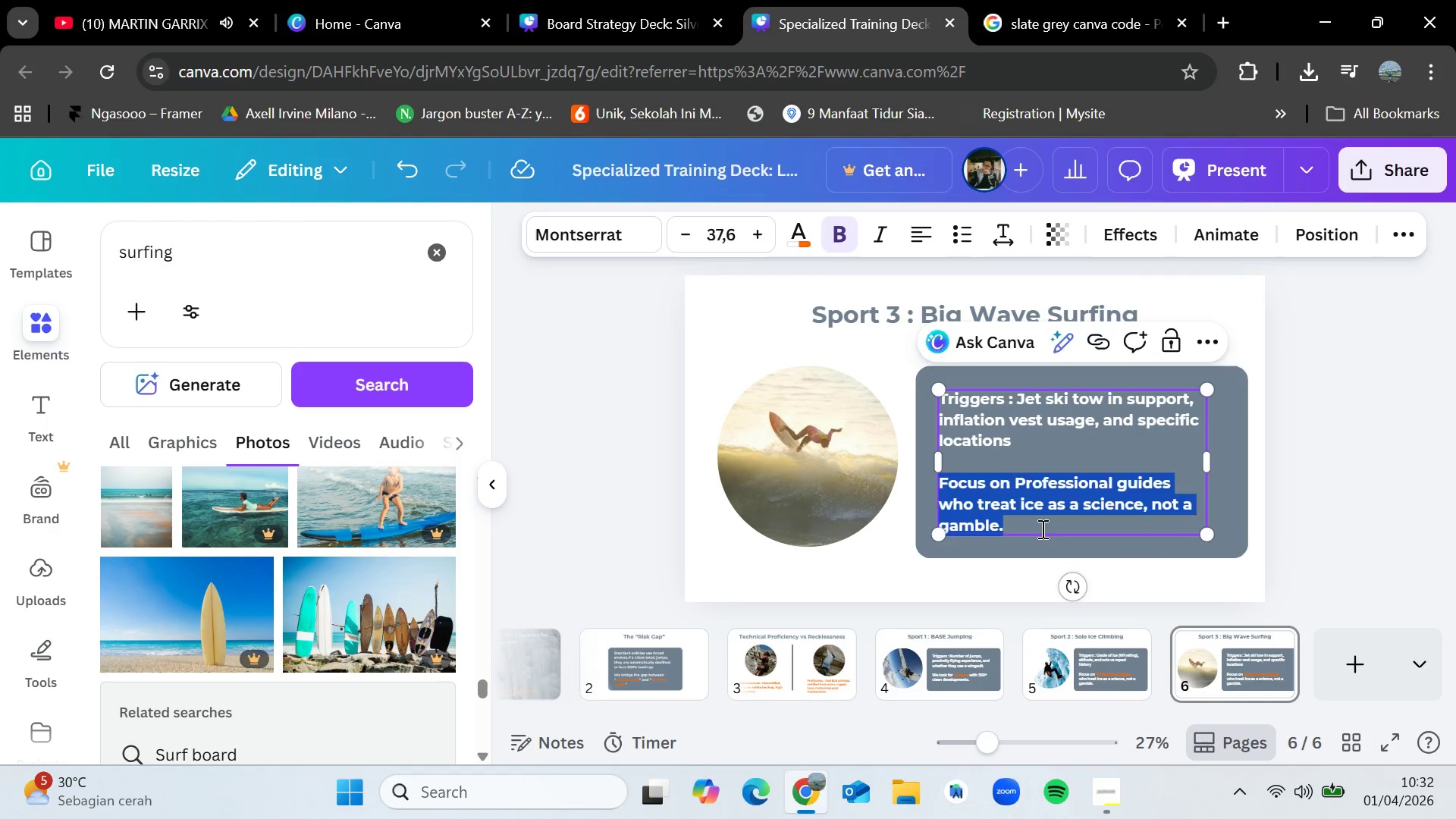 
key(Backspace)
 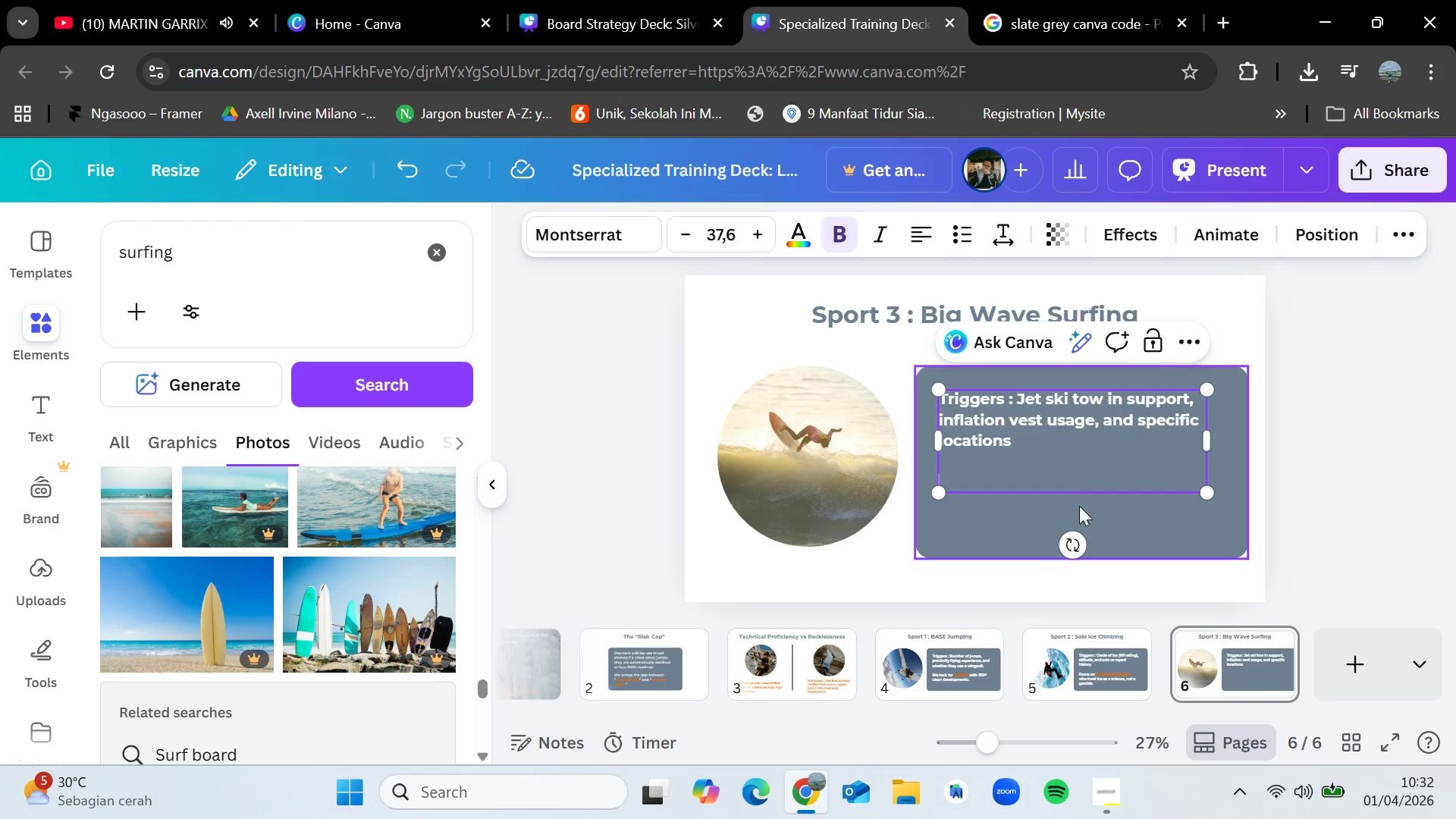 
key(Backspace)
 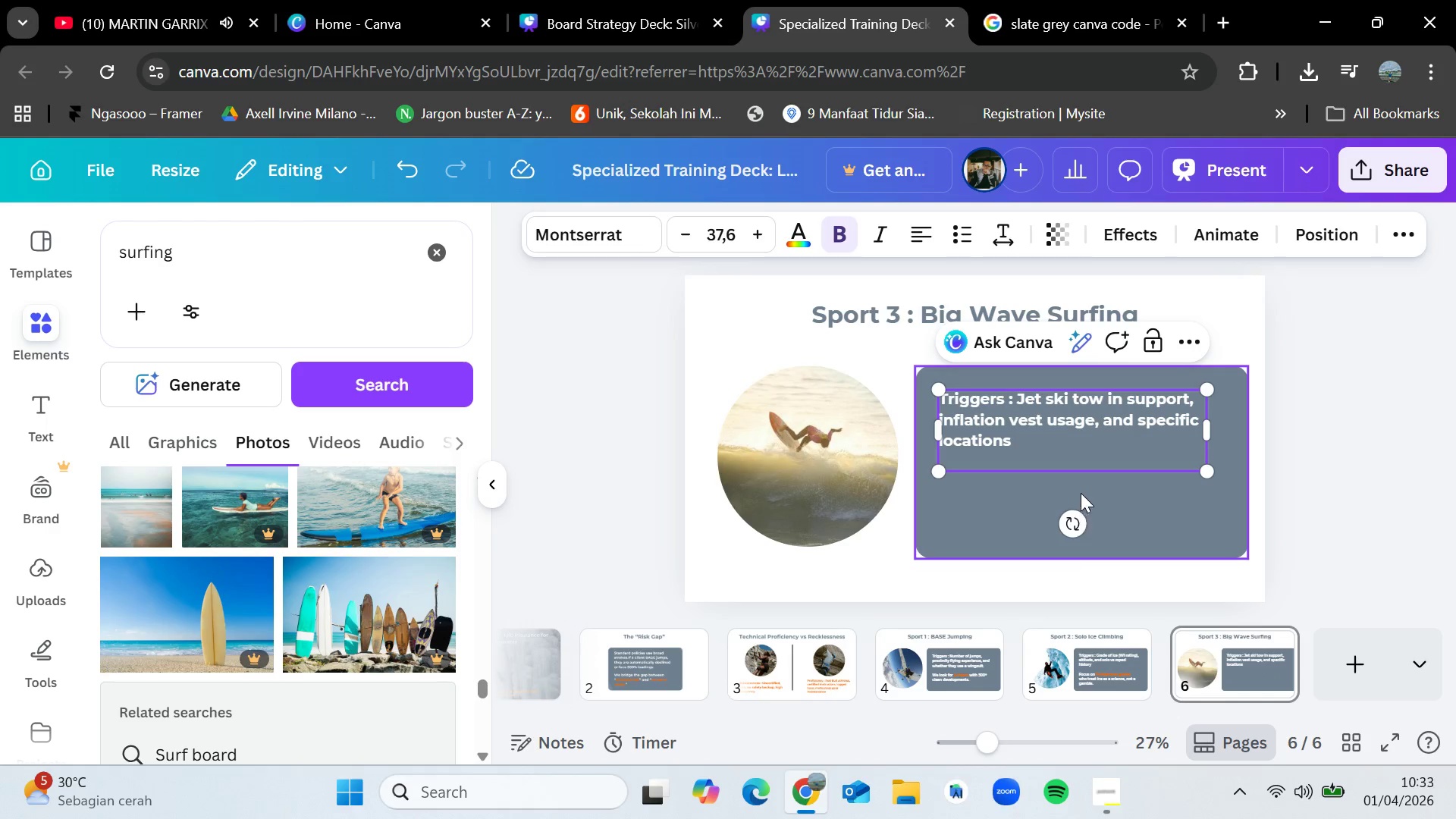 
key(Backspace)
 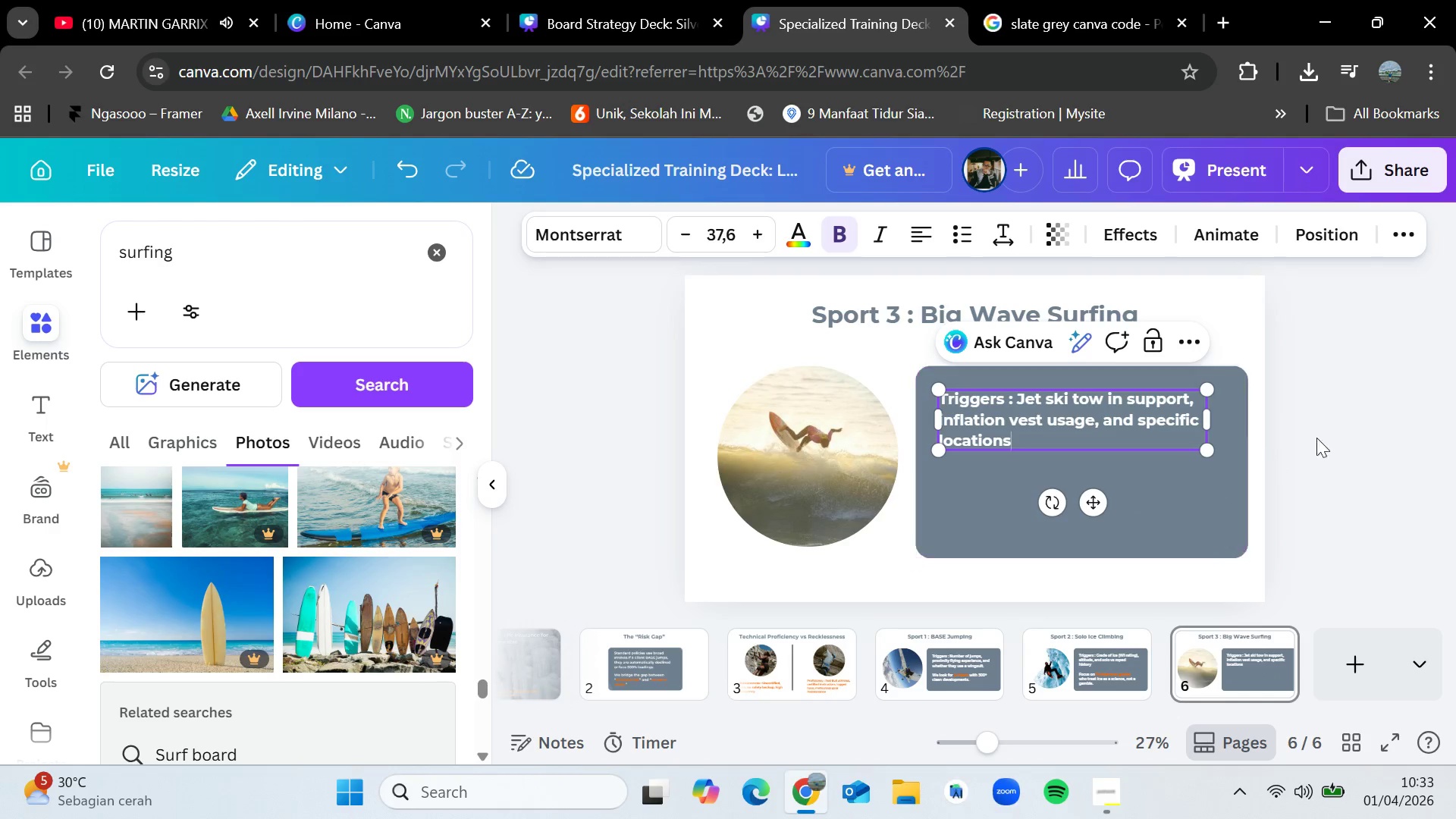 
left_click([1366, 424])
 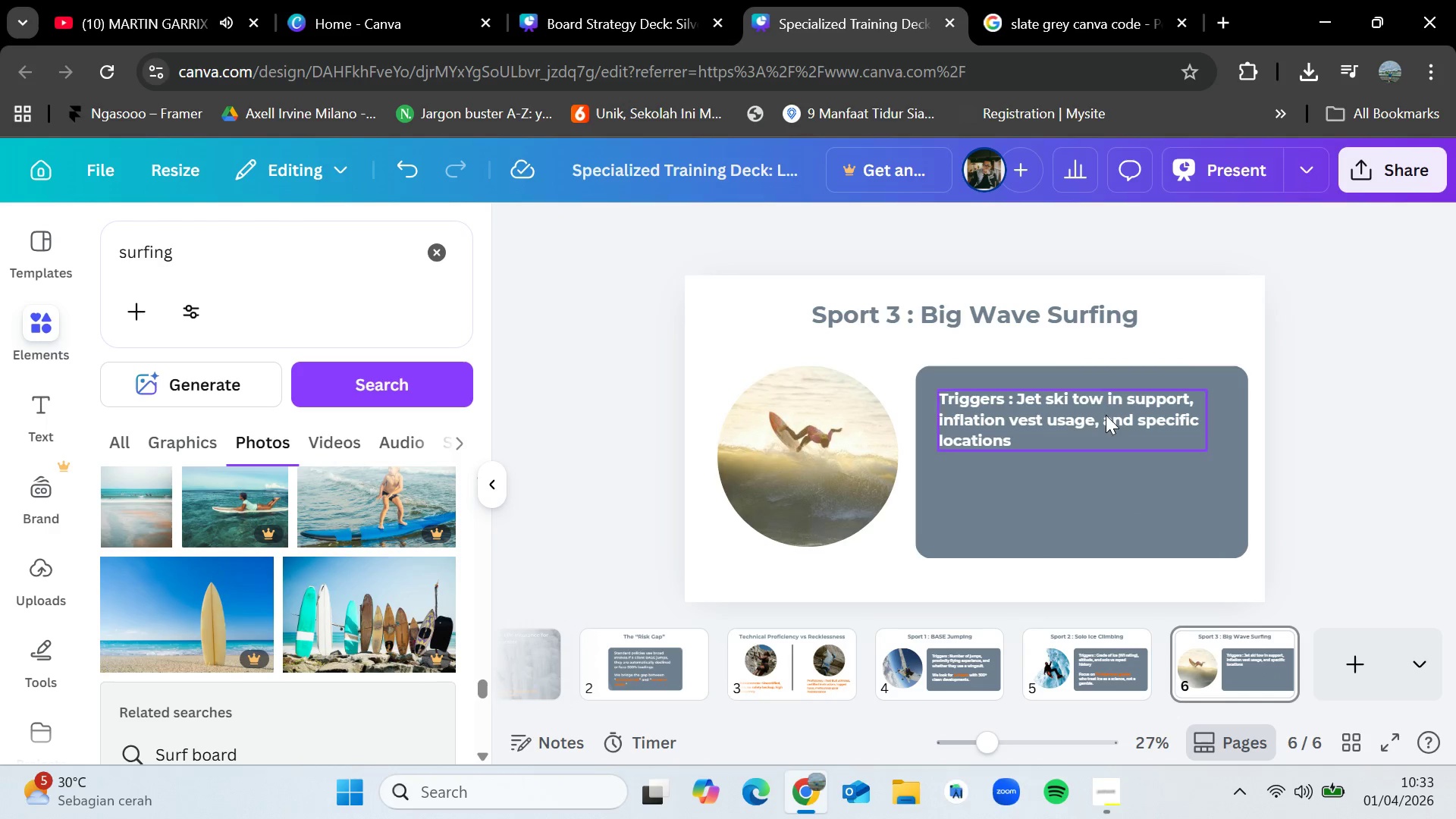 
left_click_drag(start_coordinate=[1103, 413], to_coordinate=[1108, 443])
 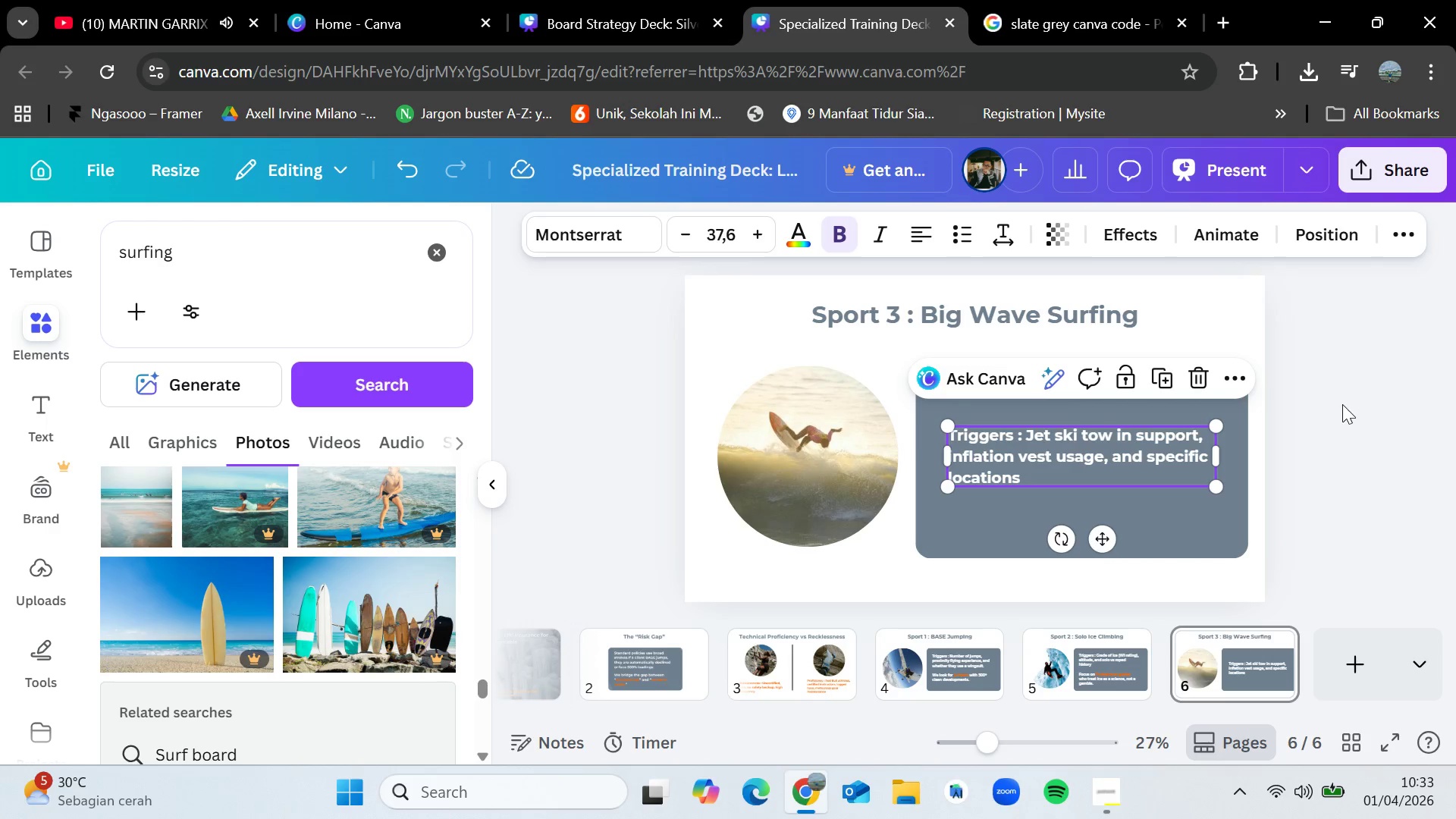 
left_click([1342, 404])
 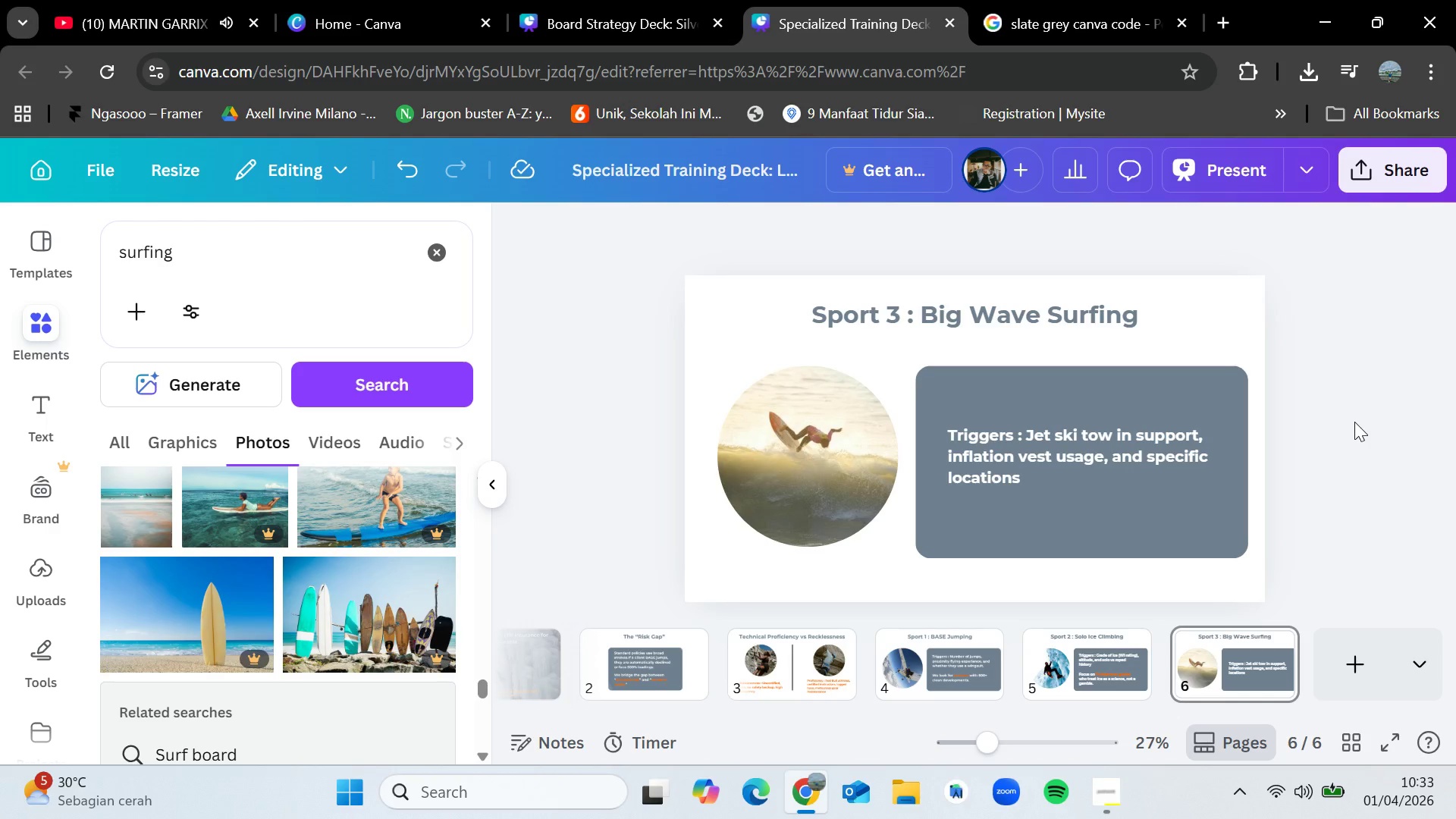 
wait(45.73)
 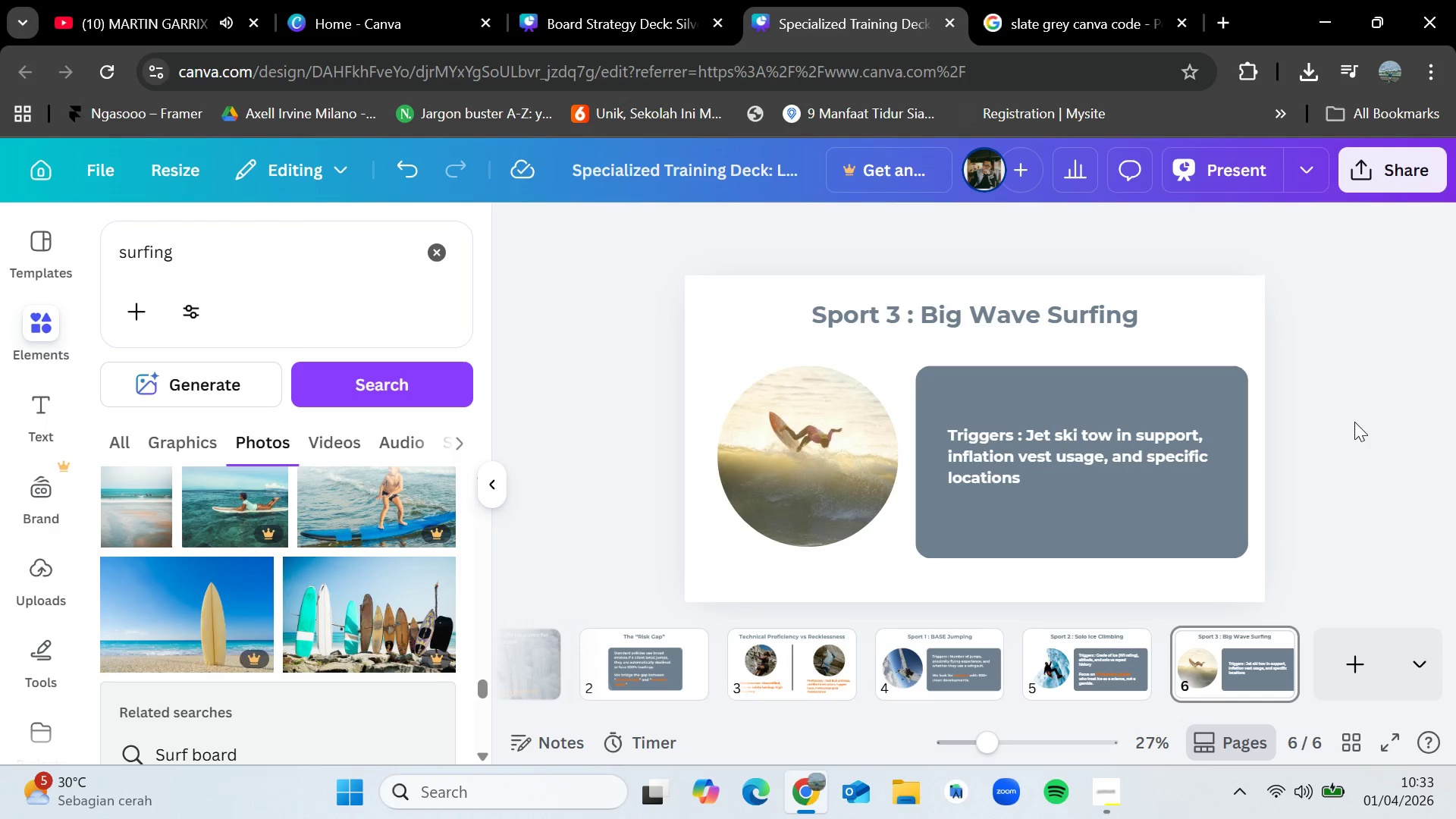 
left_click_drag(start_coordinate=[759, 712], to_coordinate=[607, 715])
 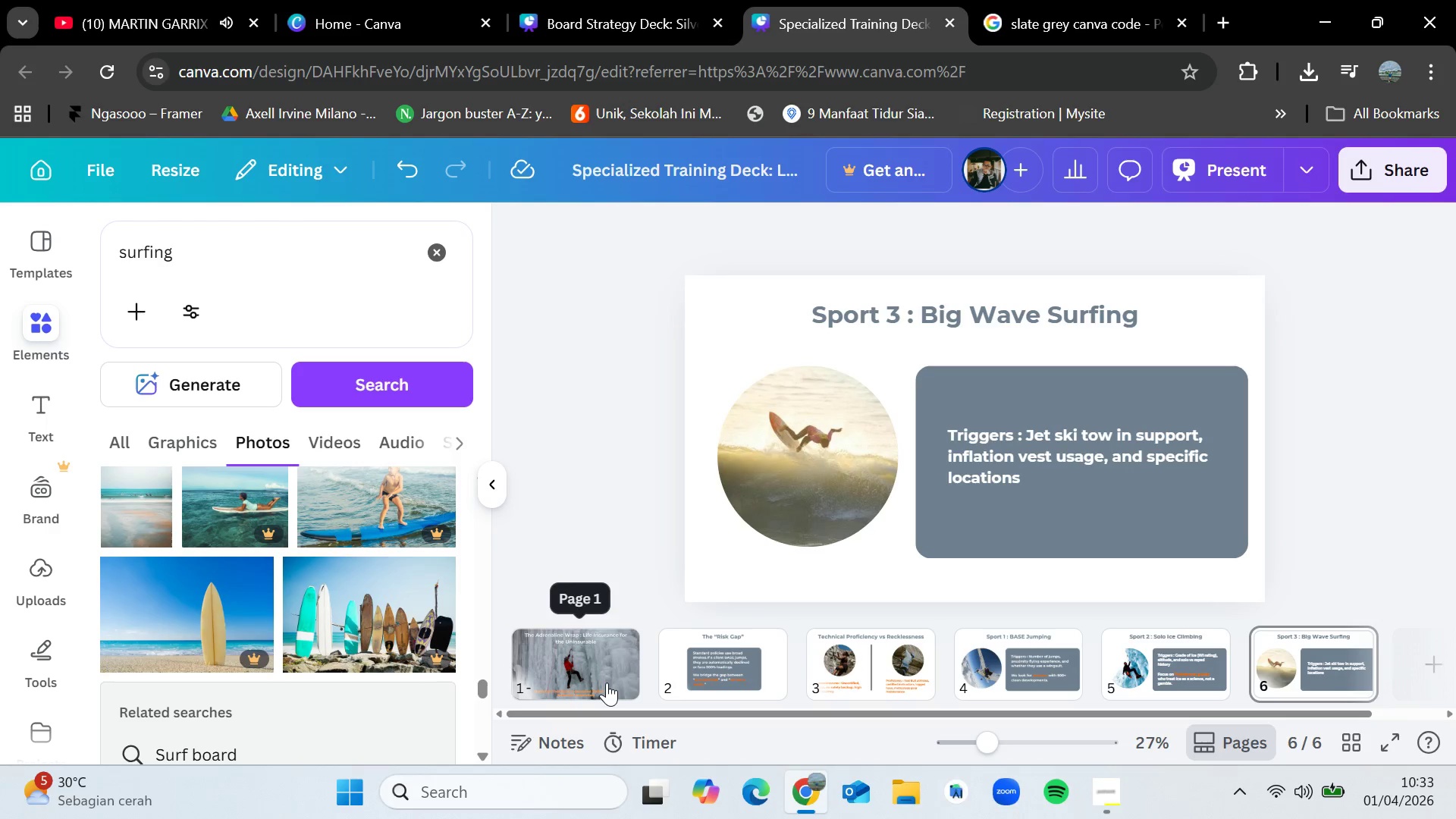 
left_click([607, 682])
 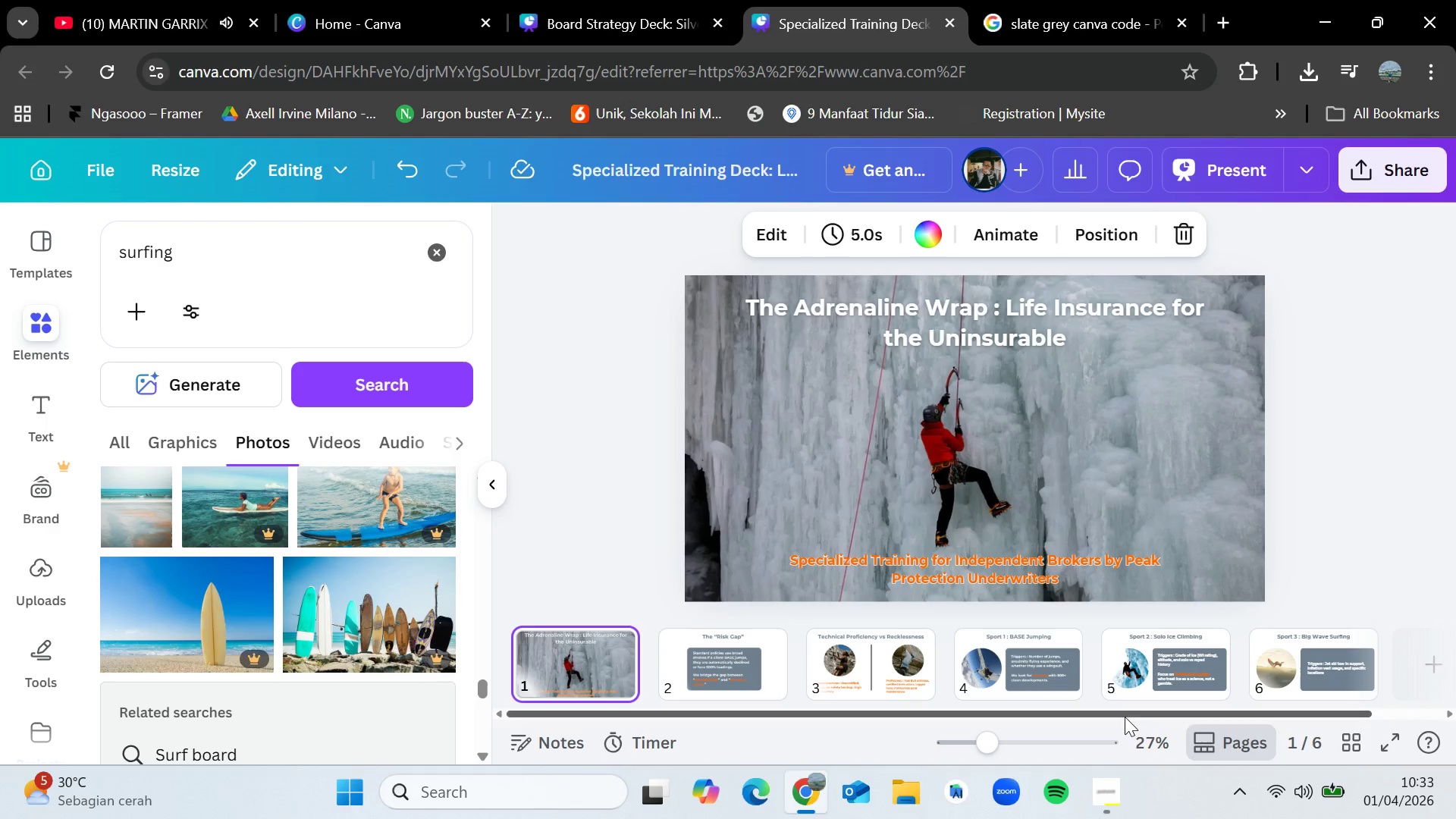 
wait(10.2)
 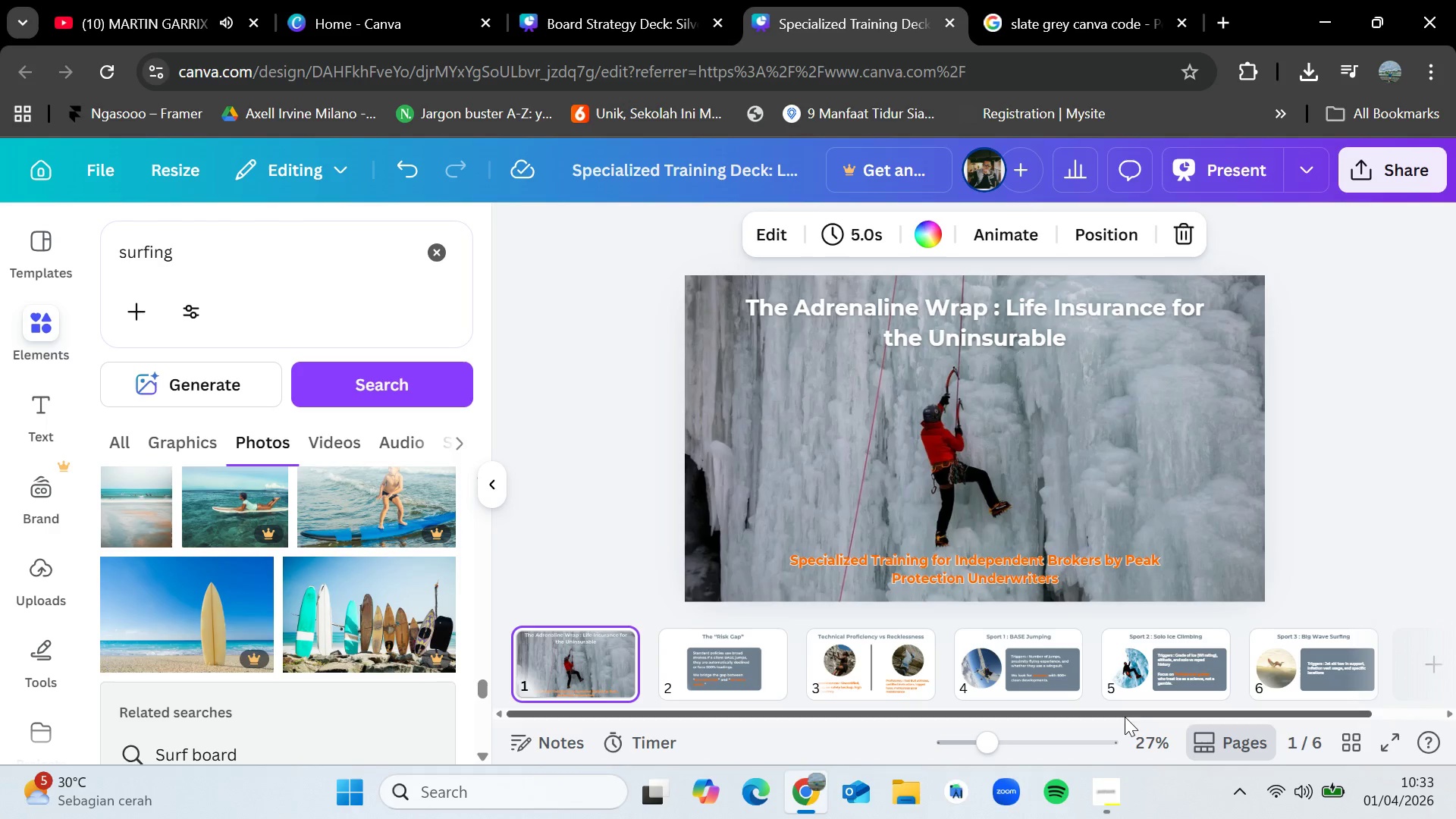 
left_click([1420, 644])
 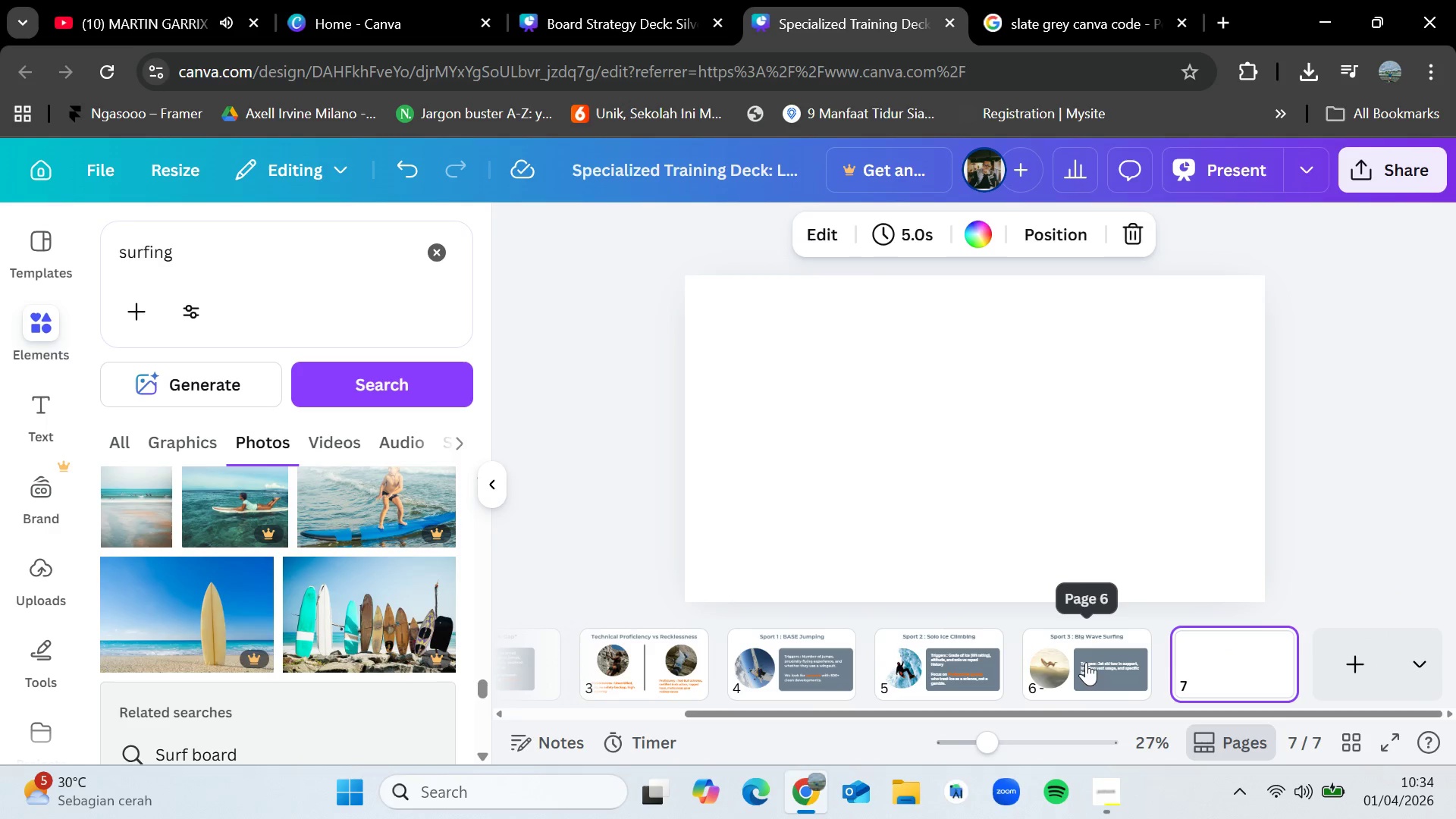 
left_click([1087, 654])
 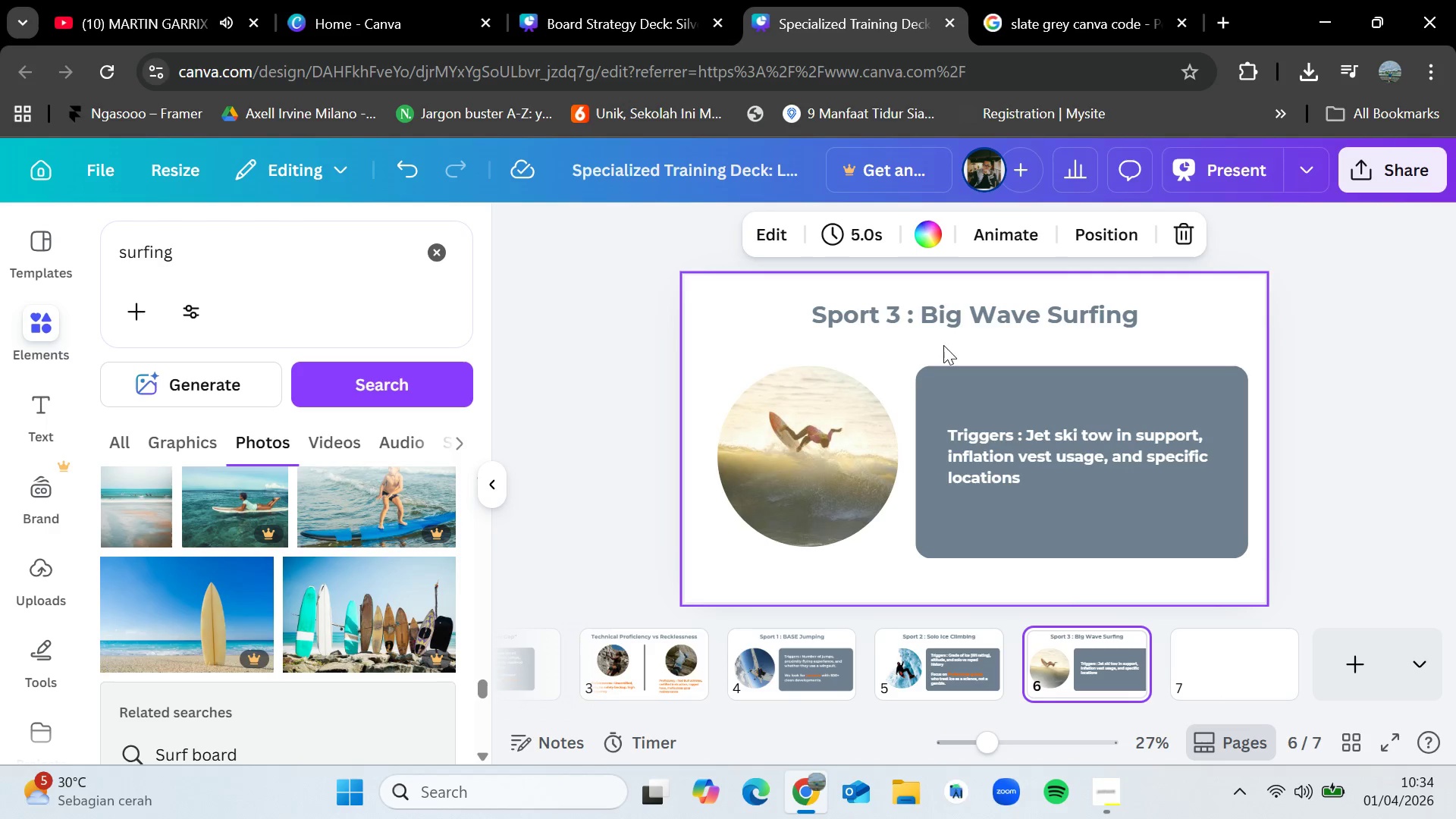 
left_click([978, 302])
 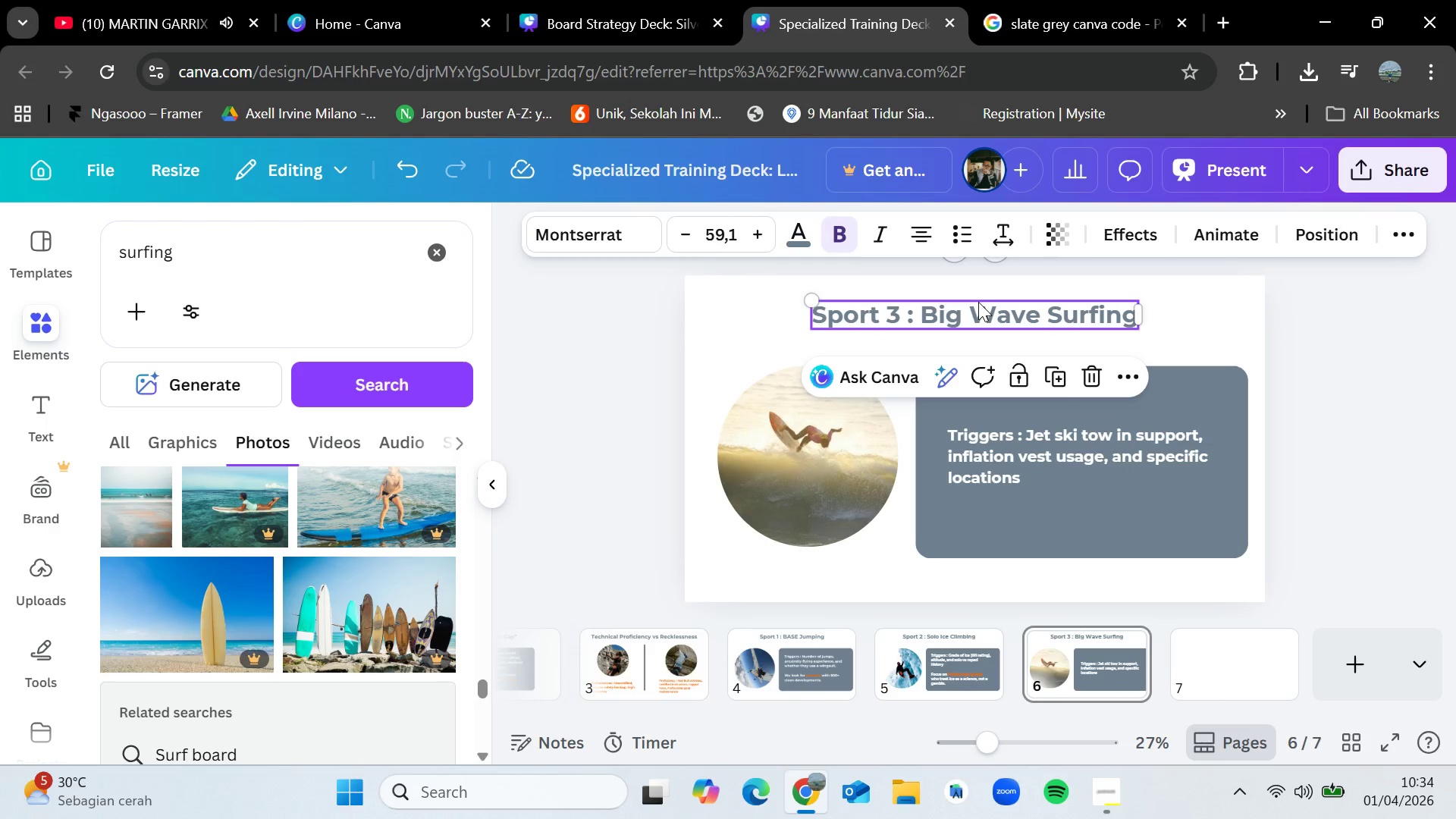 
key(Control+C)
 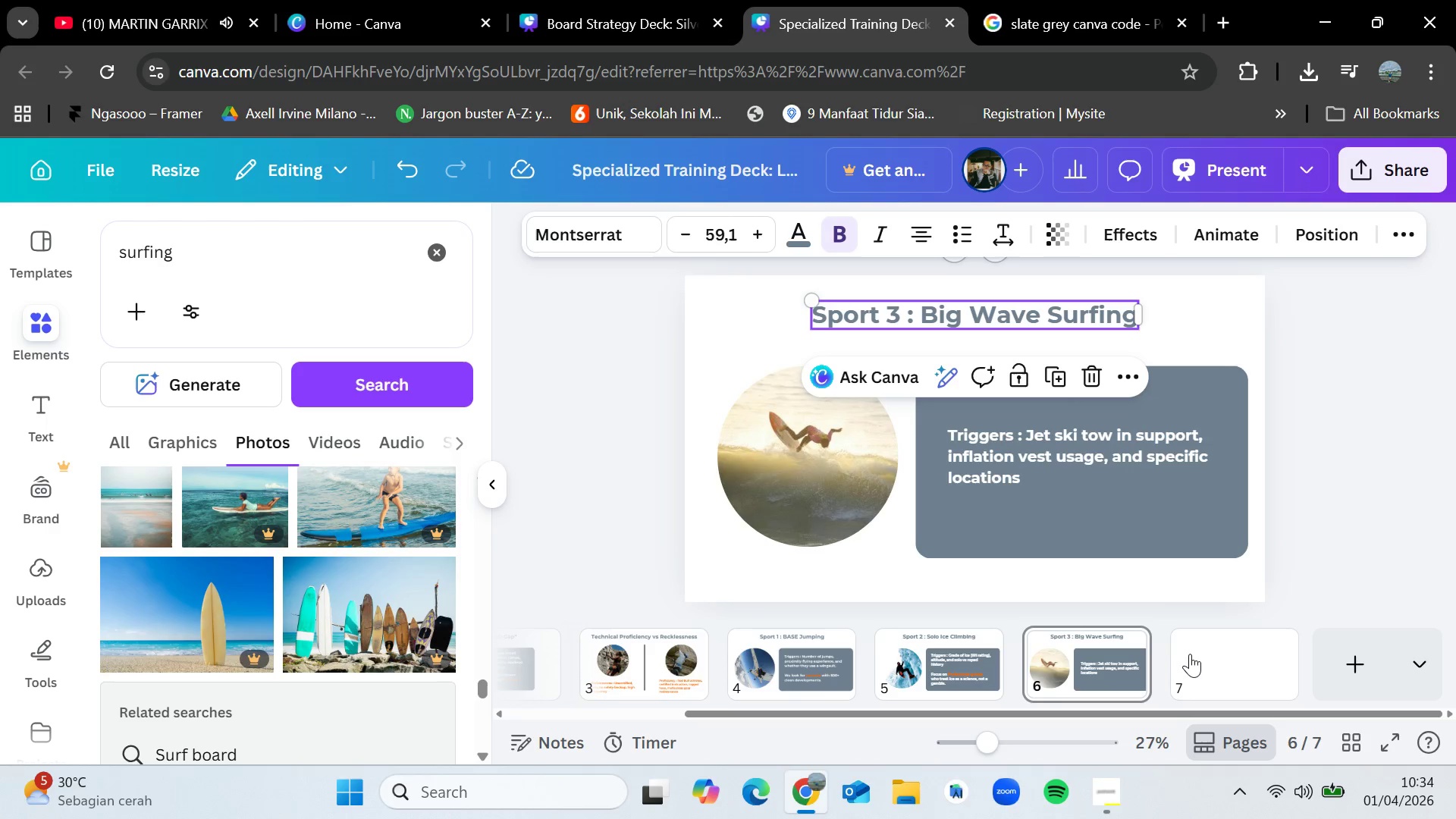 
left_click([1195, 654])
 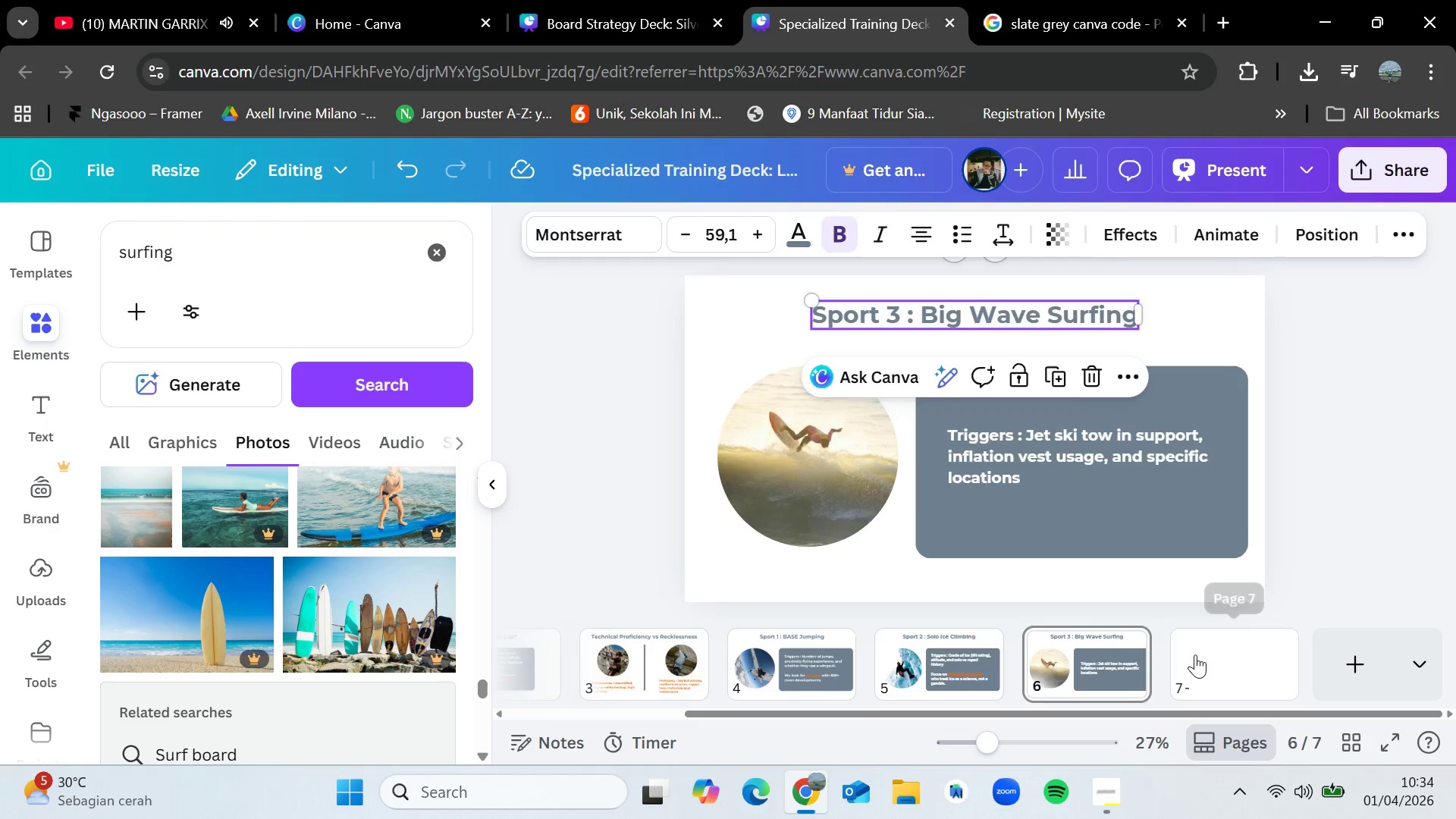 
key(Control+V)
 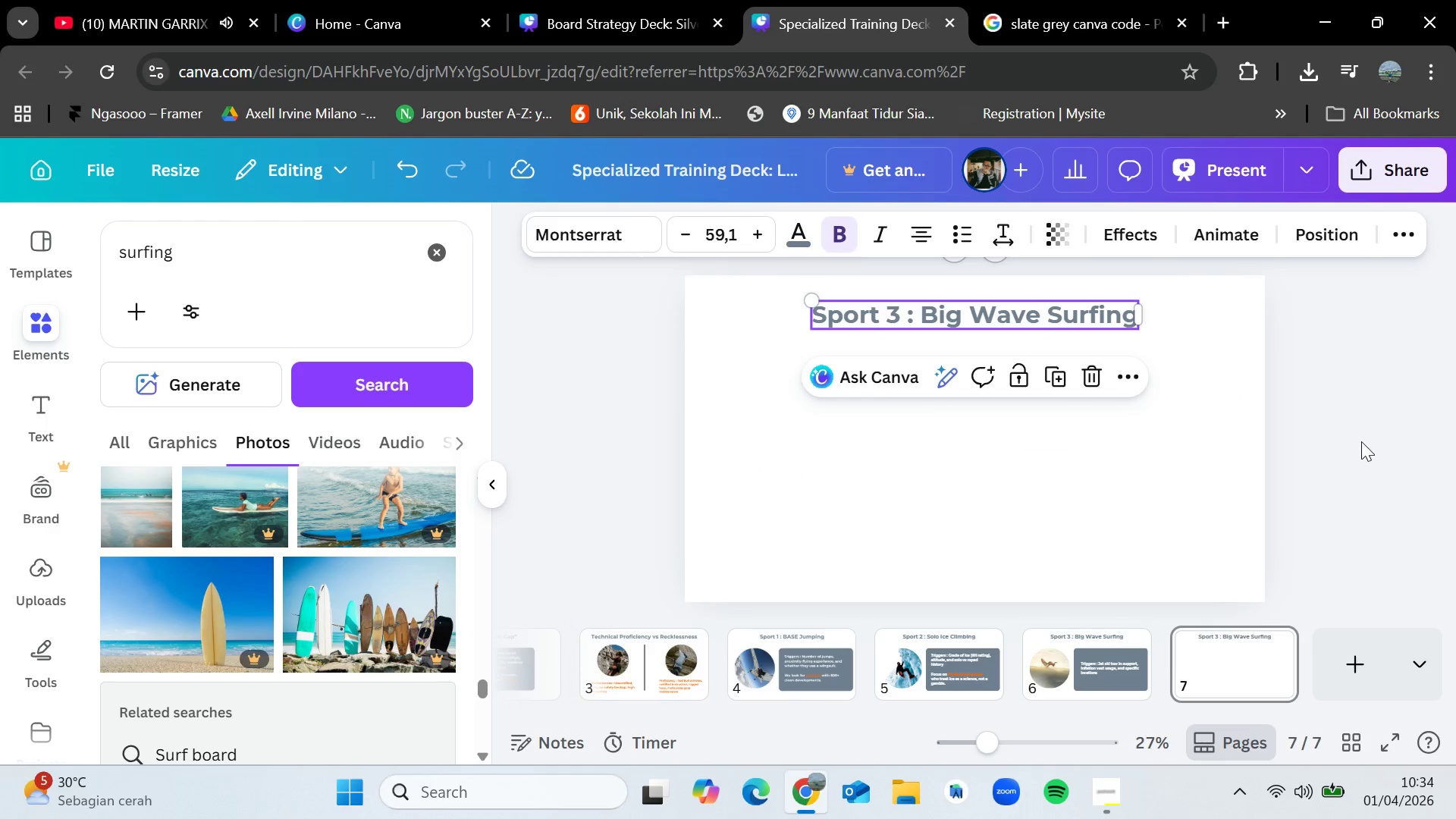 
left_click([1361, 441])
 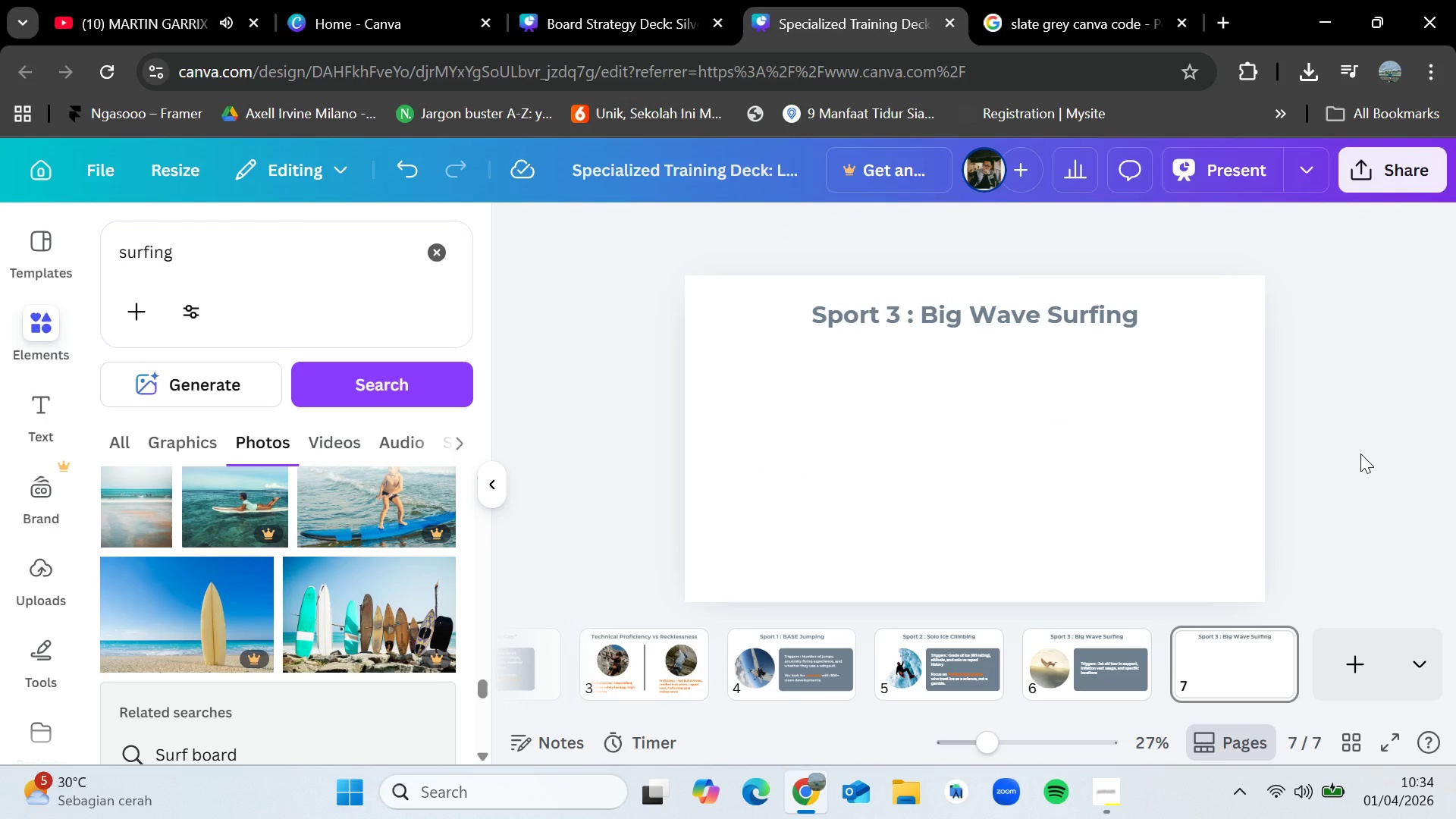 
wait(8.36)
 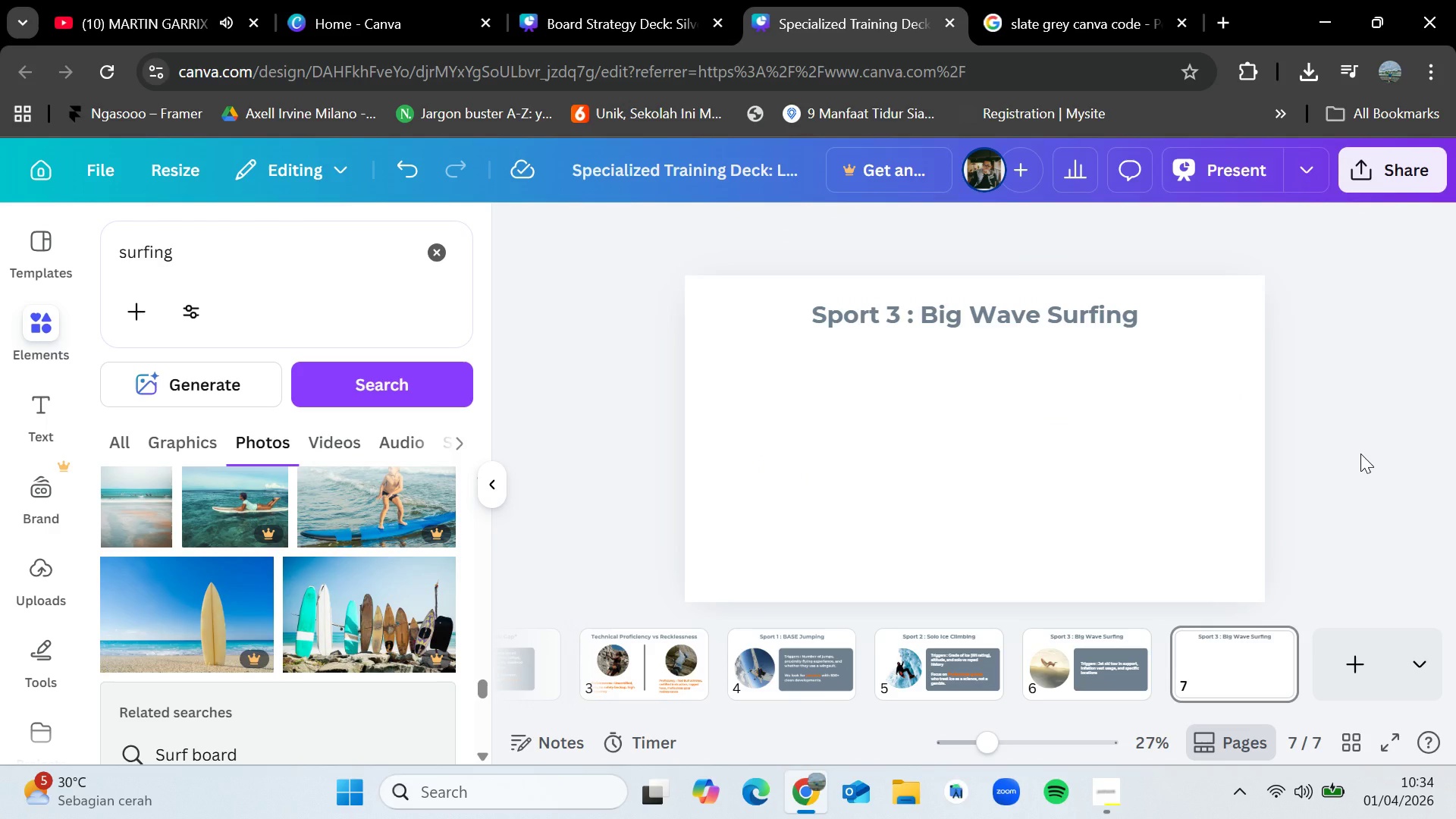 
left_click([1070, 669])
 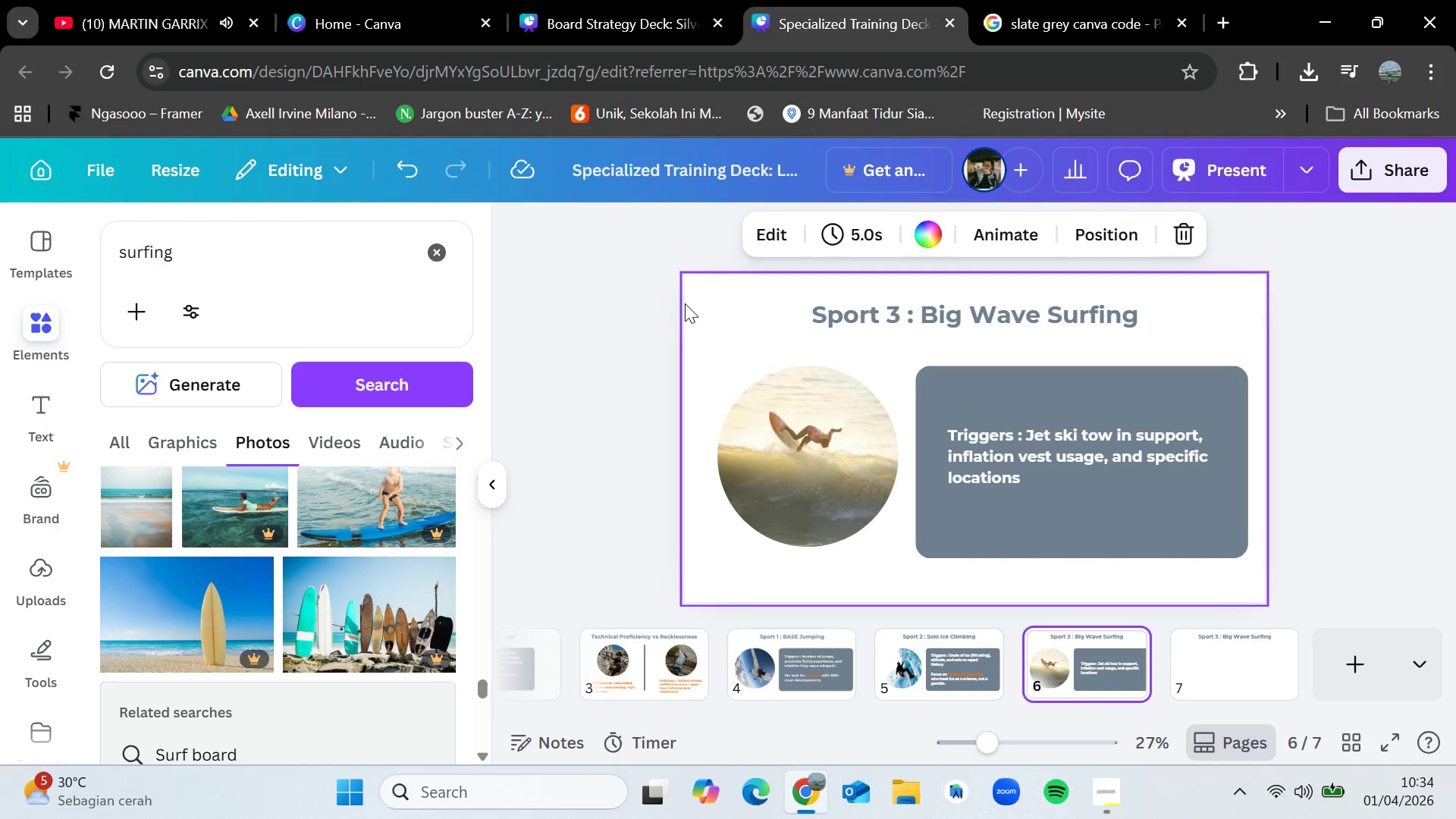 
left_click_drag(start_coordinate=[686, 293], to_coordinate=[1397, 544])
 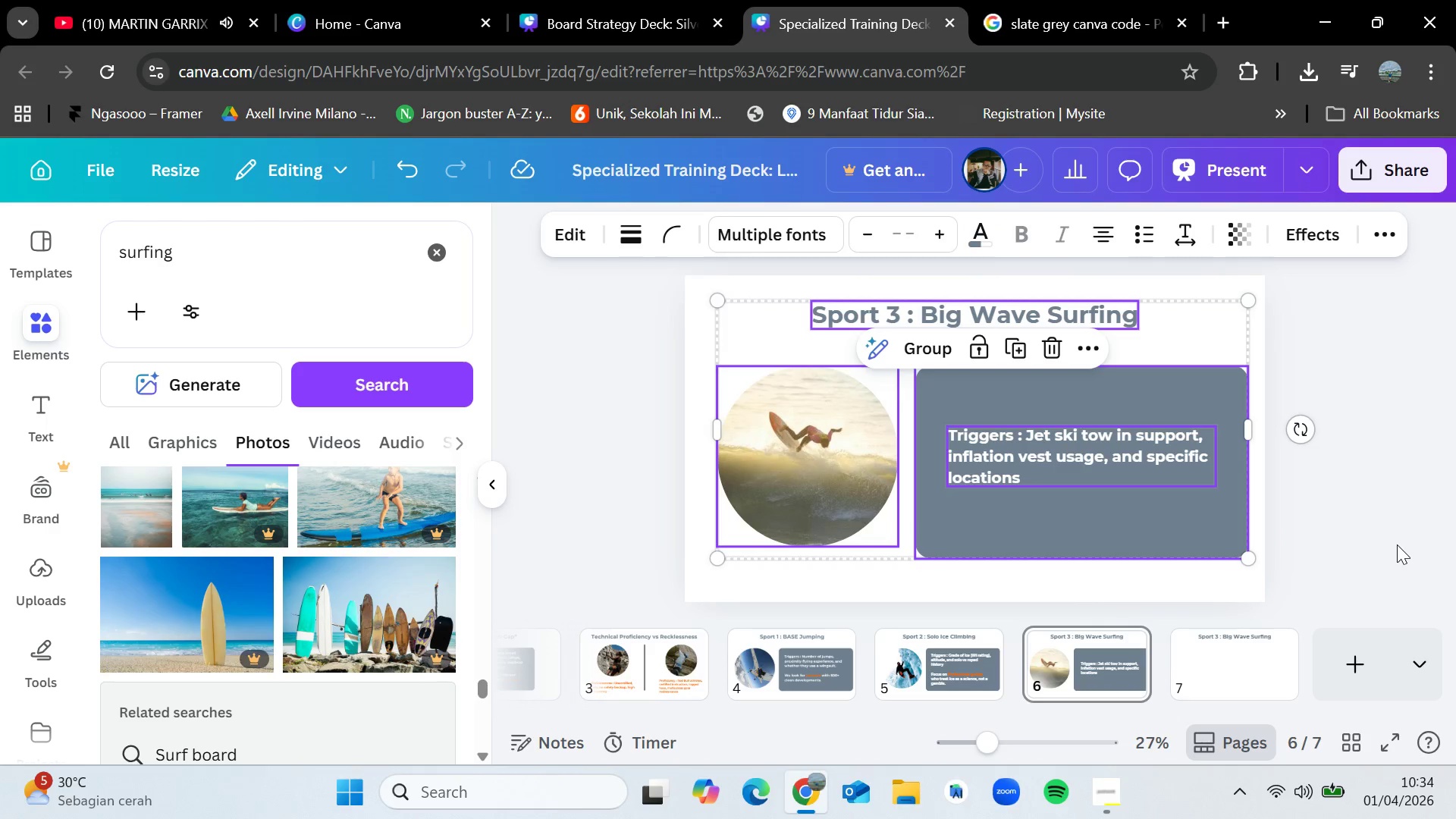 
key(Control+C)
 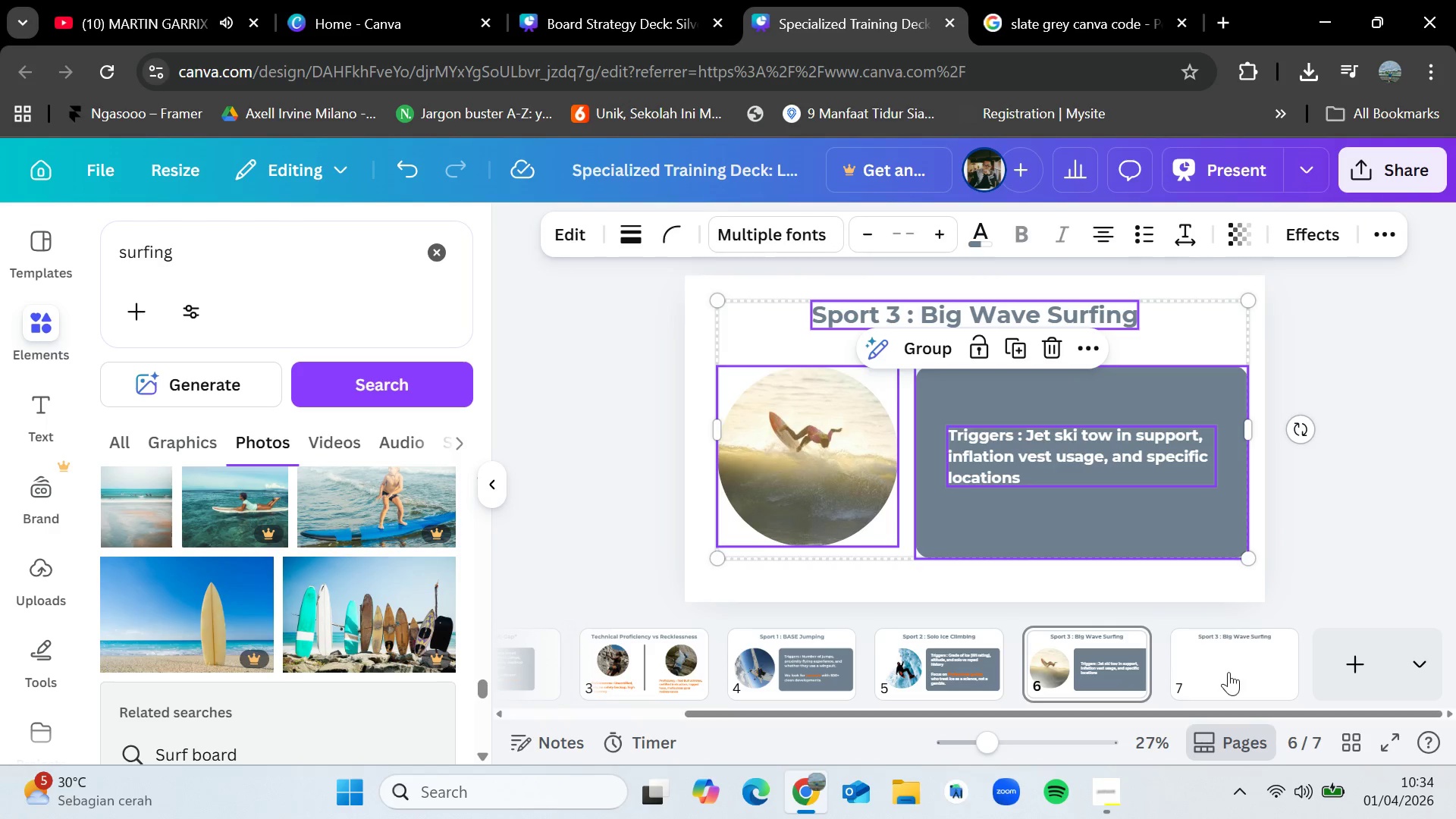 
left_click([1228, 672])
 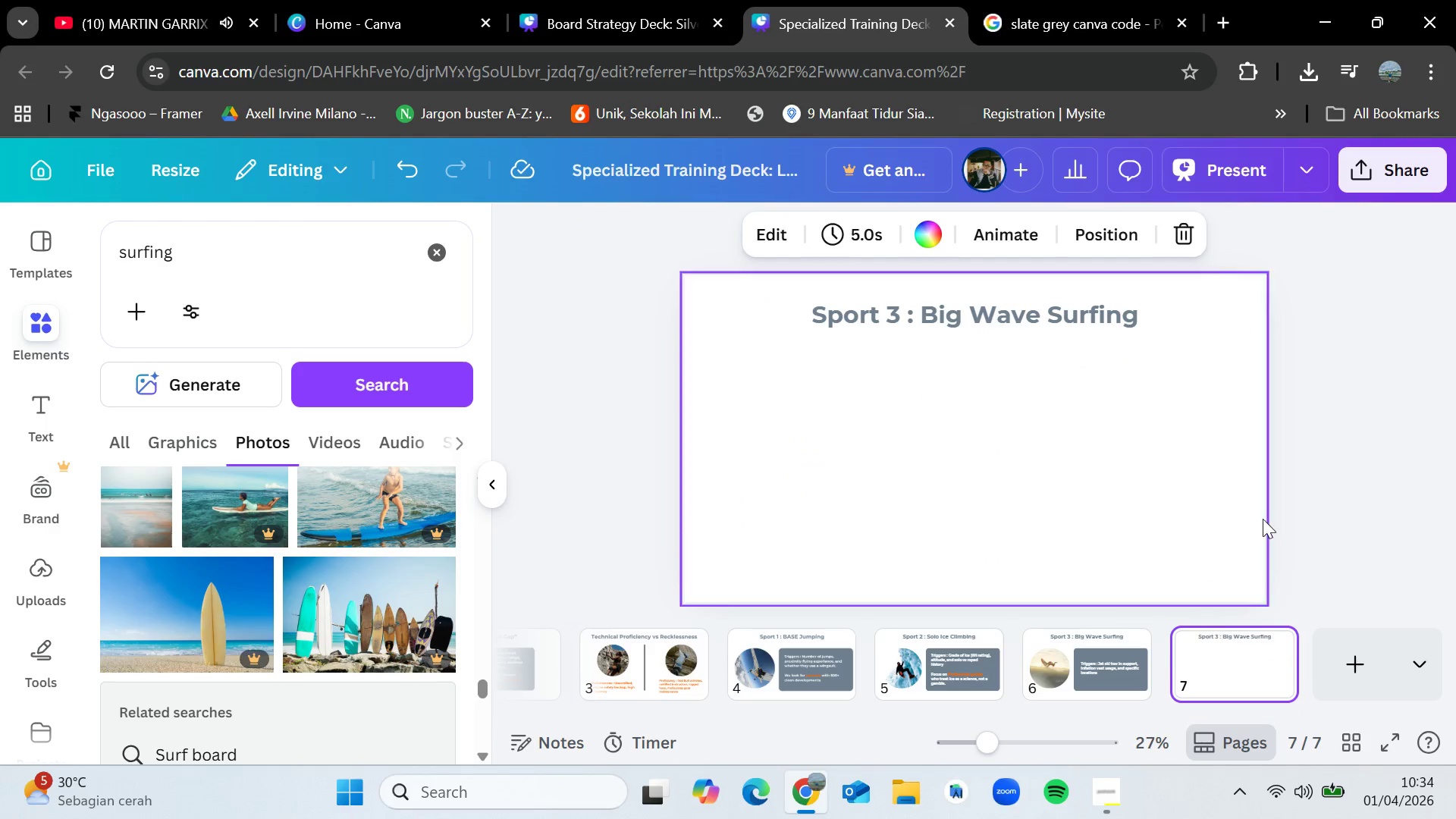 
left_click([1335, 475])
 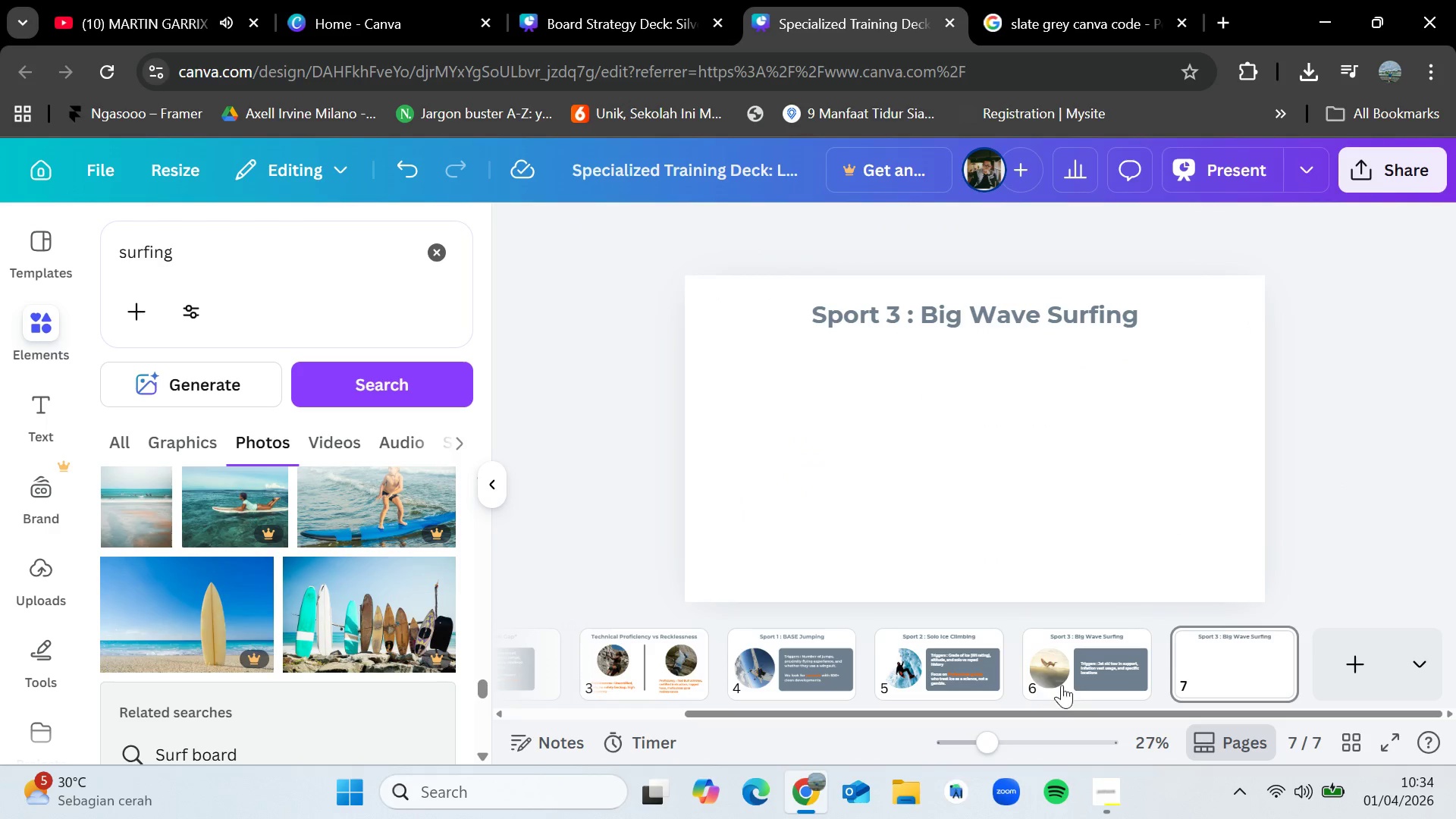 
left_click([1081, 675])
 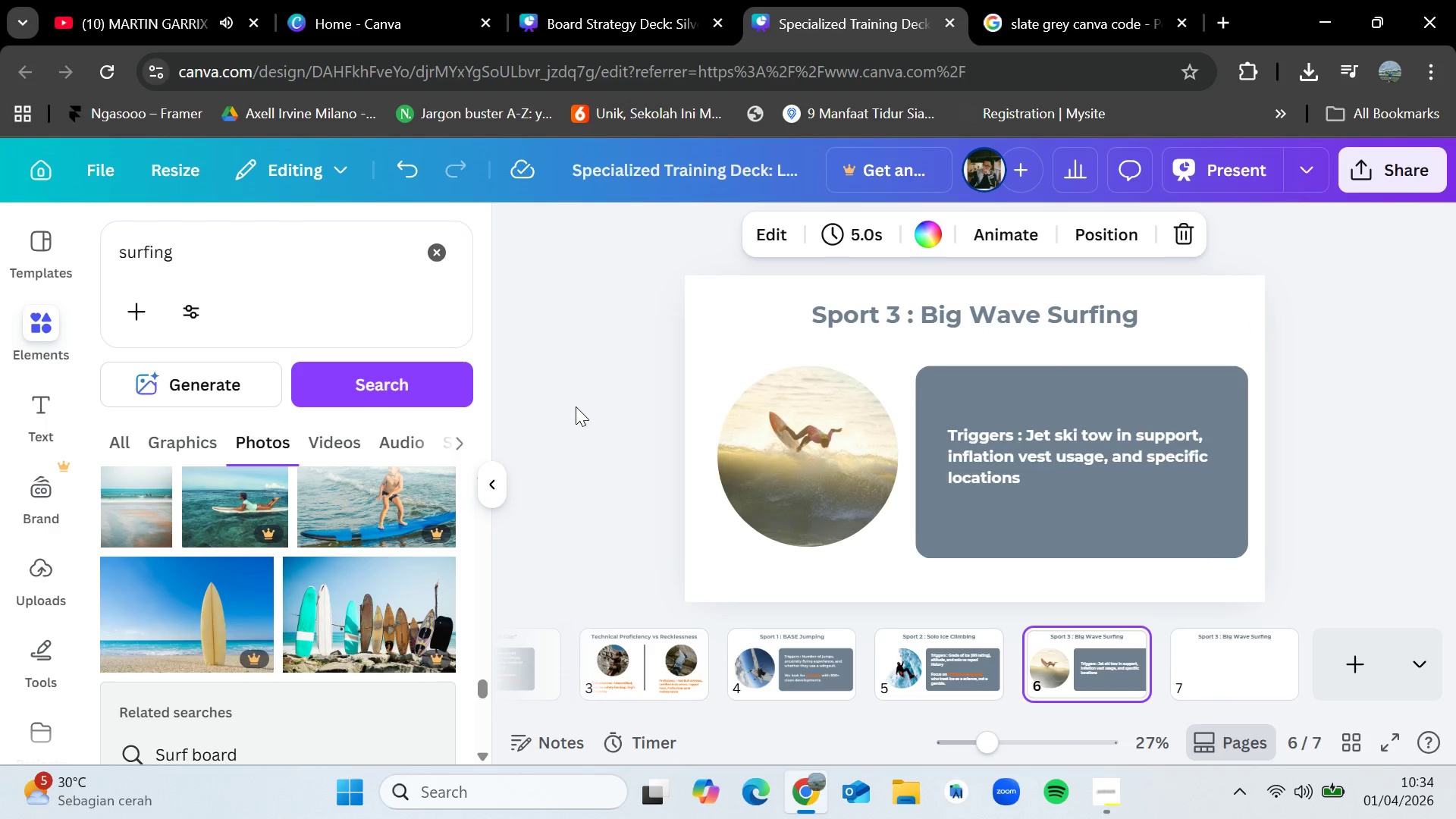 
left_click_drag(start_coordinate=[590, 411], to_coordinate=[1242, 547])
 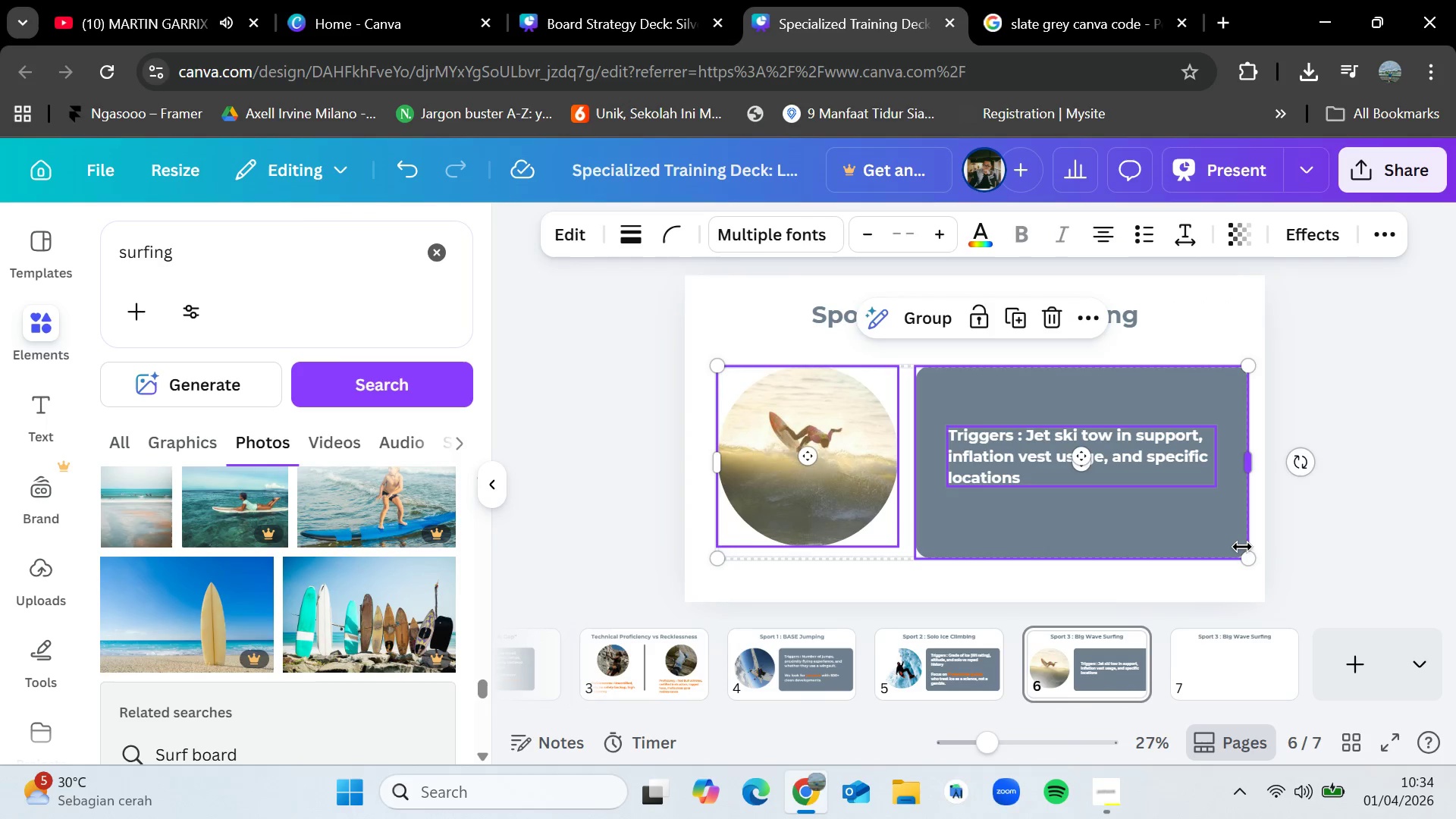 
key(Control+C)
 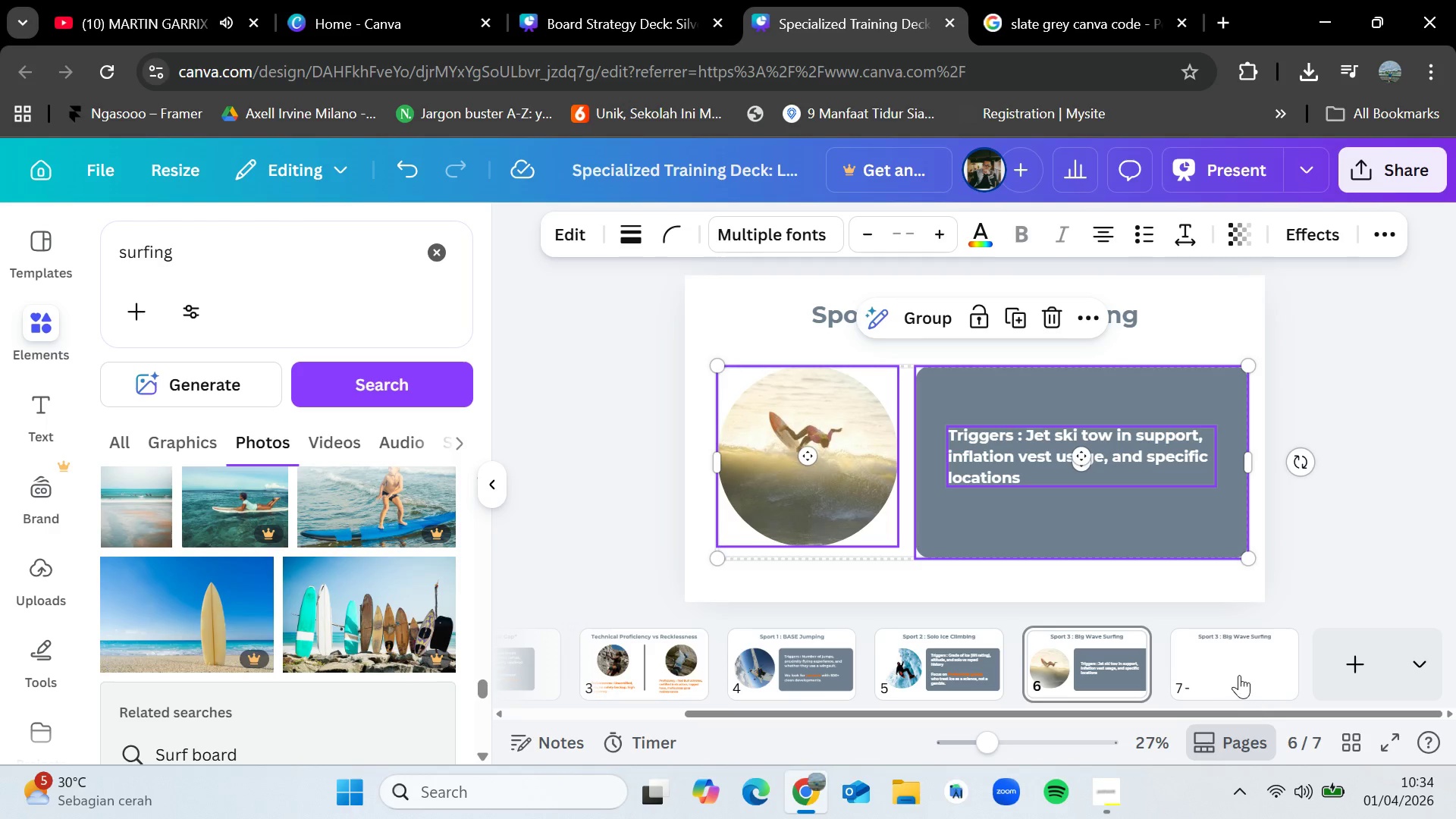 
double_click([1239, 672])
 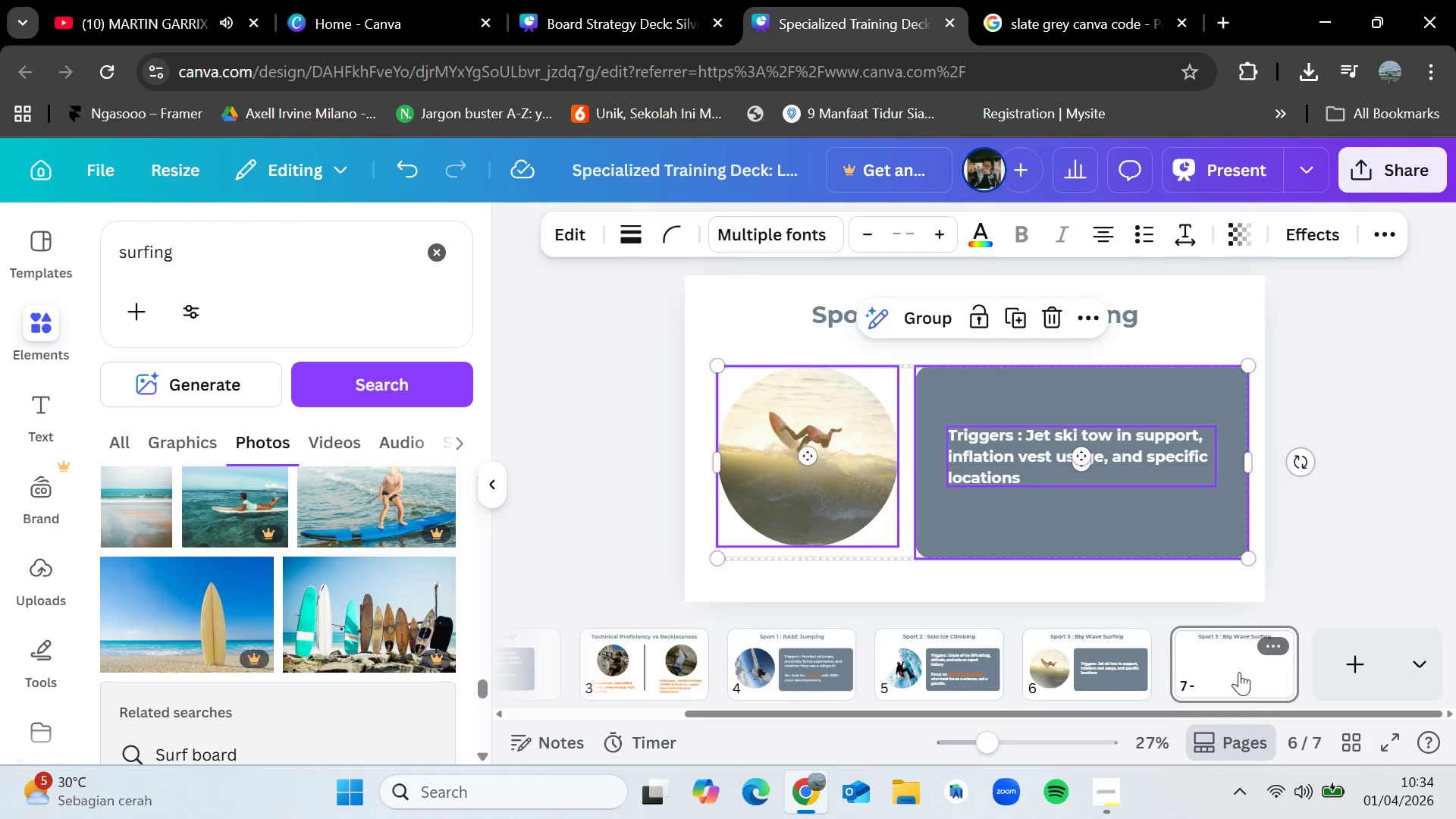 
key(Control+V)
 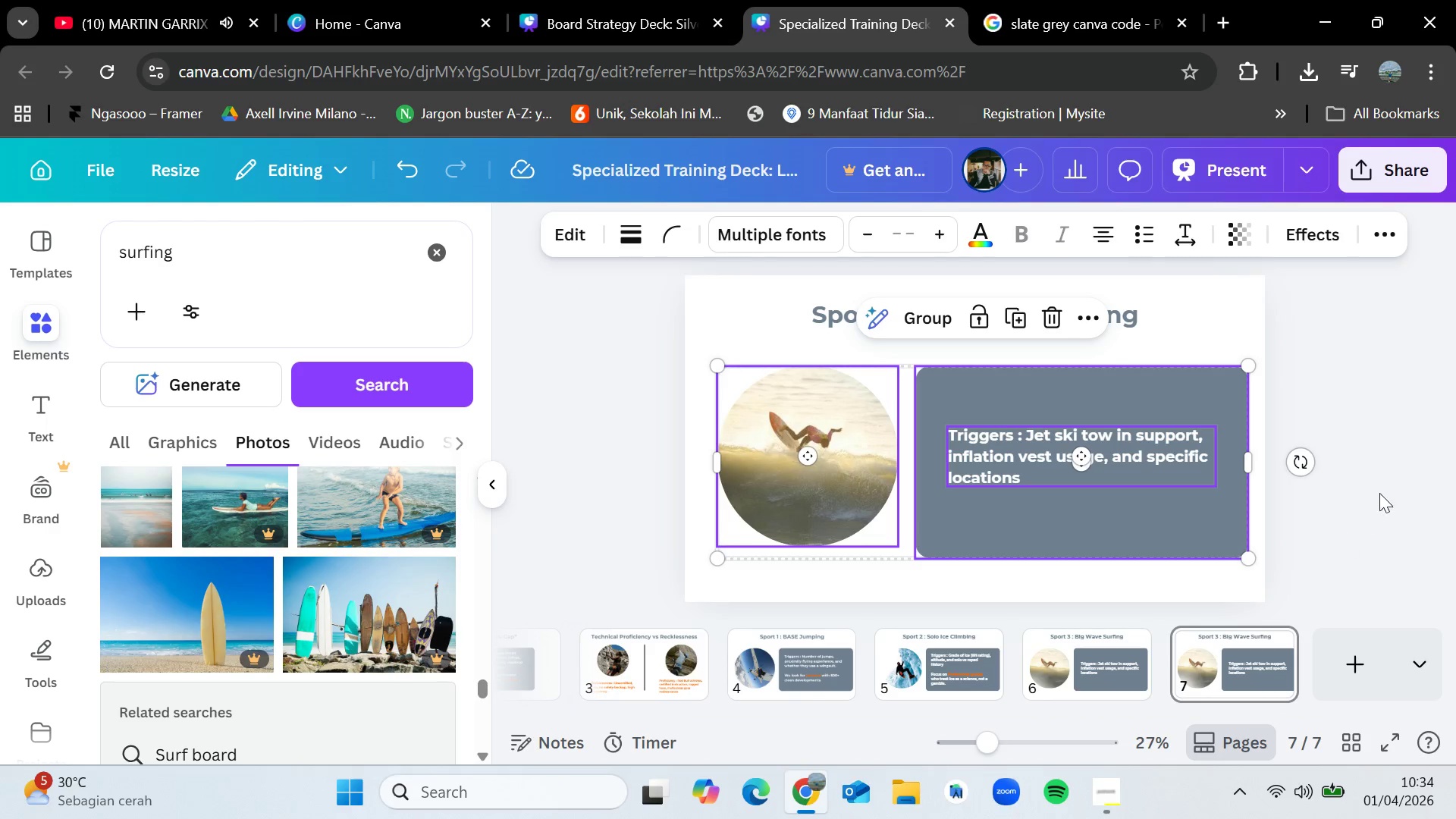 
left_click([1382, 489])
 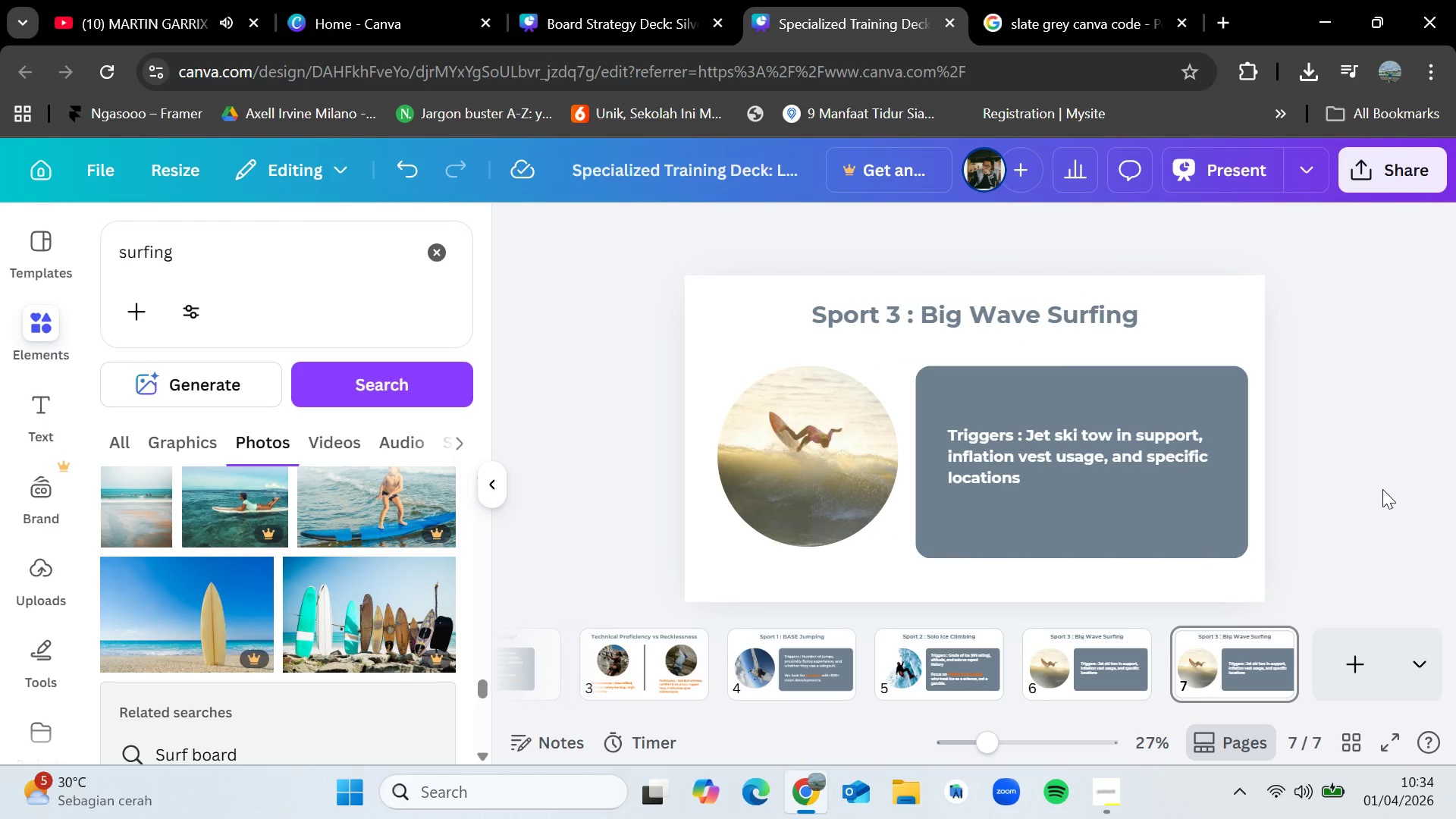 
wait(12.74)
 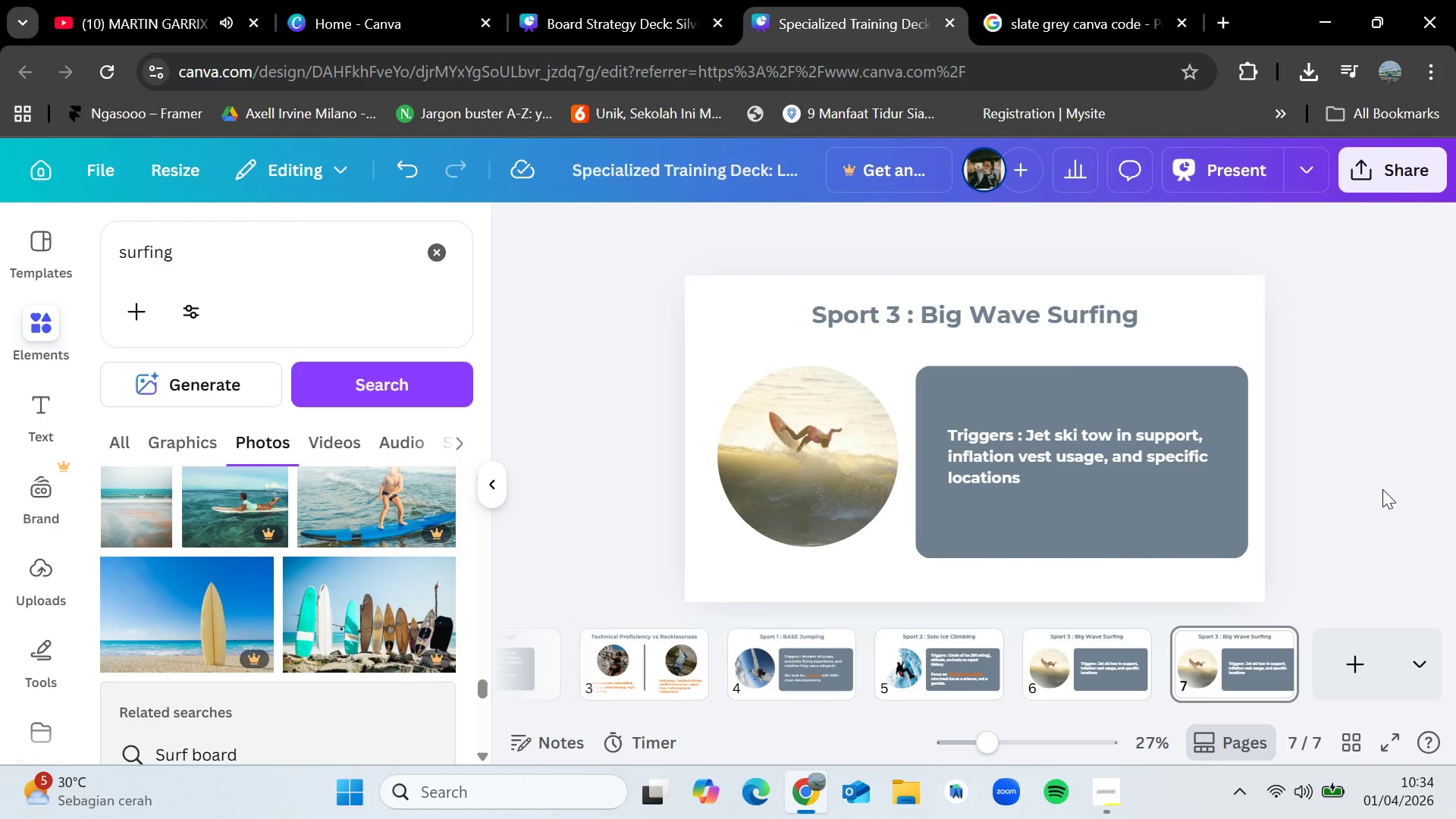 
double_click([1079, 319])
 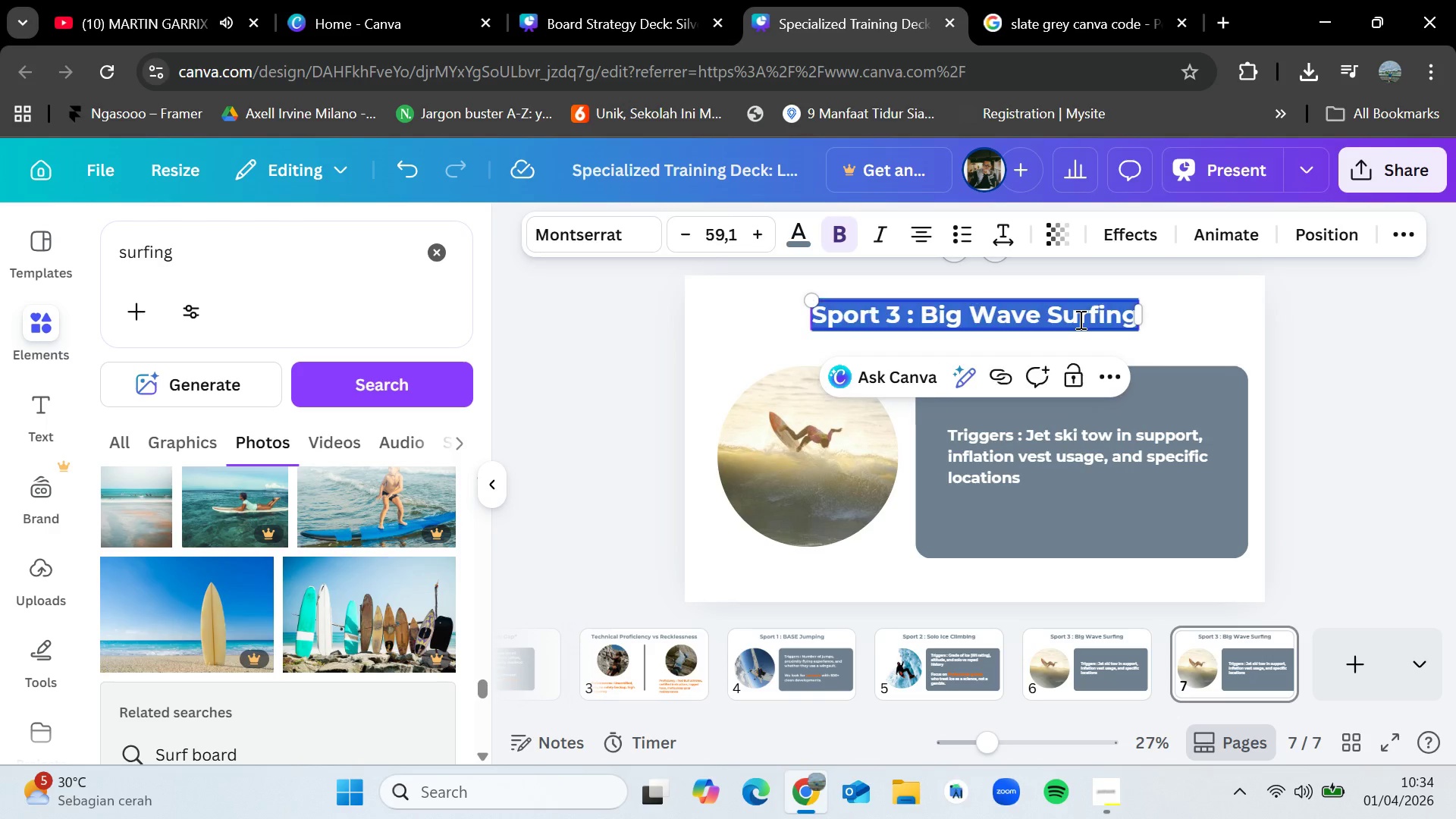 
triple_click([1079, 319])
 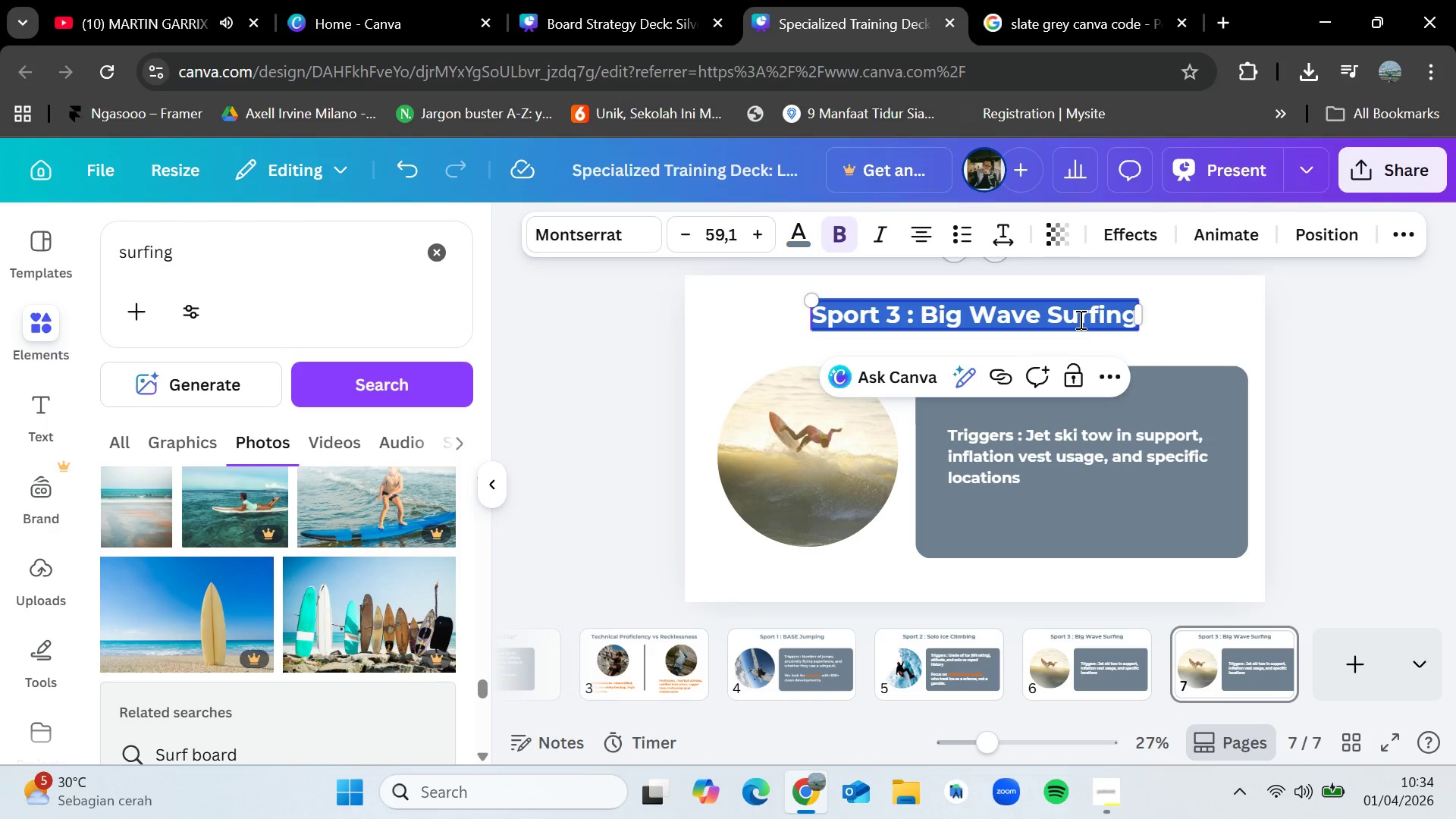 
key(Backspace)
type(Identifying High NEt)
key(Backspace)
key(Backspace)
type(et Worth Targers)
 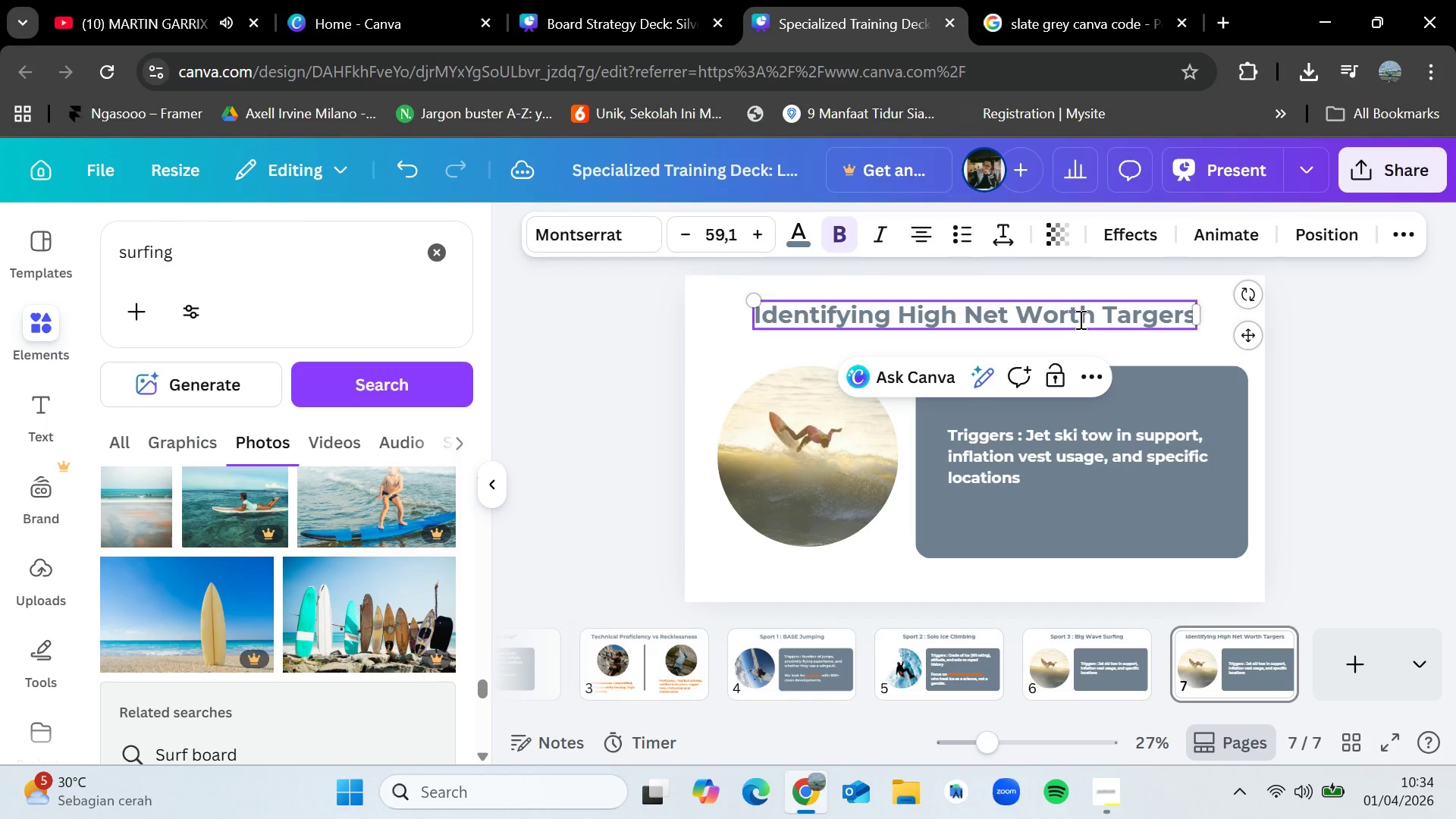 
left_click([1404, 384])
 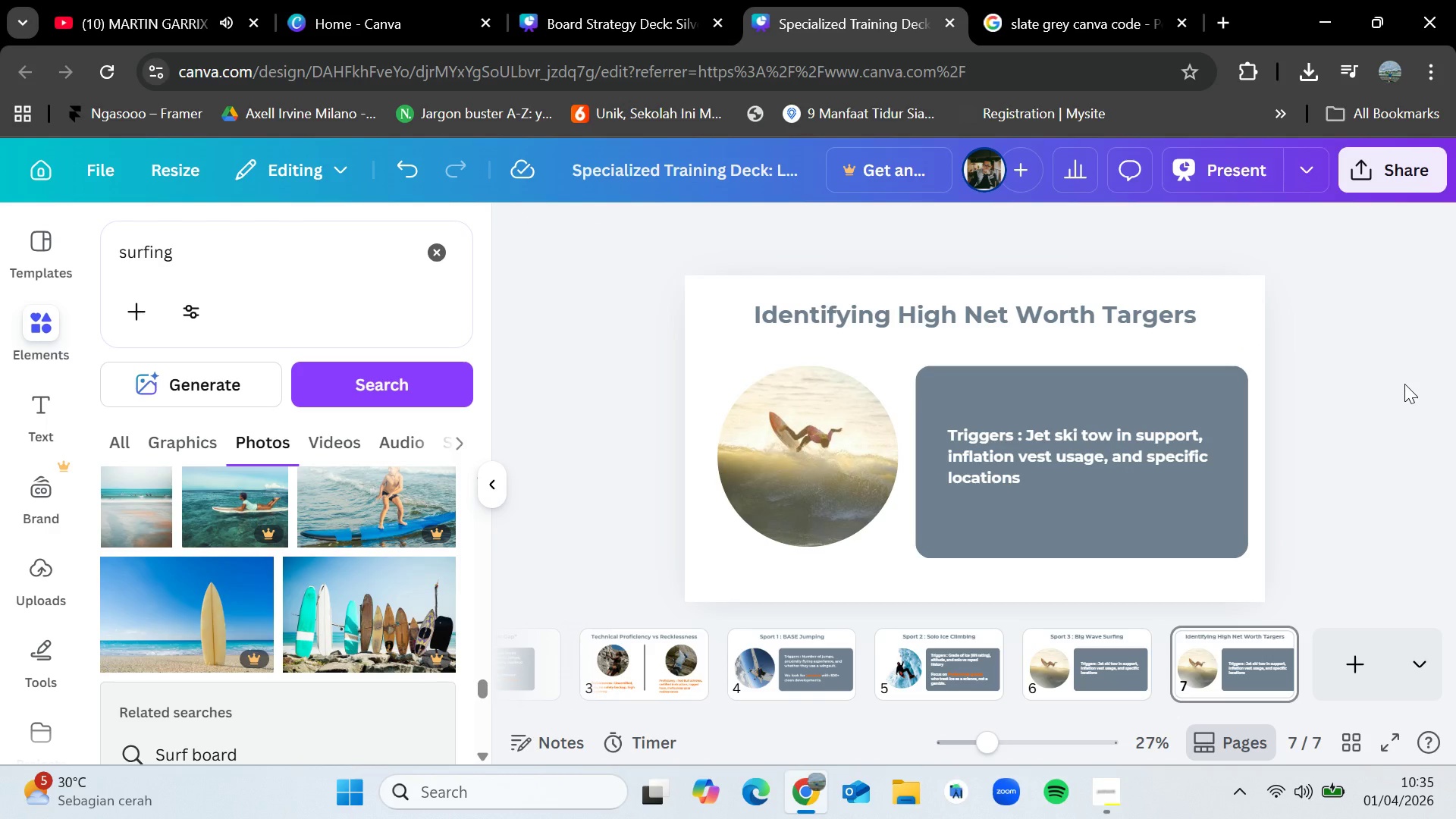 
wait(7.61)
 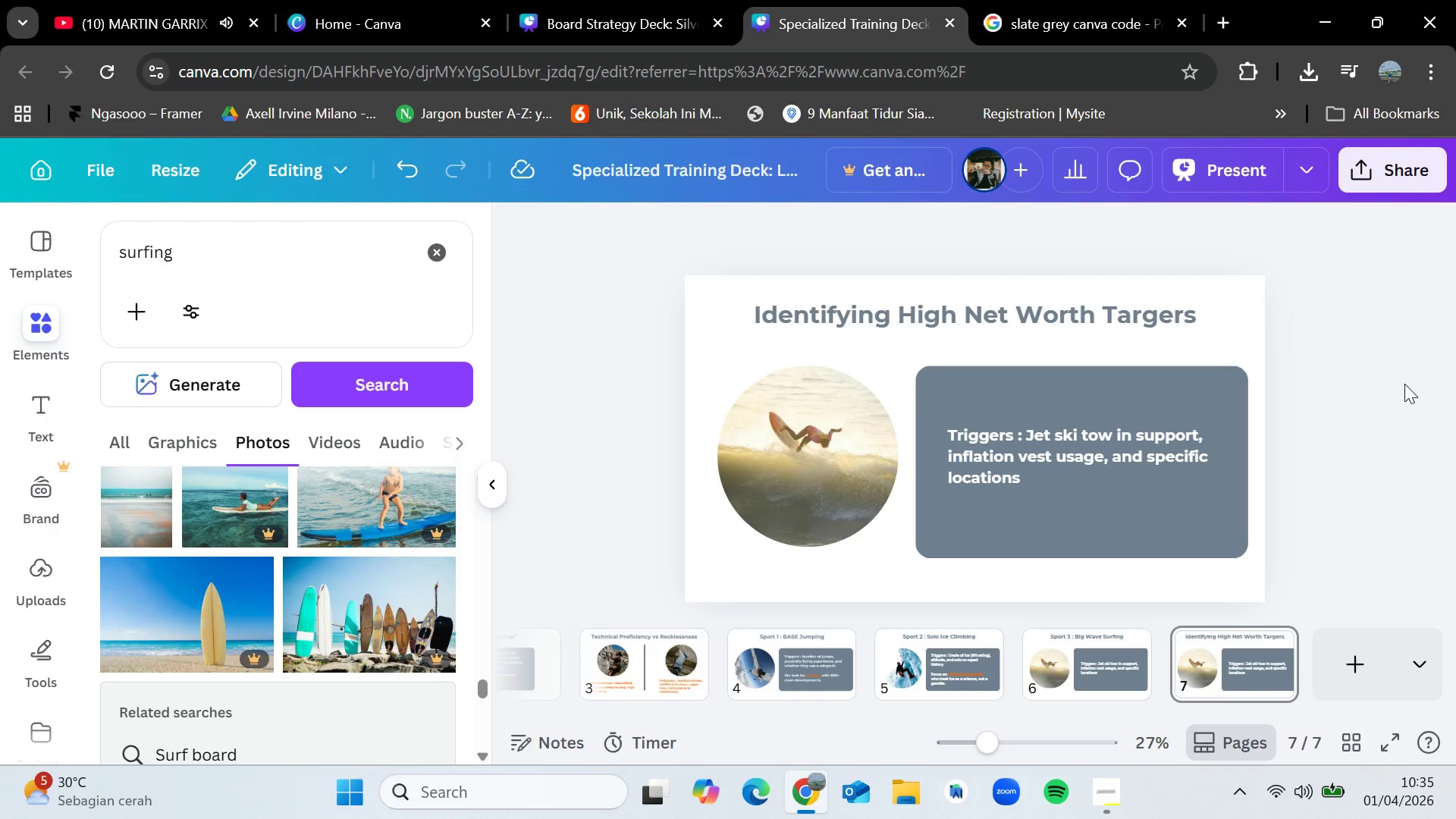 
left_click([444, 251])
 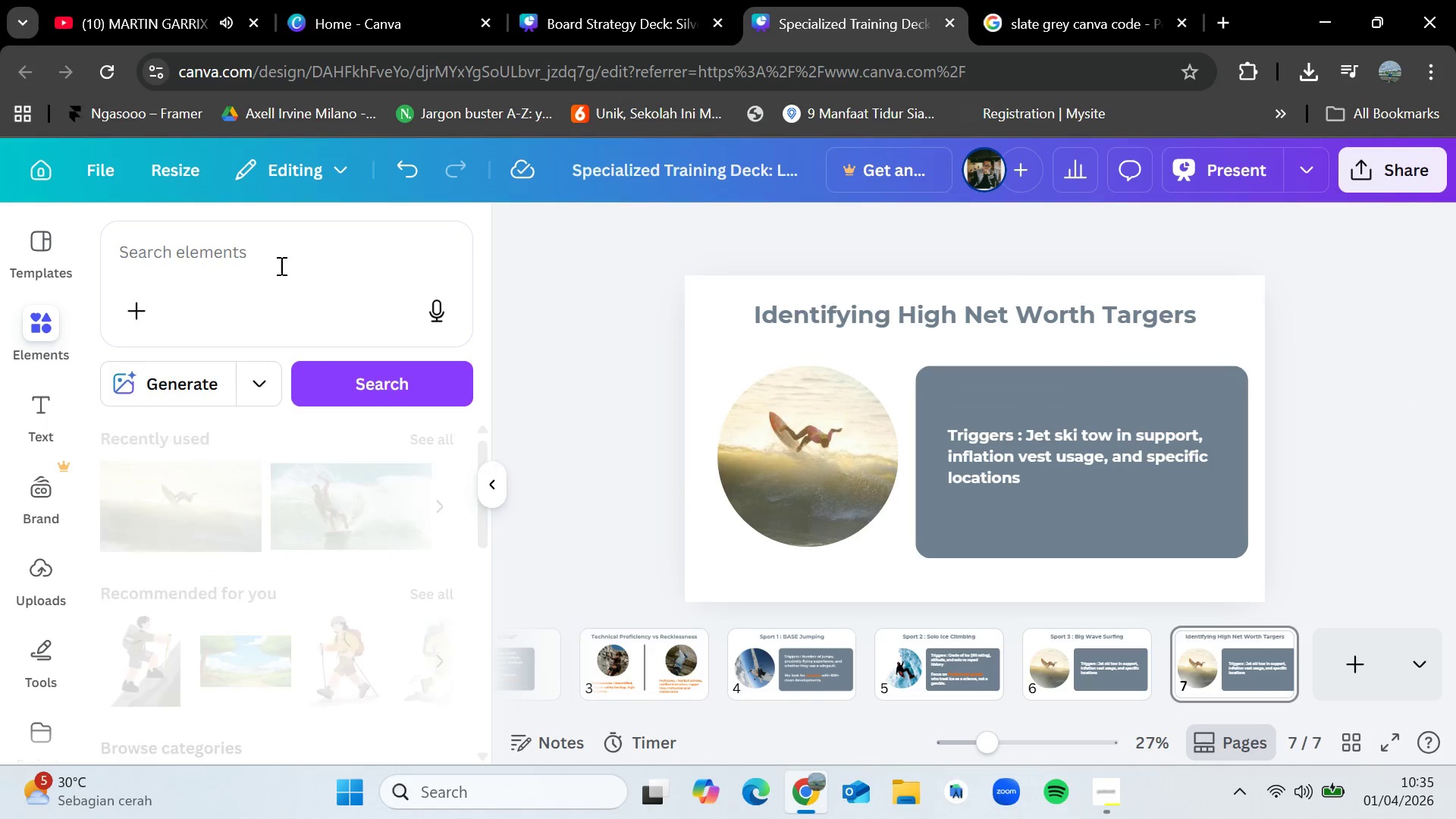 
left_click([280, 265])
 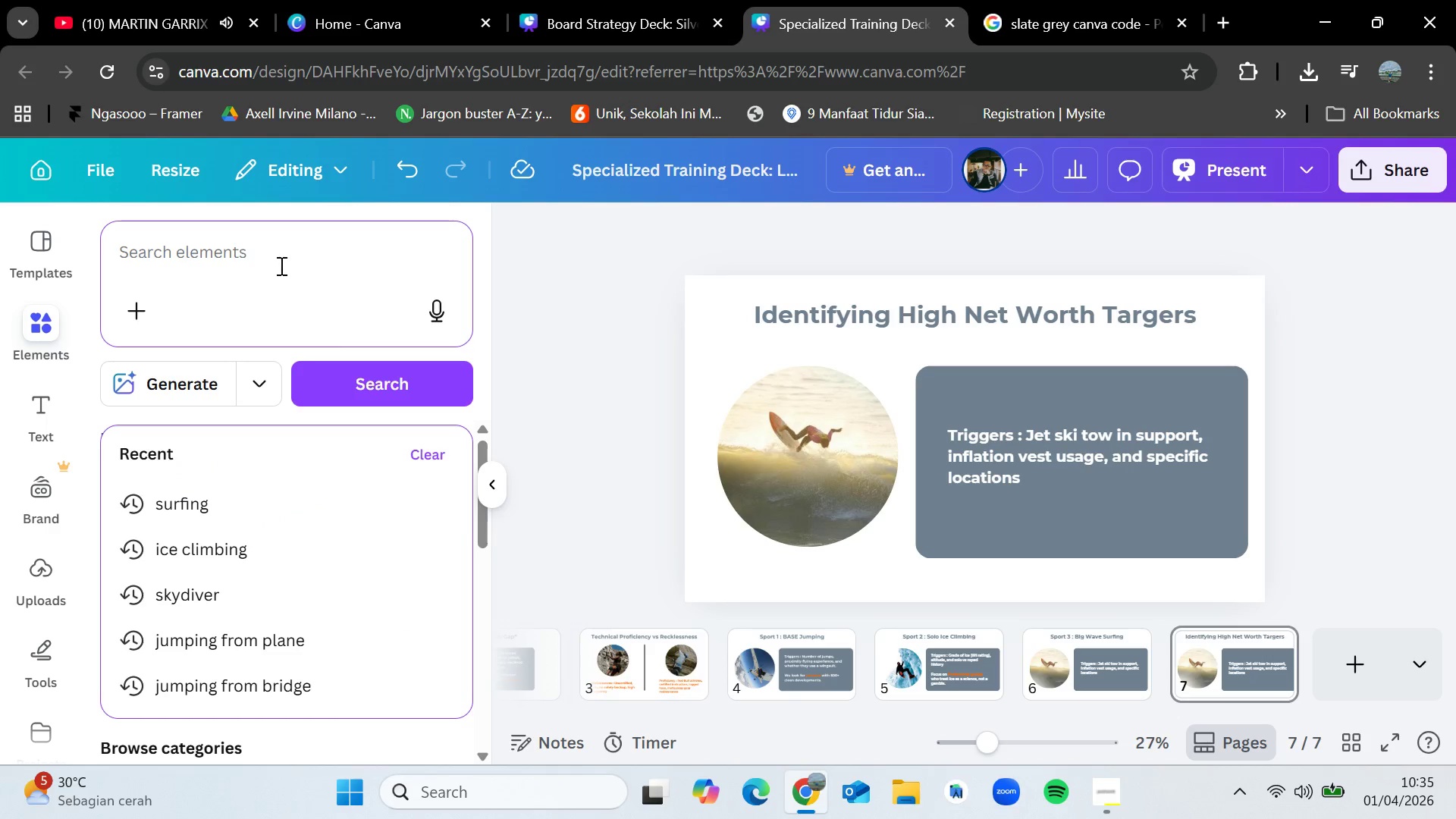 
type(stunt performer)
 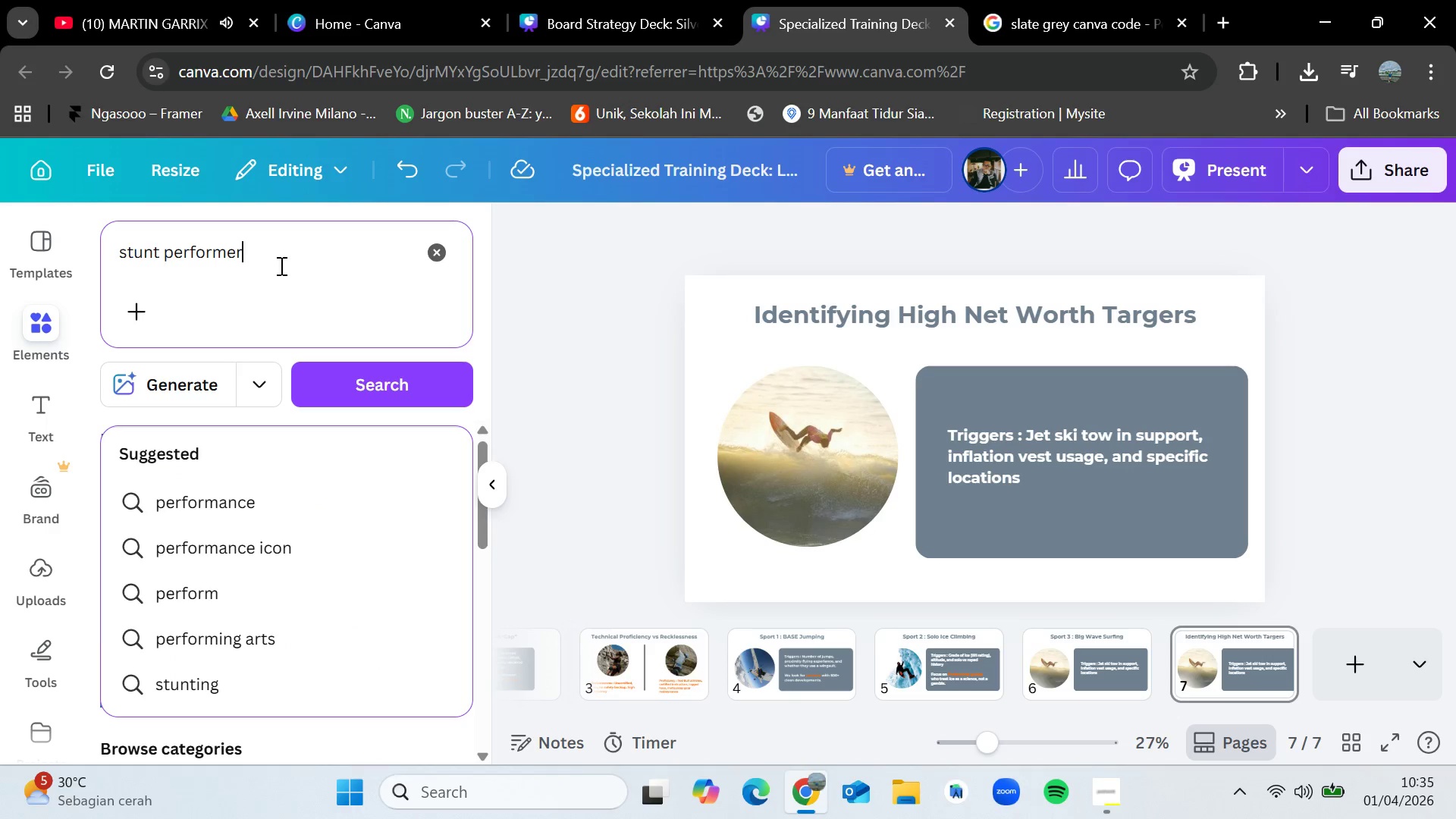 
key(Enter)
 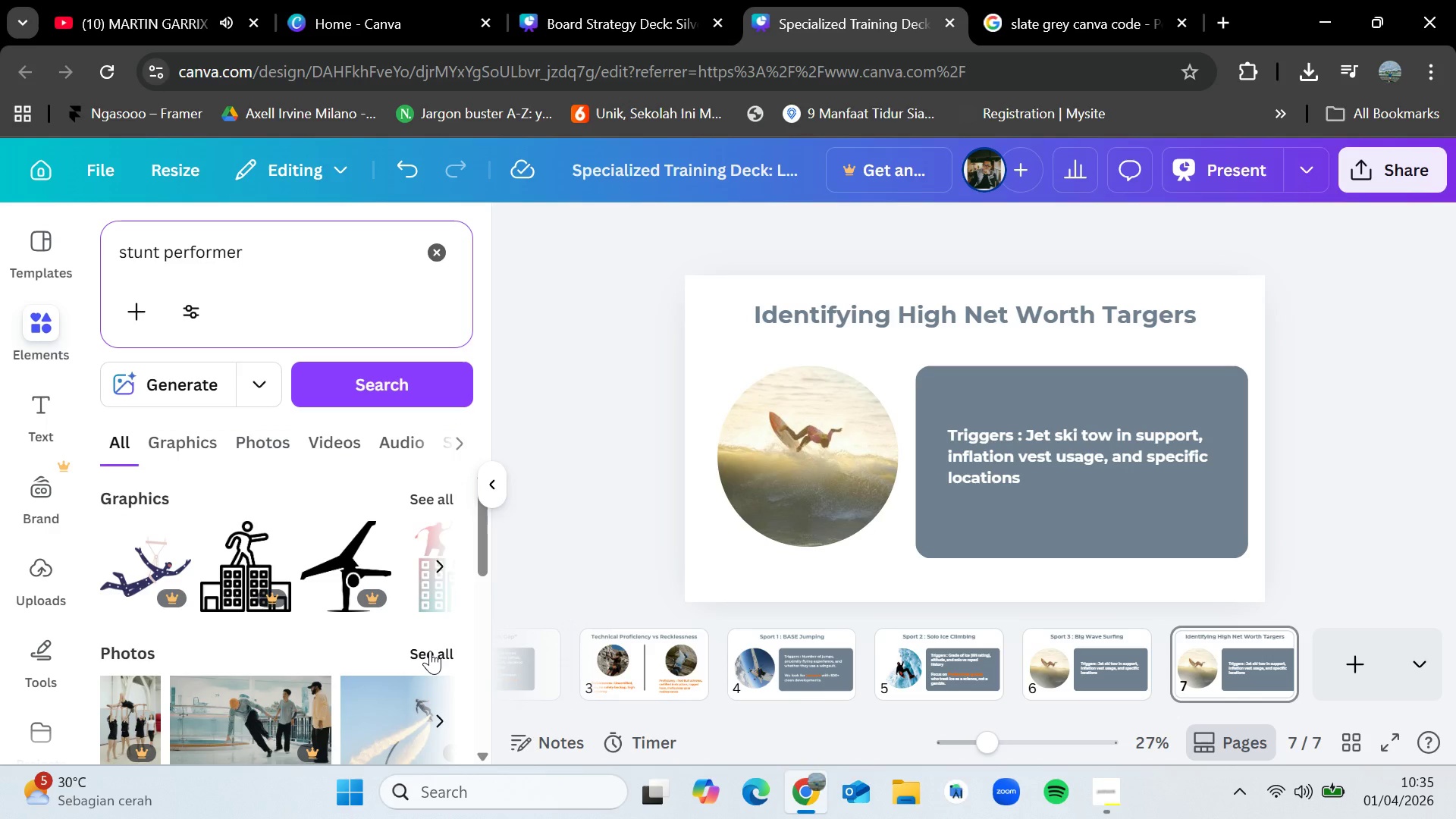 
left_click([441, 648])
 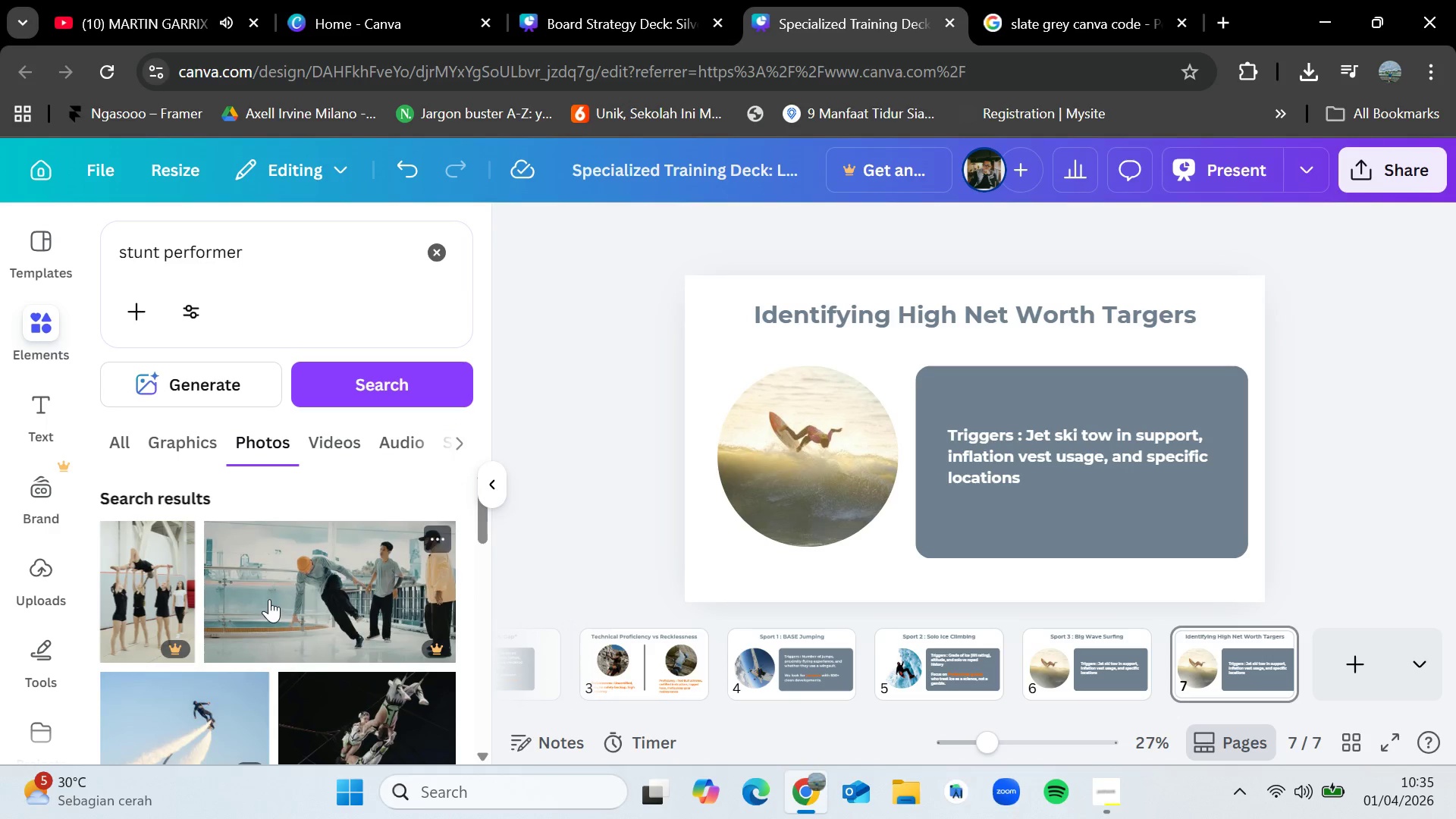 
scroll: coordinate [261, 619], scroll_direction: down, amount: 6.0
 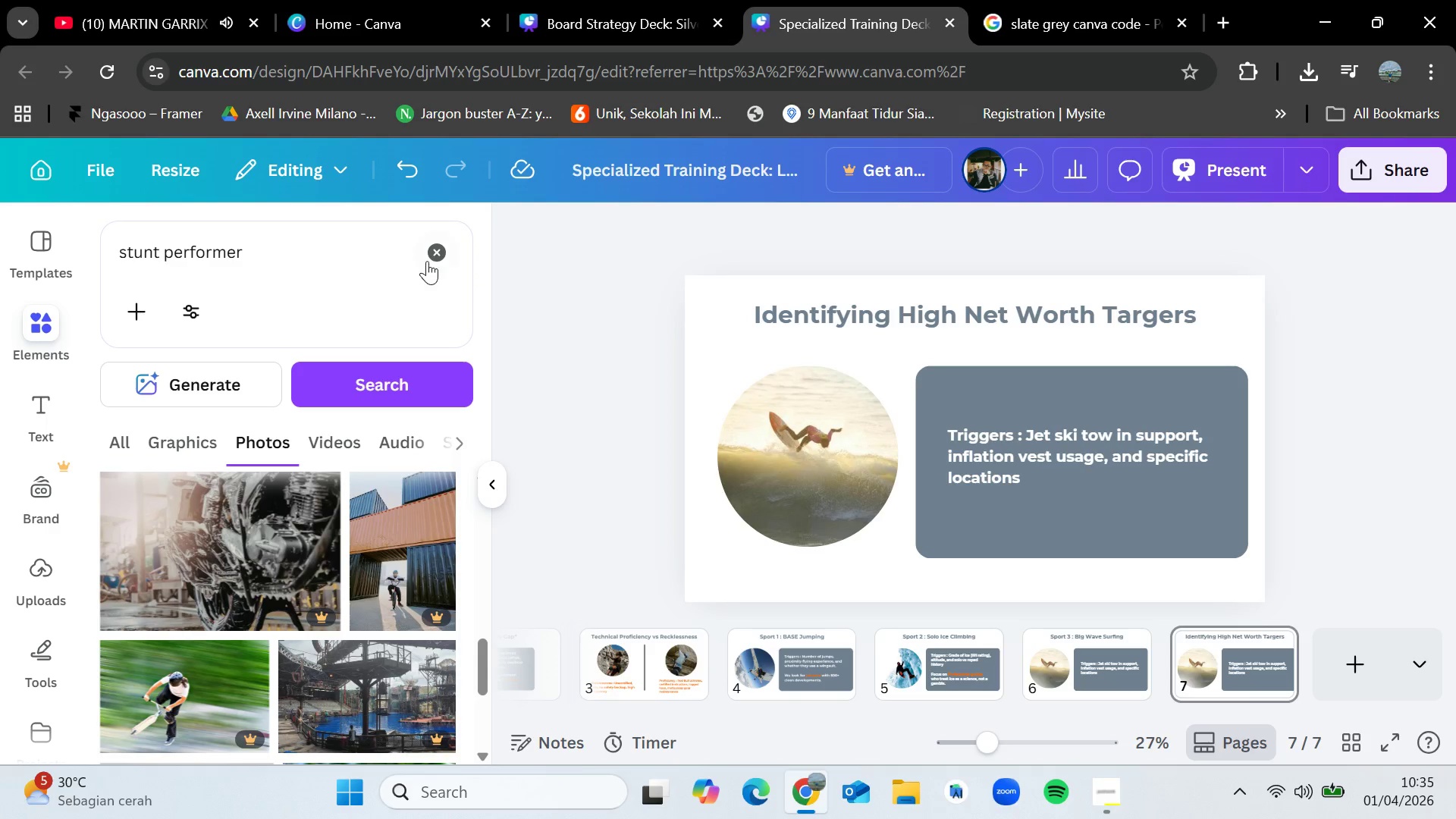 
double_click([334, 265])
 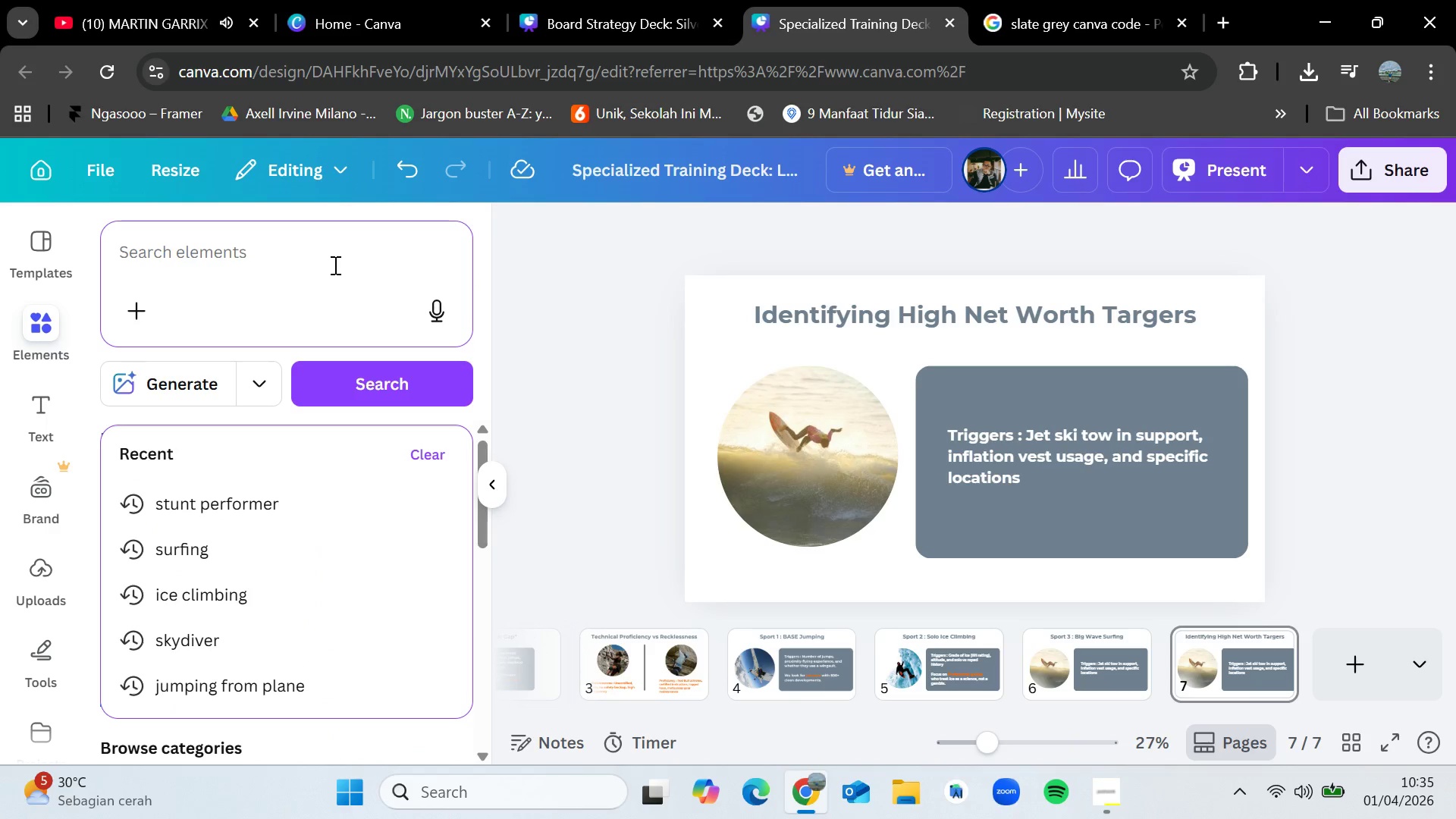 
type(extreme athlete')
key(Backspace)
 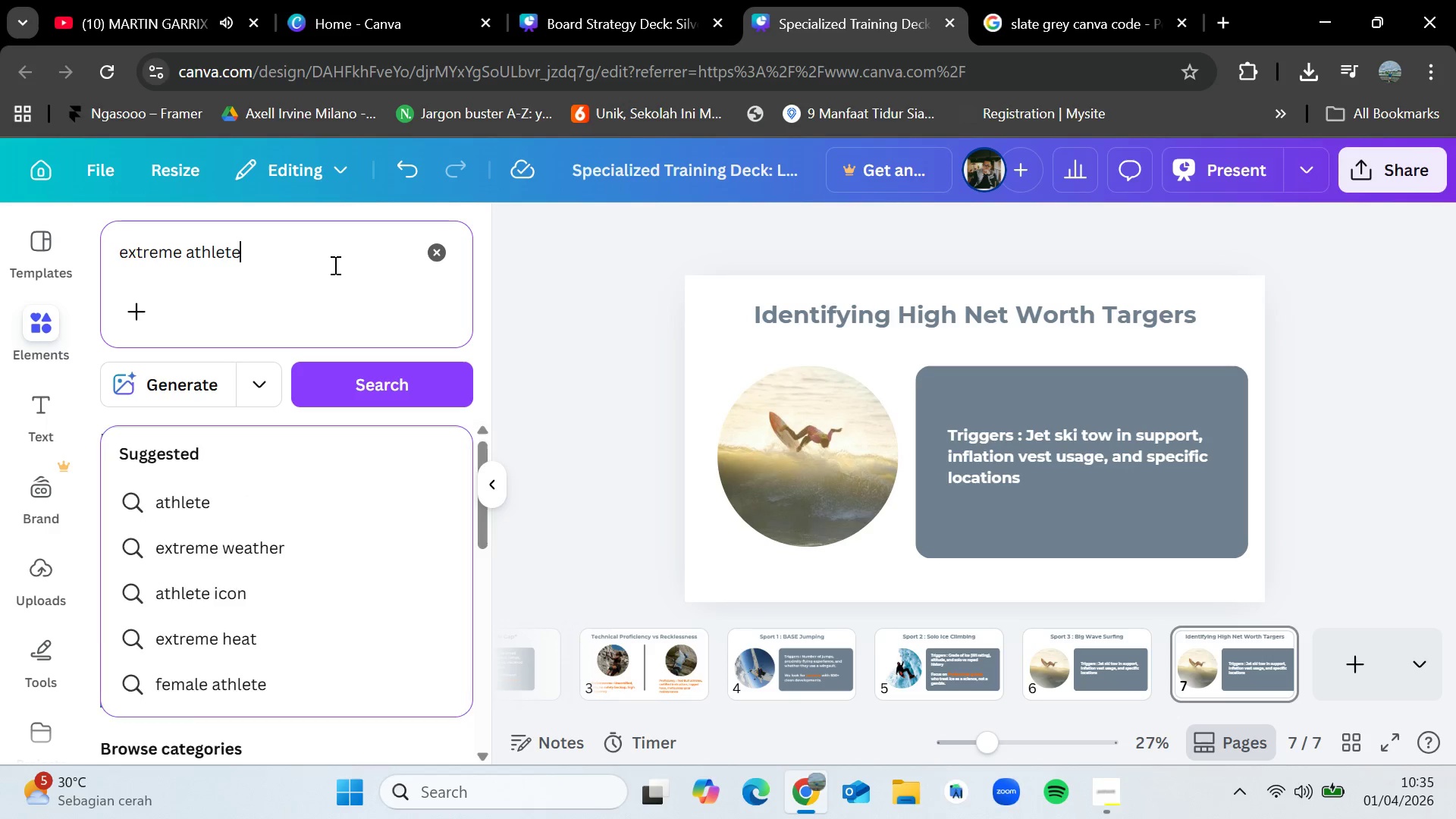 
key(Enter)
 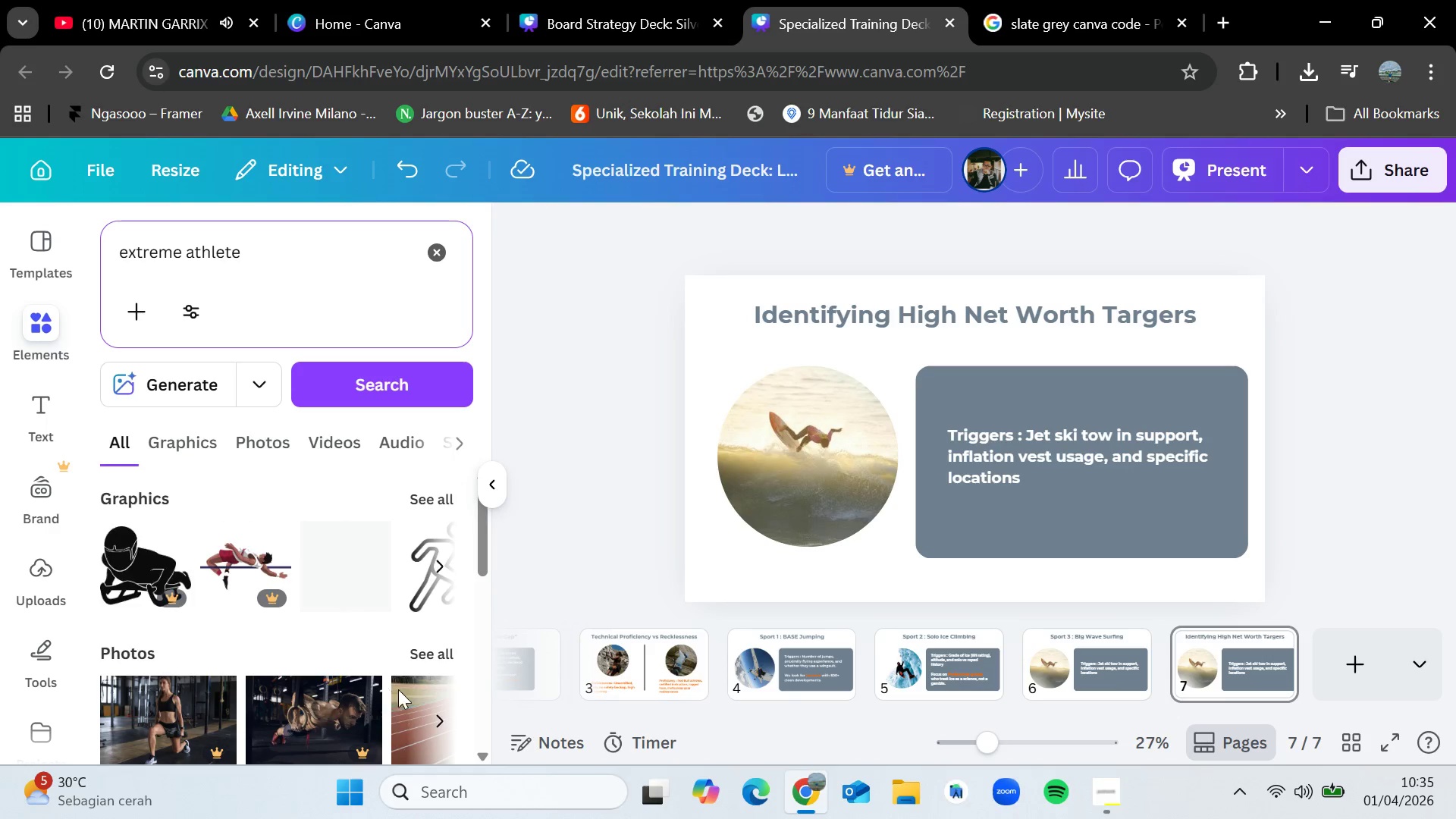 
left_click([453, 655])
 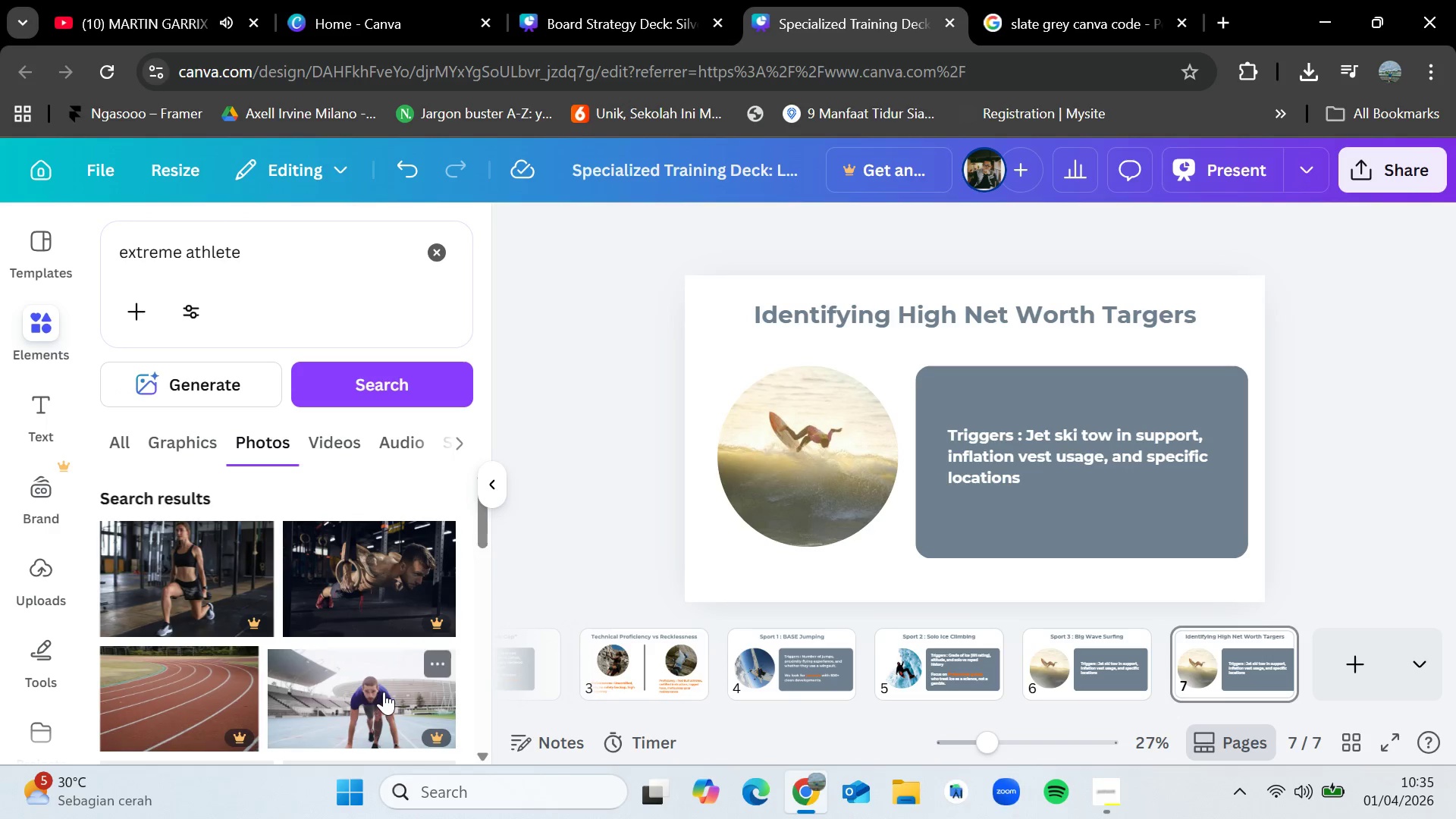 
scroll: coordinate [384, 691], scroll_direction: down, amount: 2.0
 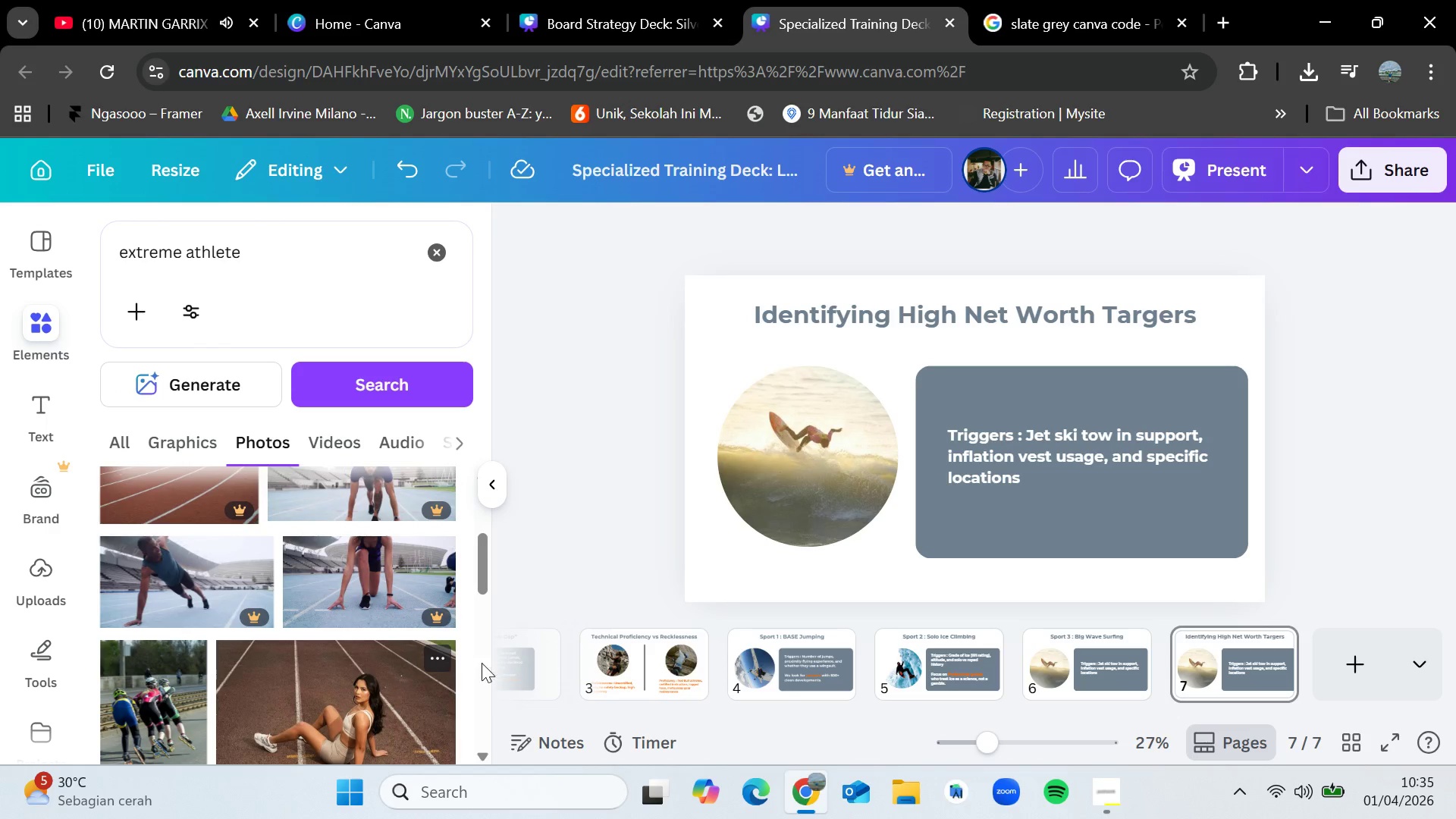 
mouse_move([742, 651])
 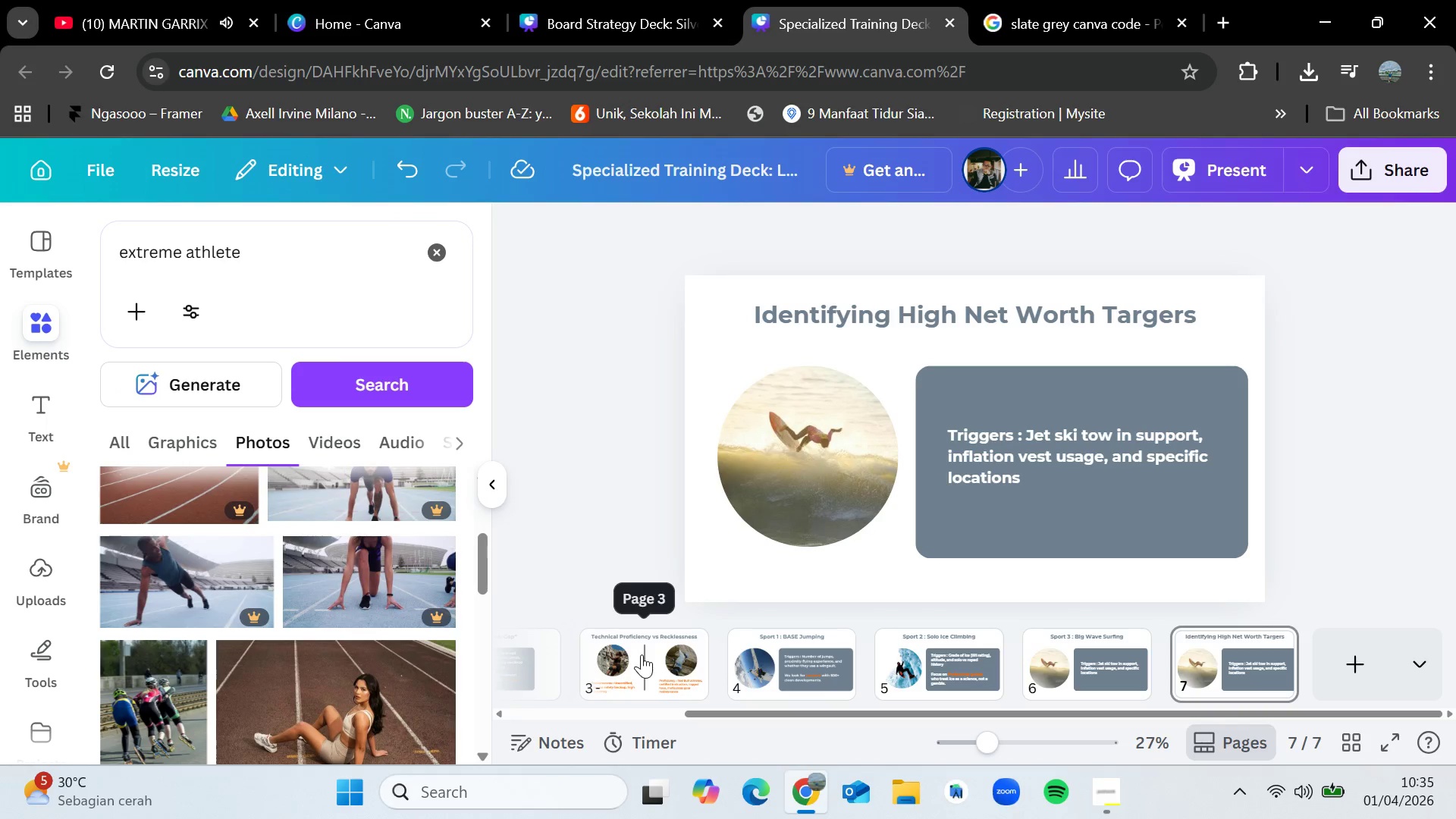 
left_click([642, 654])
 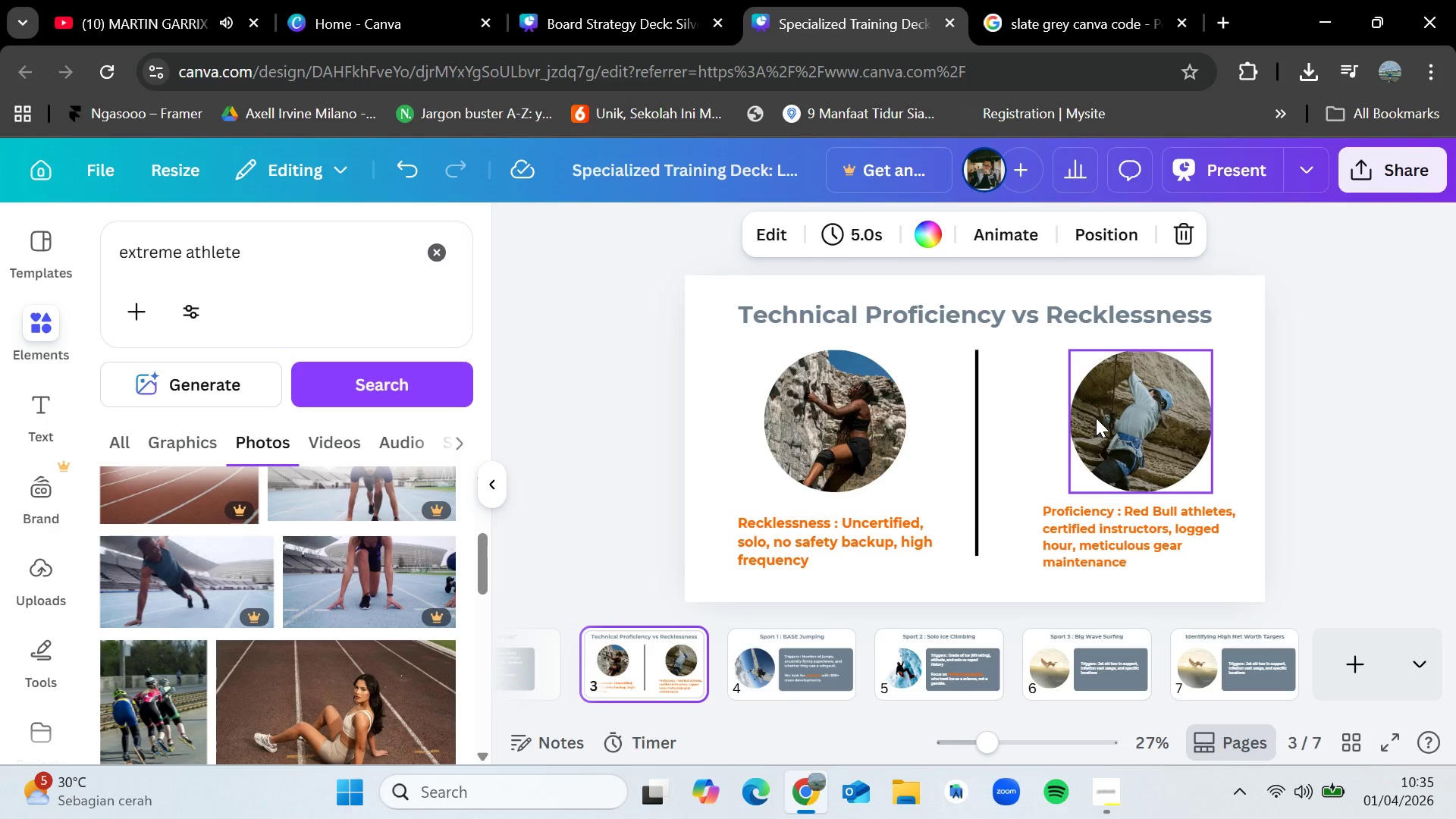 
left_click([1096, 418])
 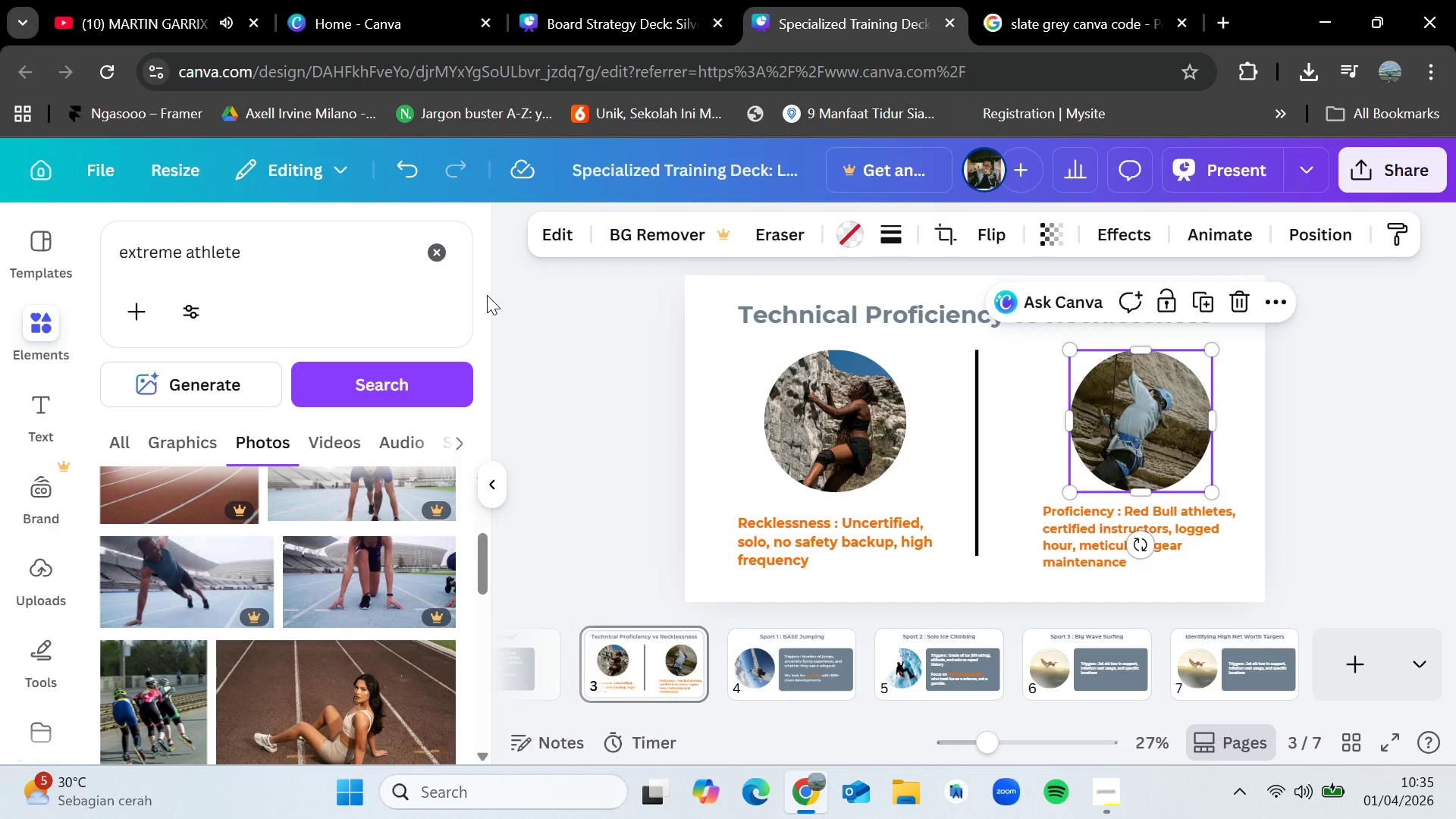 
left_click([439, 253])
 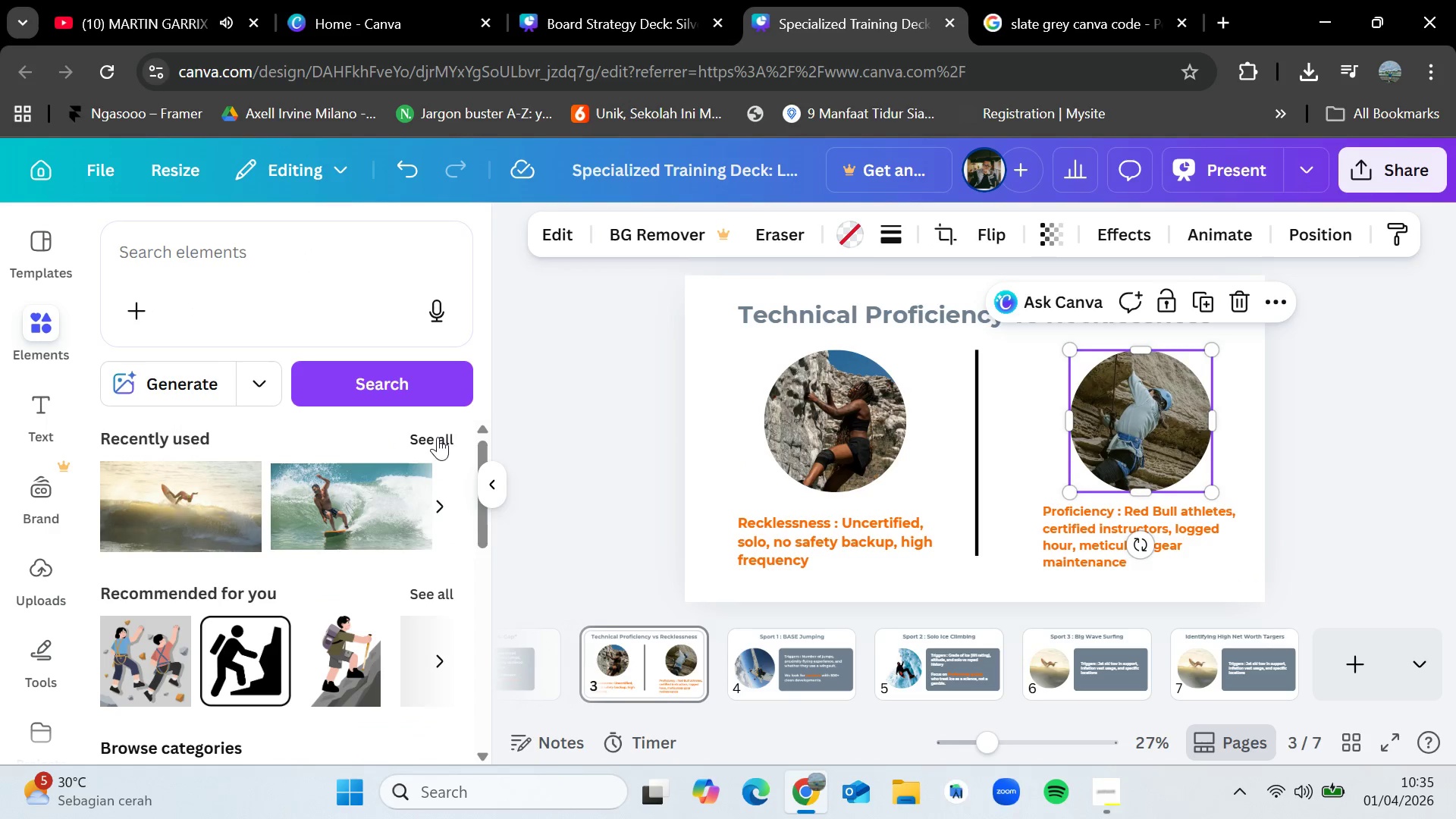 
left_click([448, 440])
 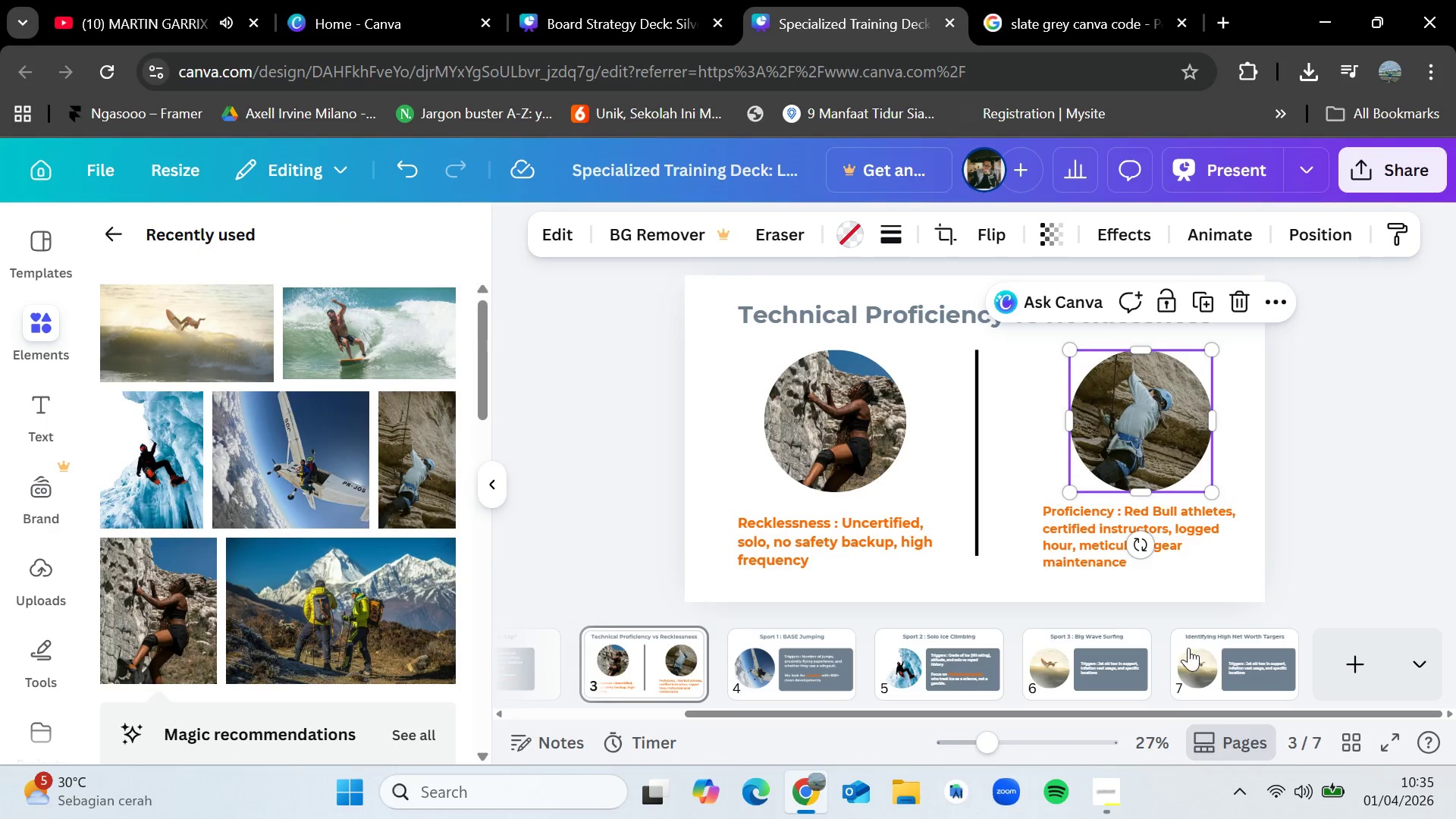 
left_click([1235, 652])
 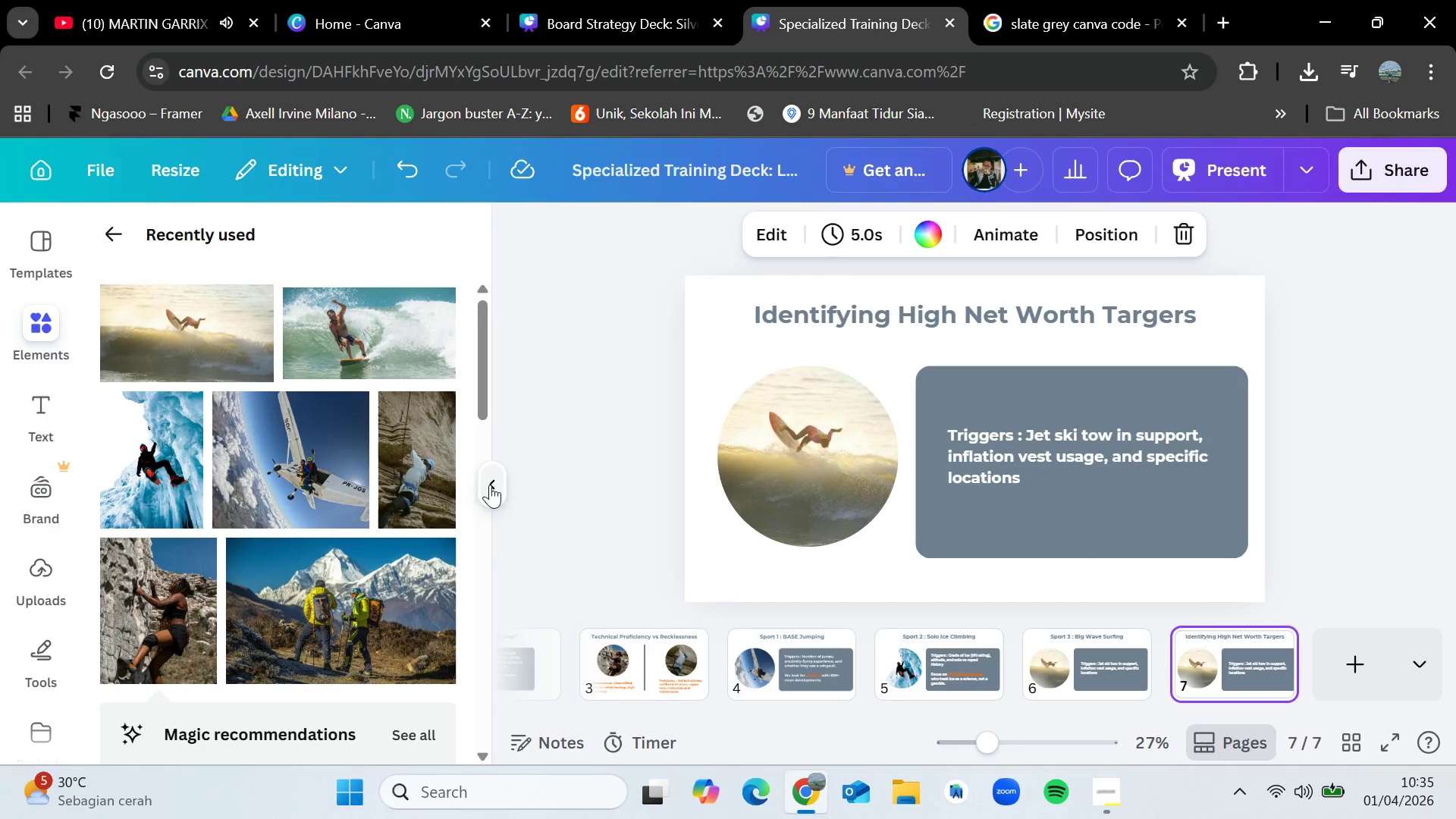 
left_click_drag(start_coordinate=[422, 464], to_coordinate=[805, 464])
 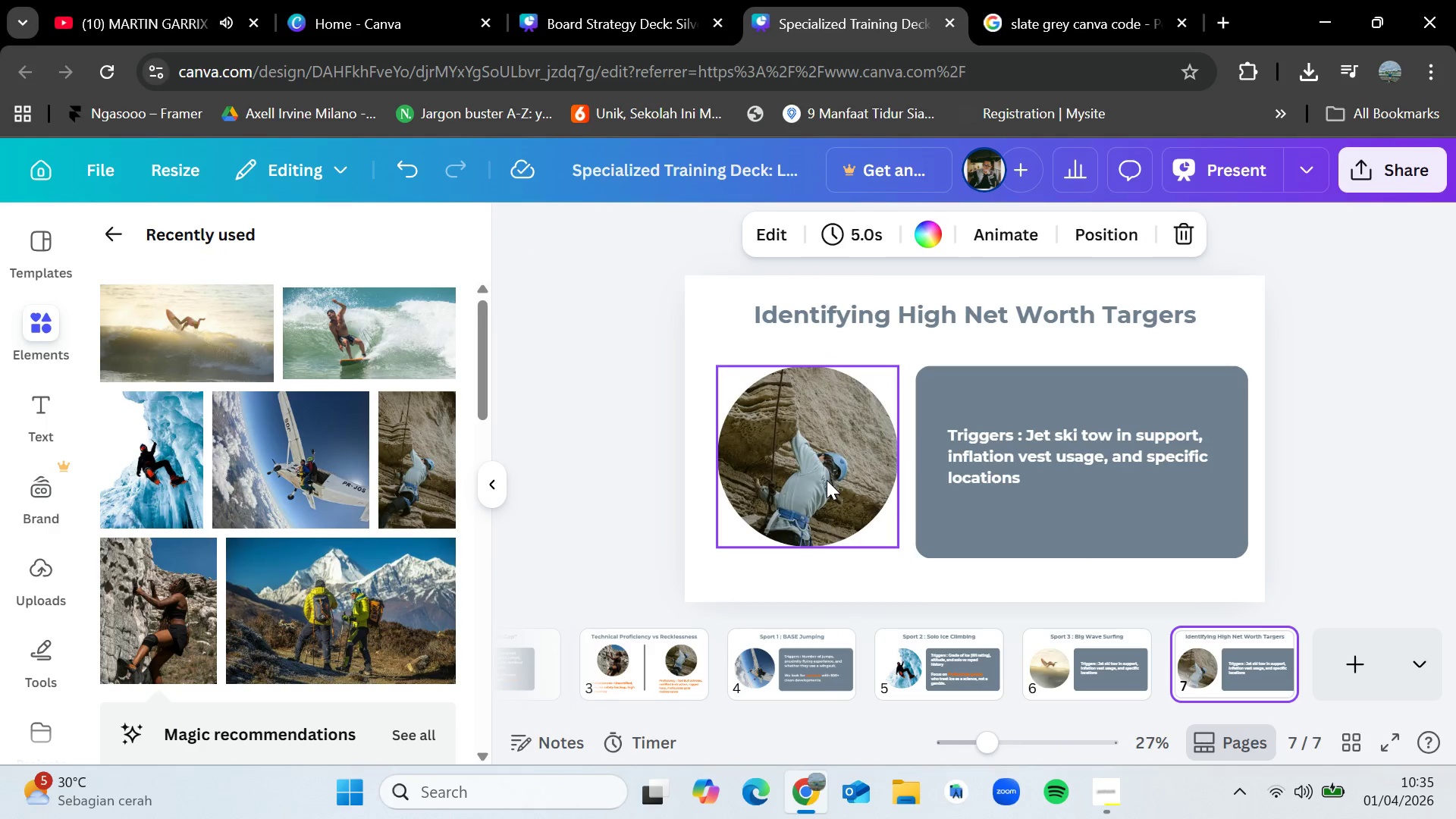 
double_click([827, 480])
 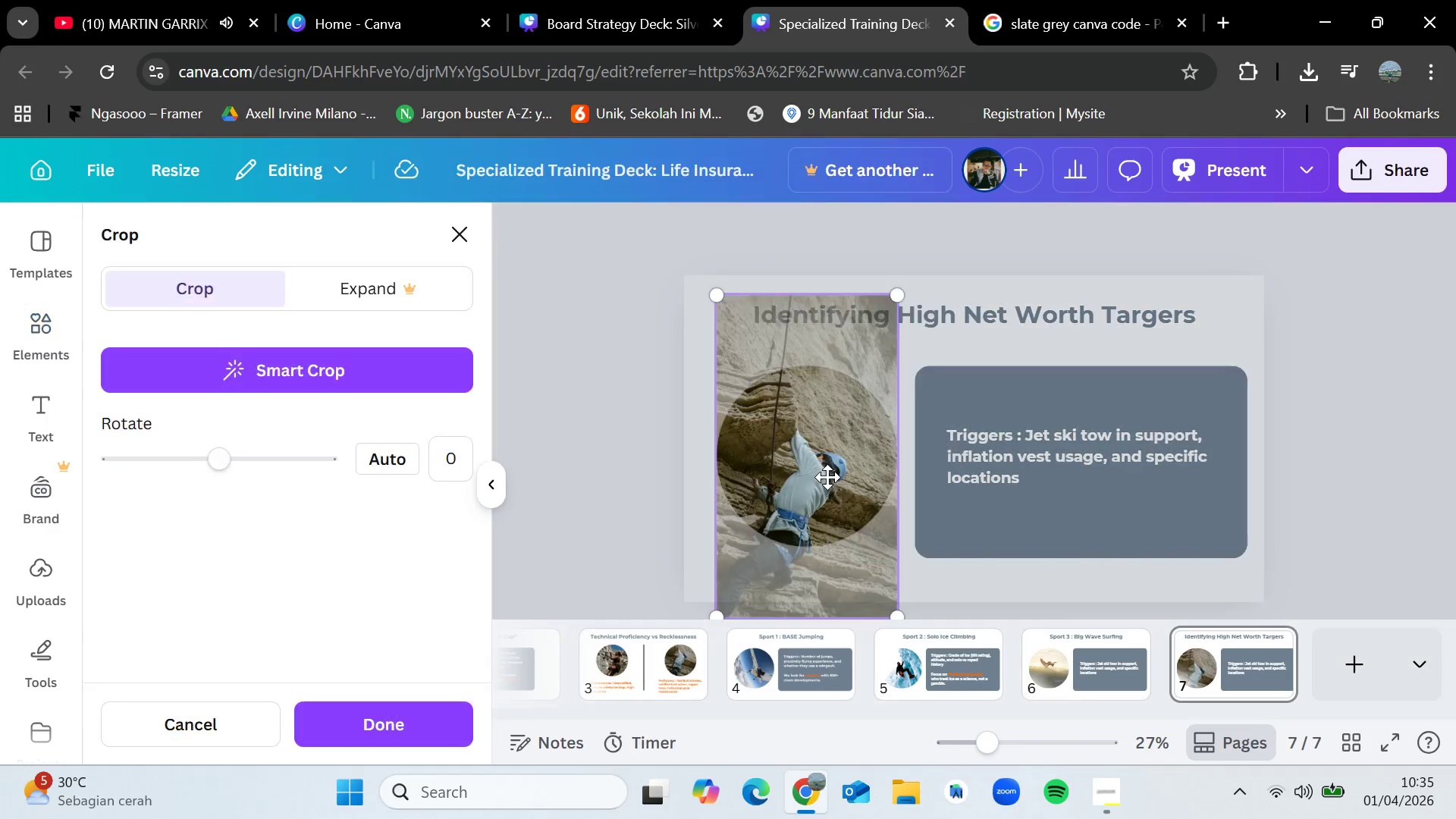 
left_click_drag(start_coordinate=[827, 477], to_coordinate=[825, 440])
 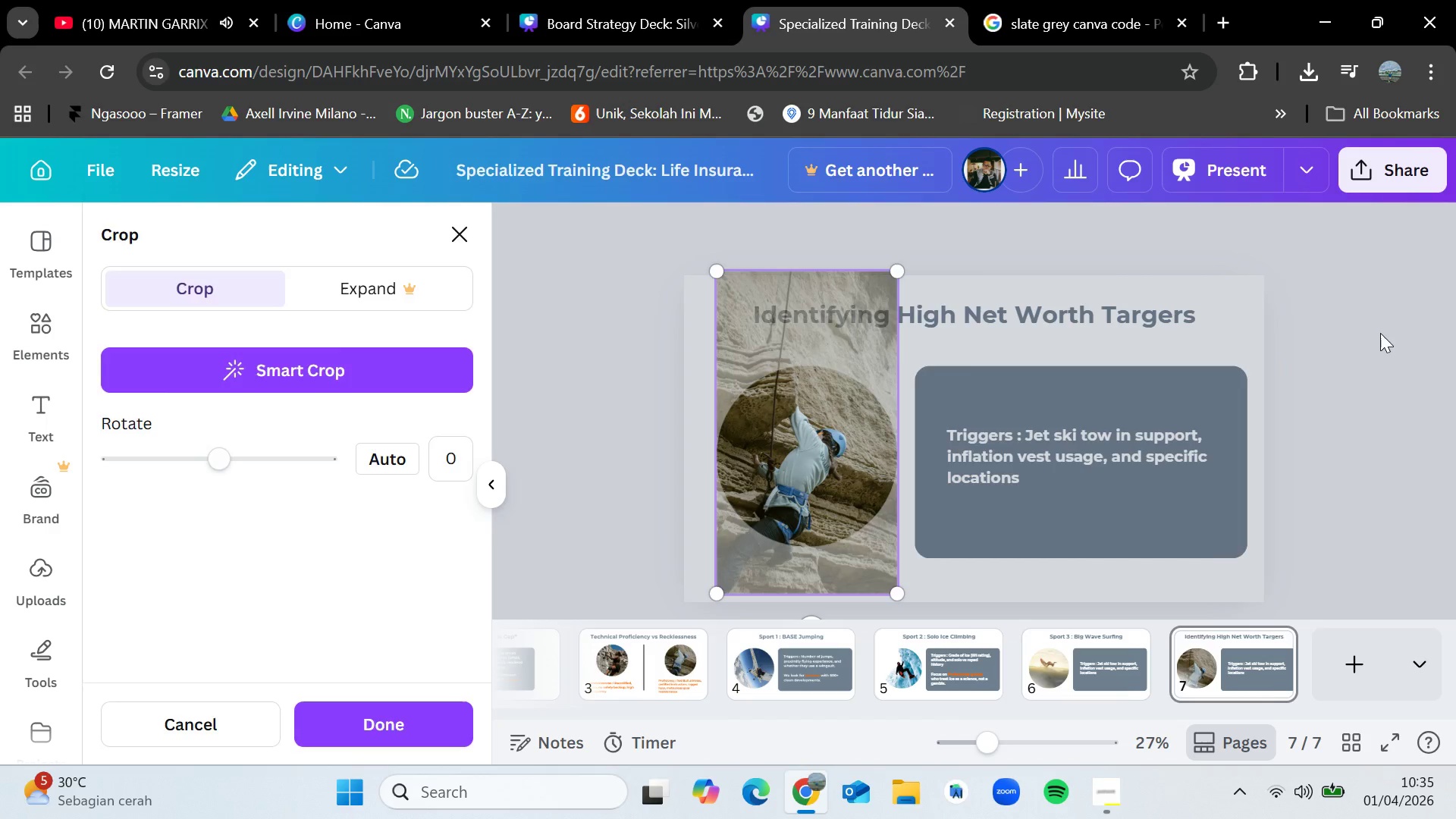 
left_click([1380, 333])
 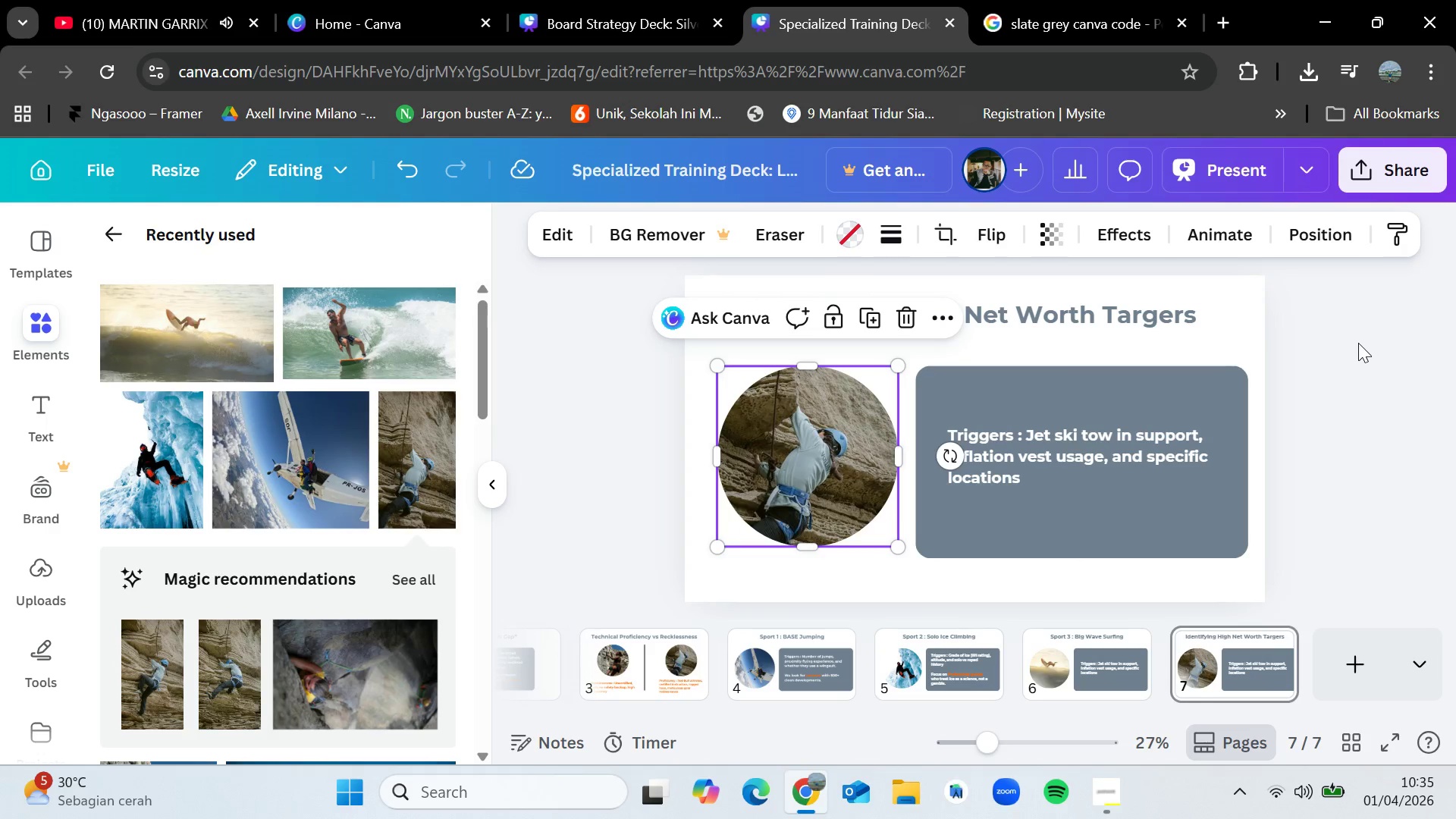 
left_click([1360, 347])
 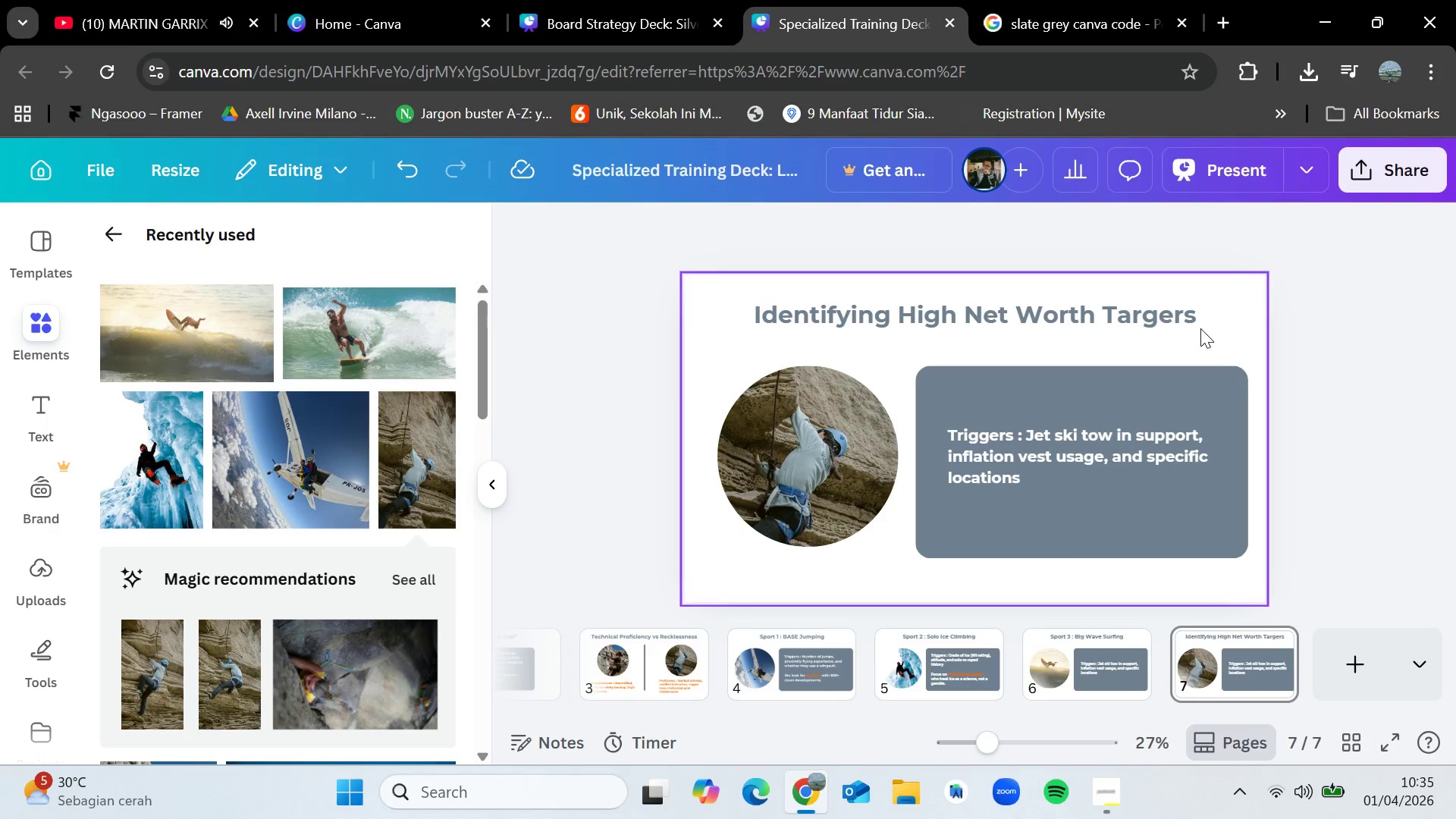 
double_click([1194, 320])
 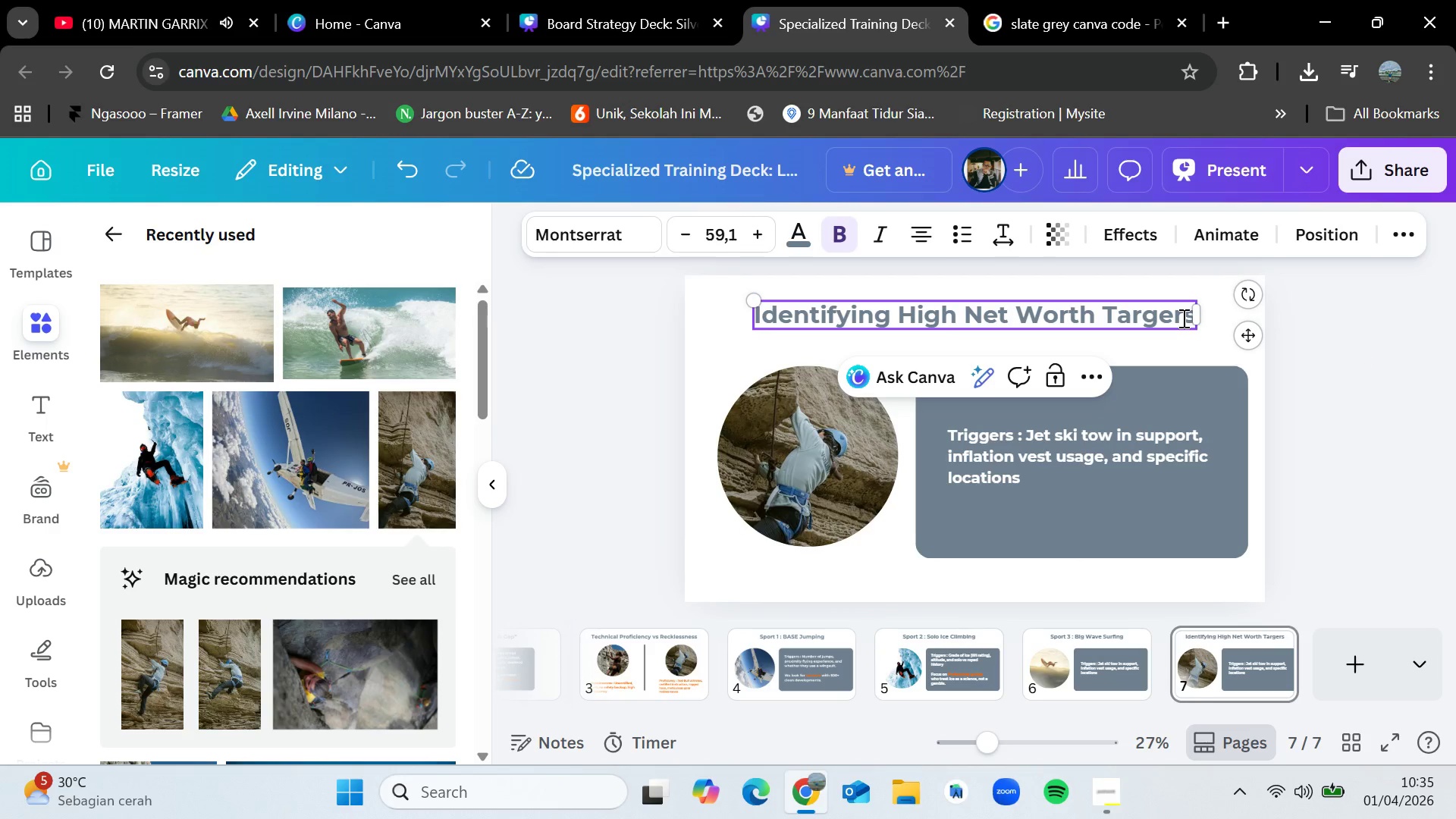 
left_click([1182, 318])
 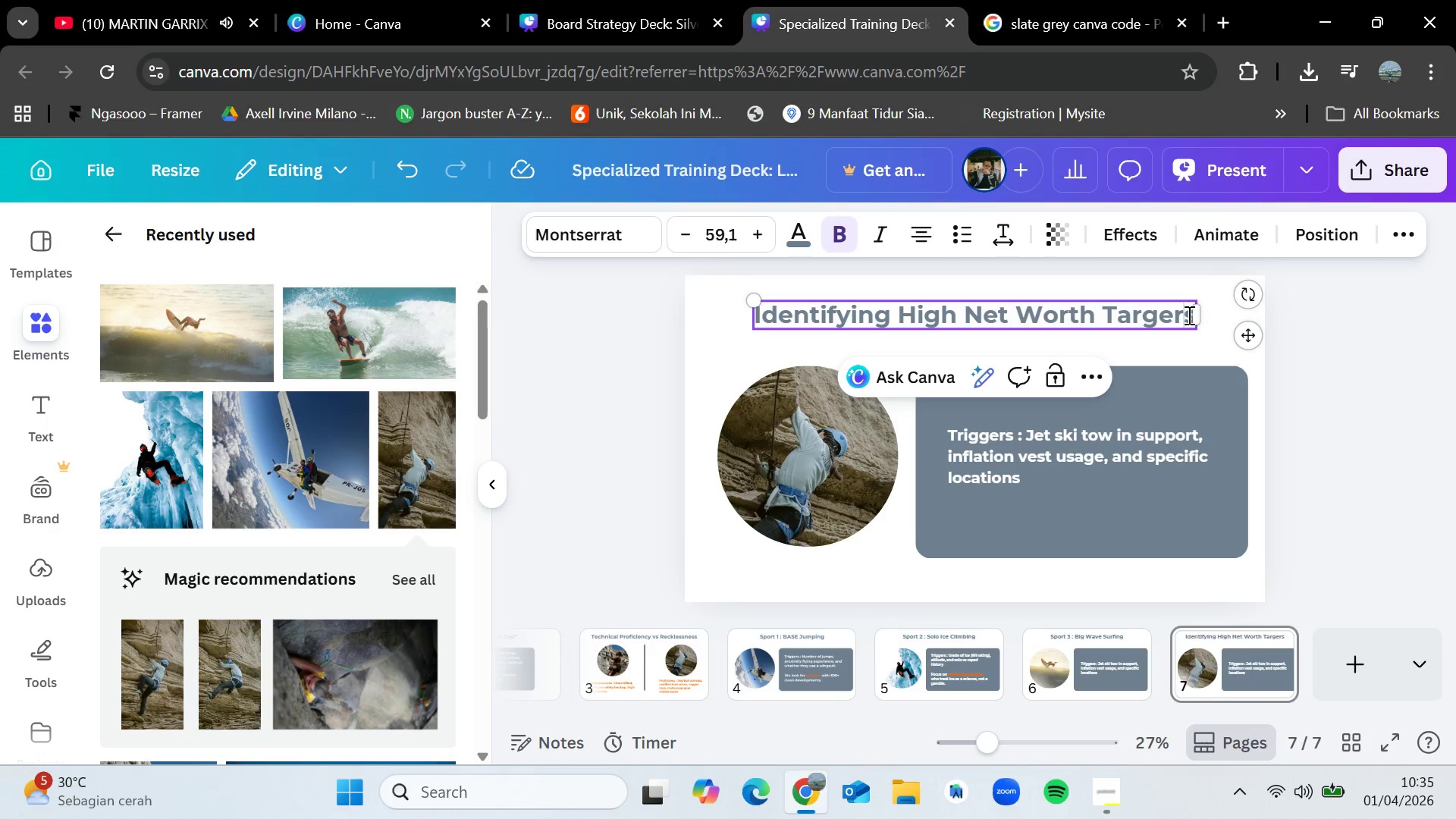 
left_click_drag(start_coordinate=[1193, 315], to_coordinate=[1141, 317])
 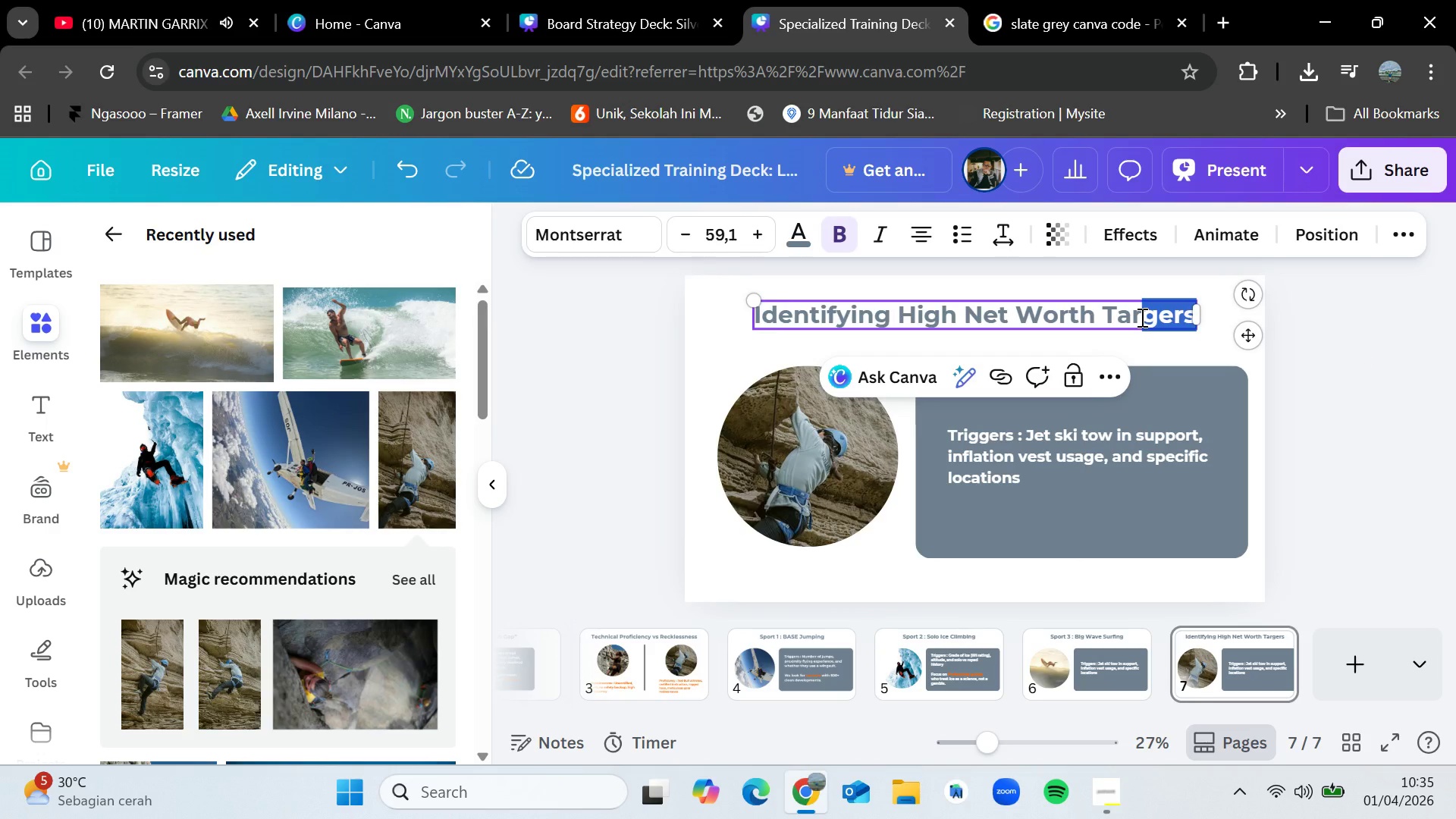 
key(Backspace)
type(gets)
 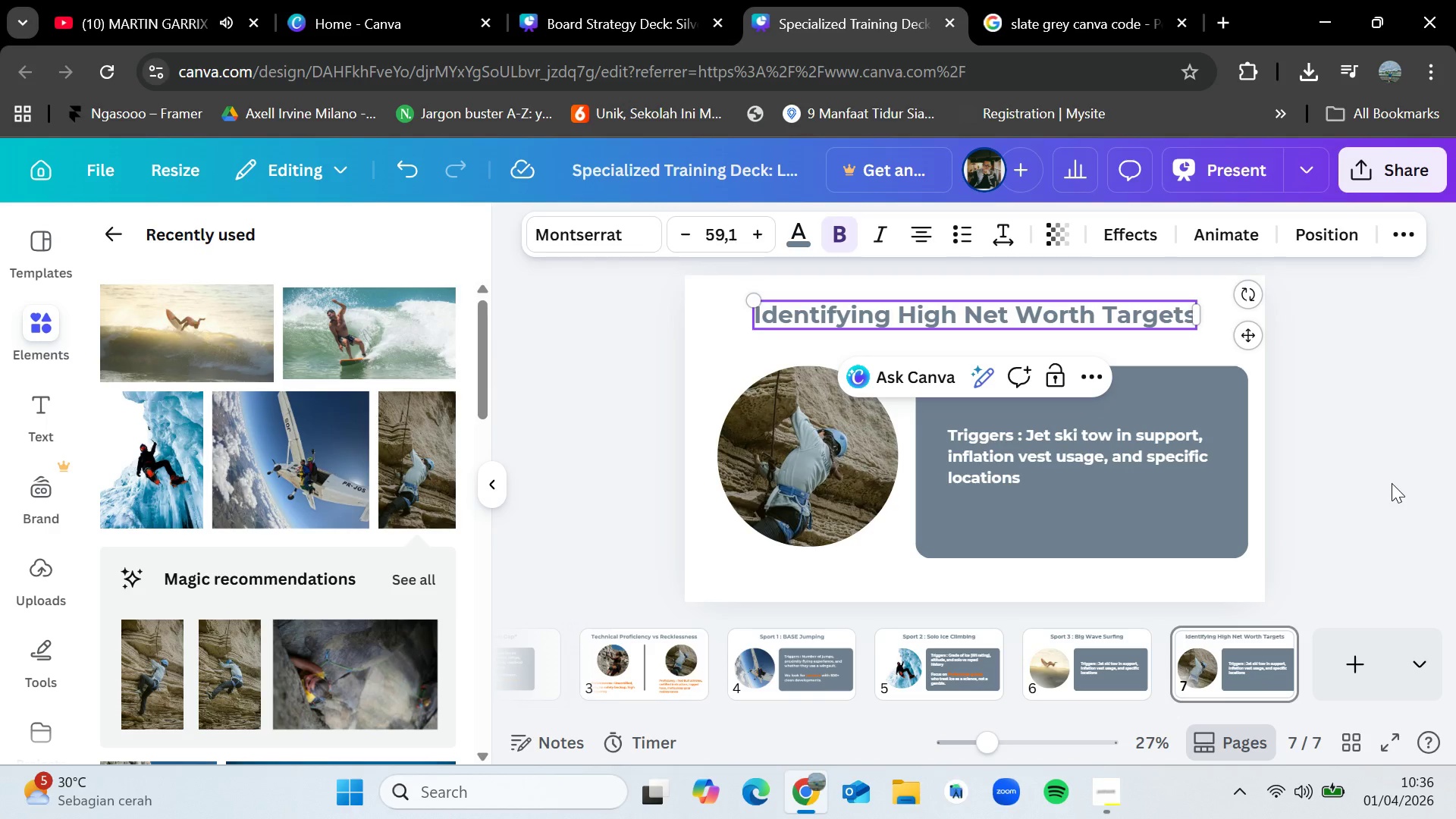 
left_click([1392, 483])
 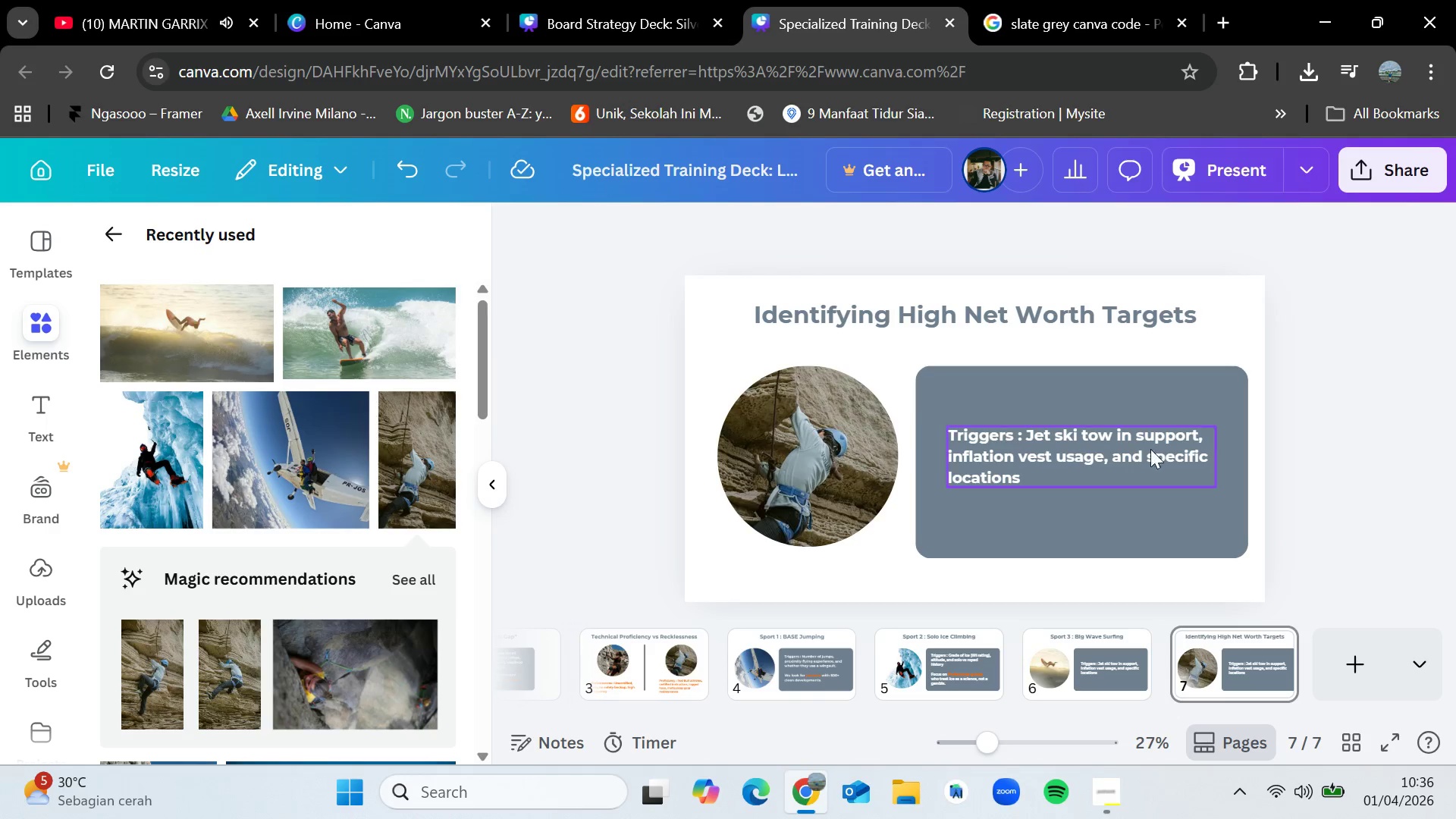 
double_click([1094, 463])
 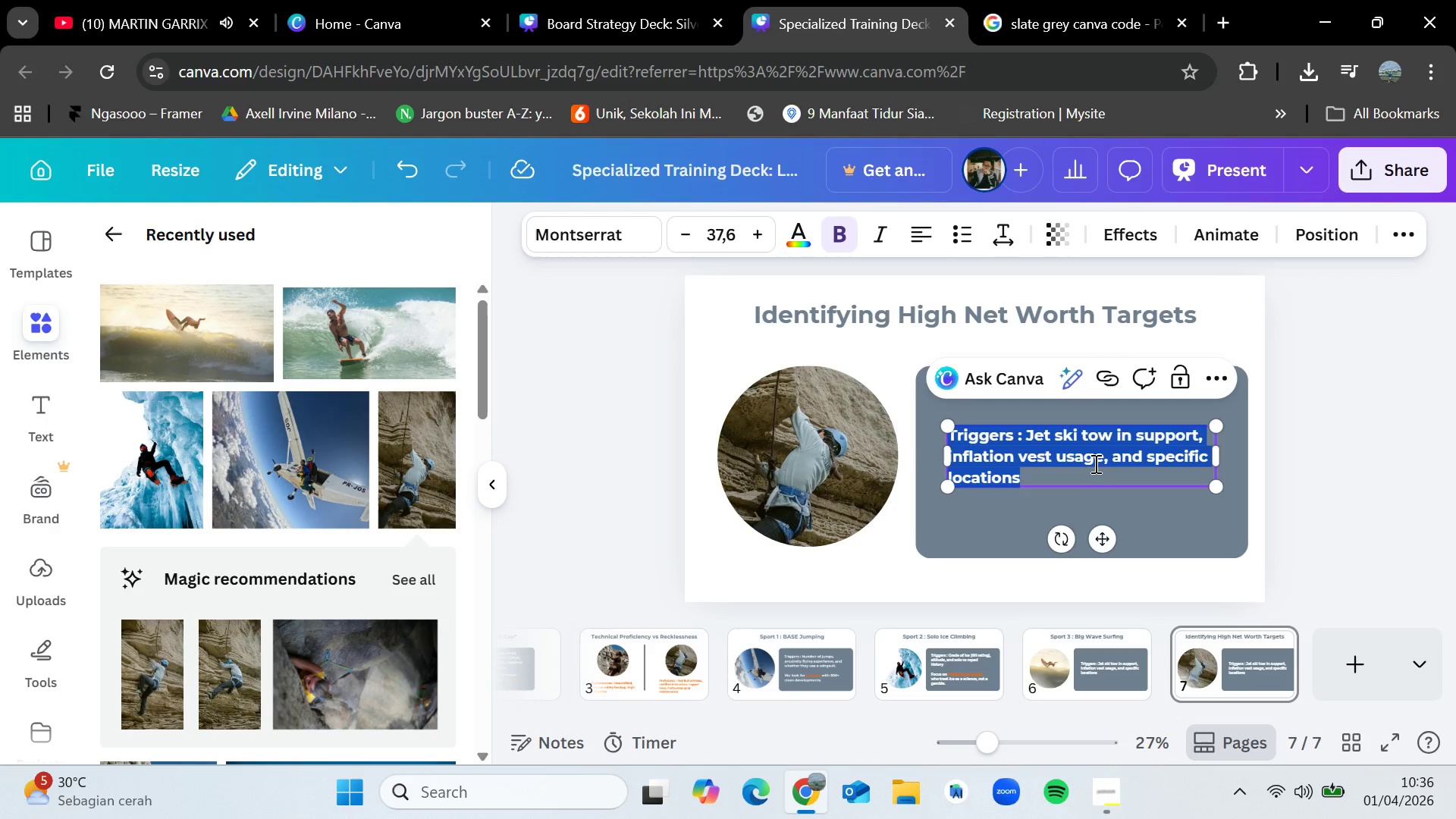 
key(Backspace)
type(Who is the A)
key(Backspace)
type(adrenaline wrap fot )
key(Backspace)
key(Backspace)
type(r ?)
 